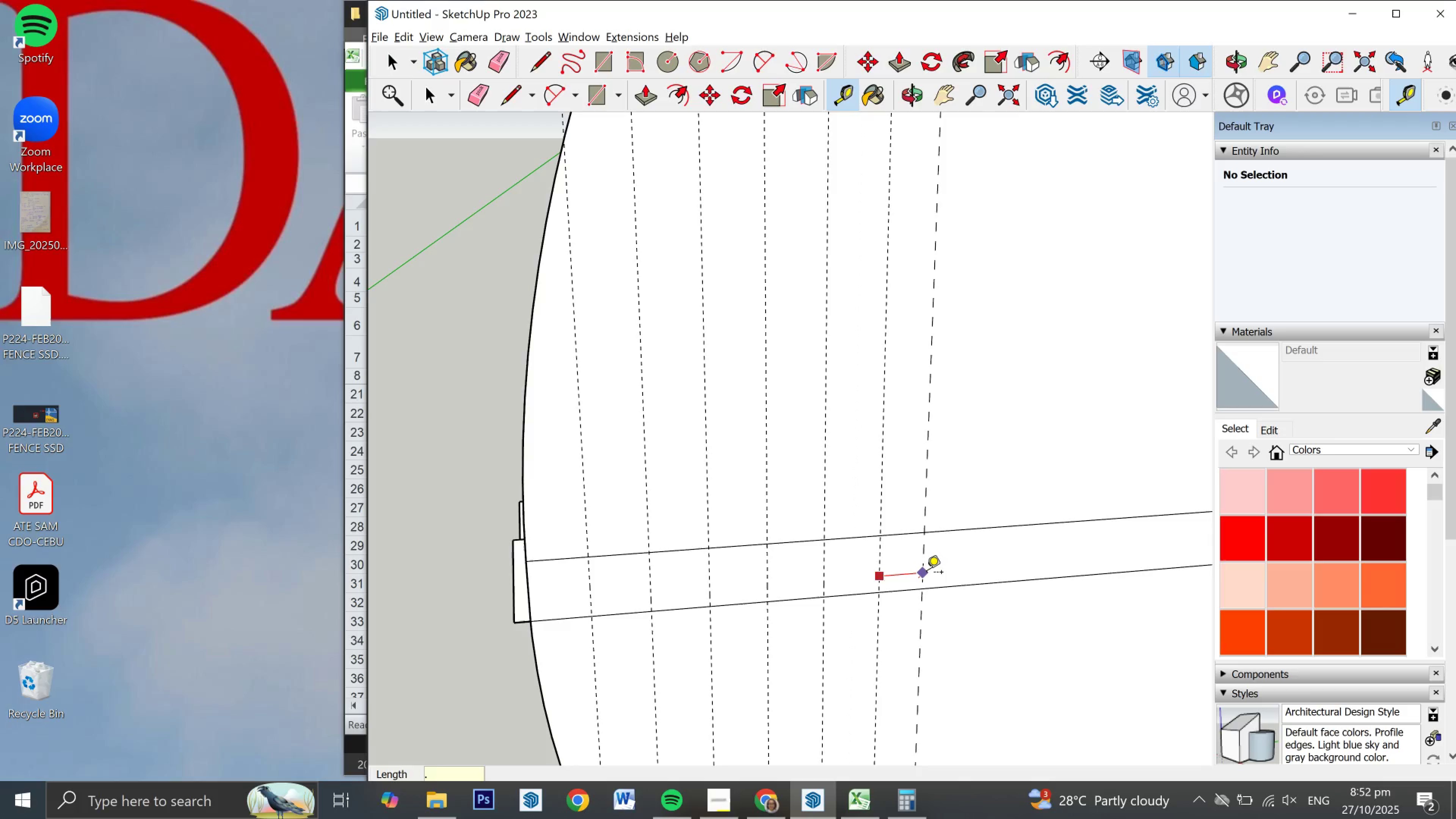 
key(Numpad7)
 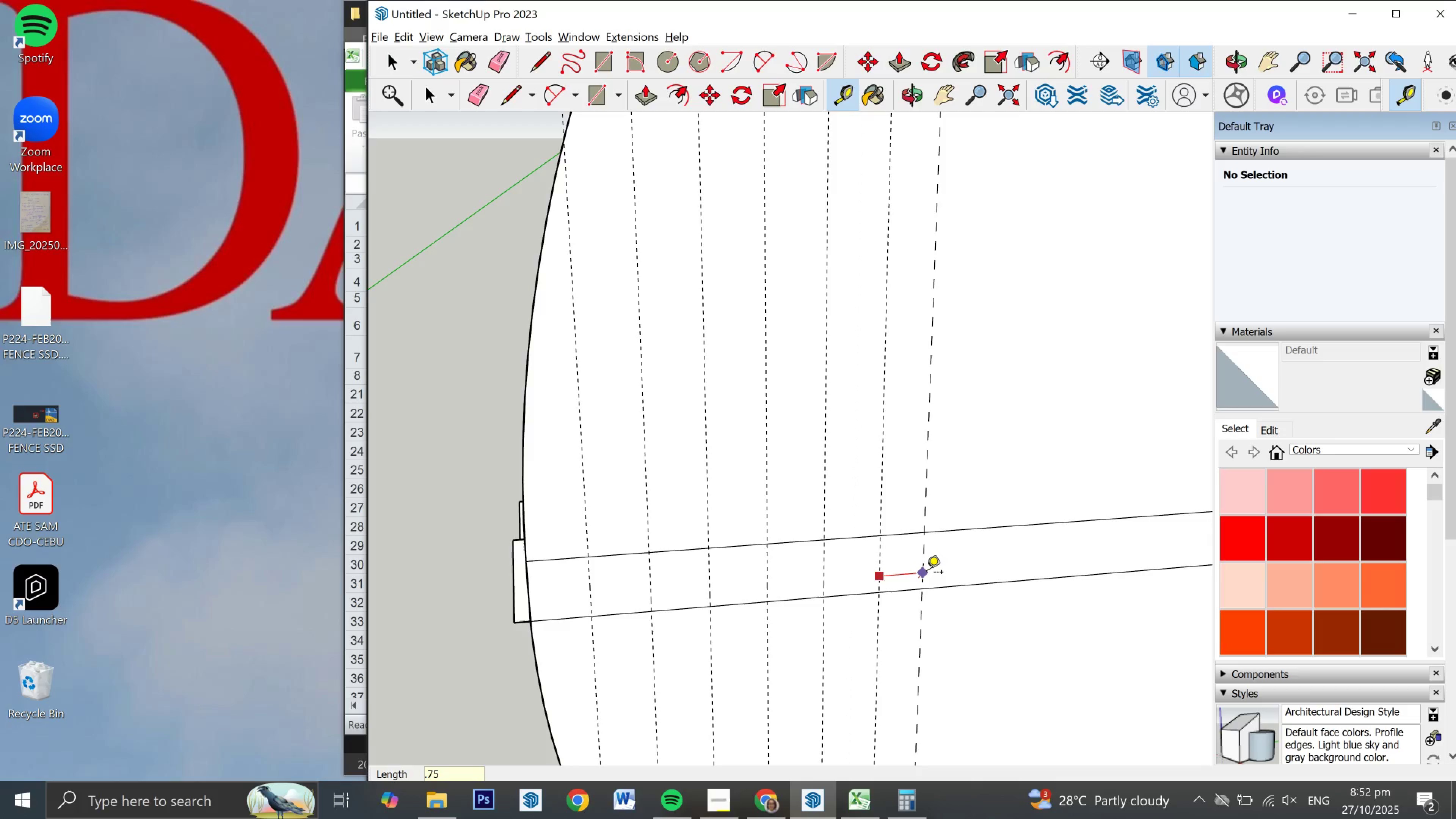 
key(Numpad5)
 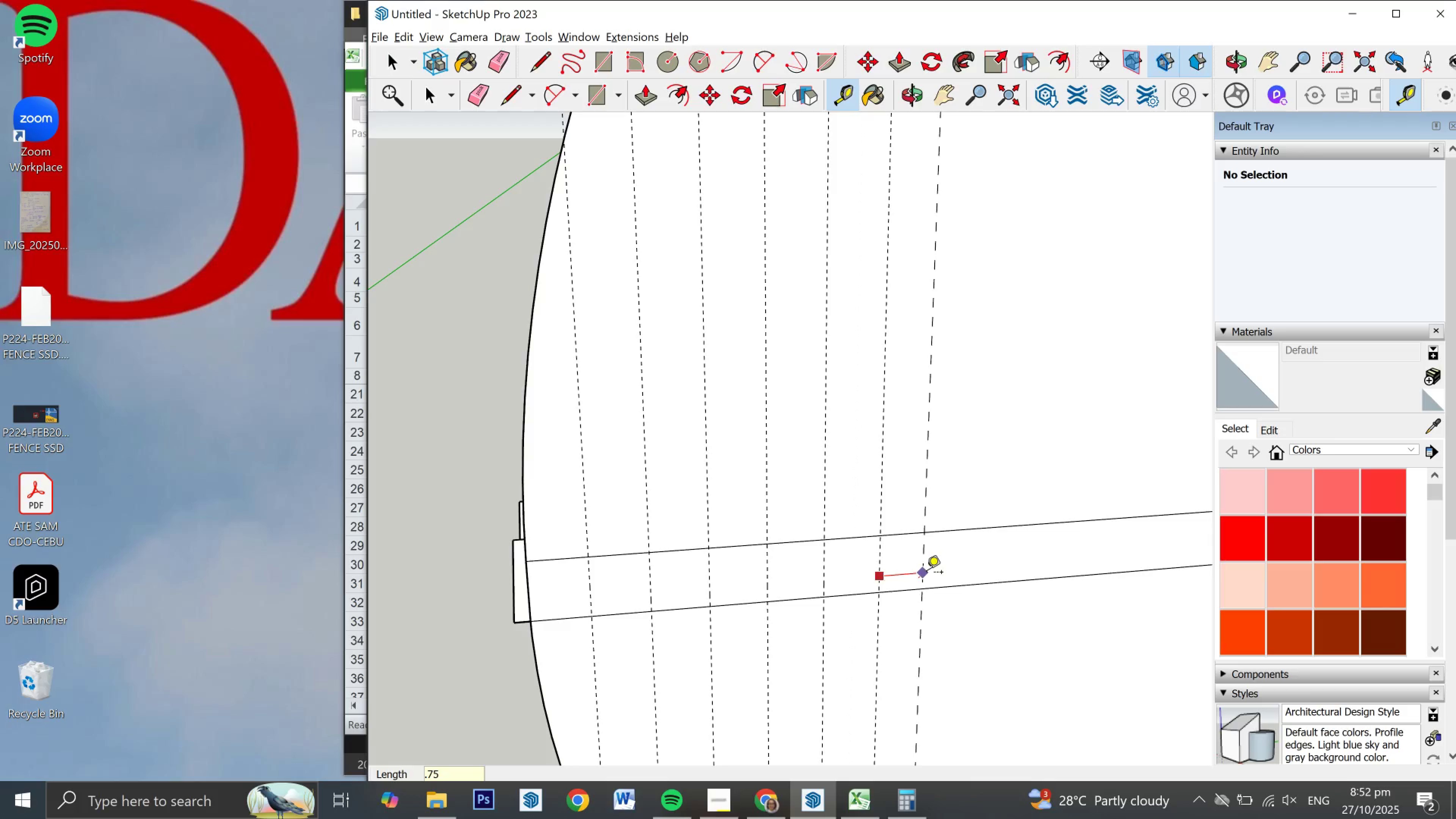 
key(NumpadEnter)
 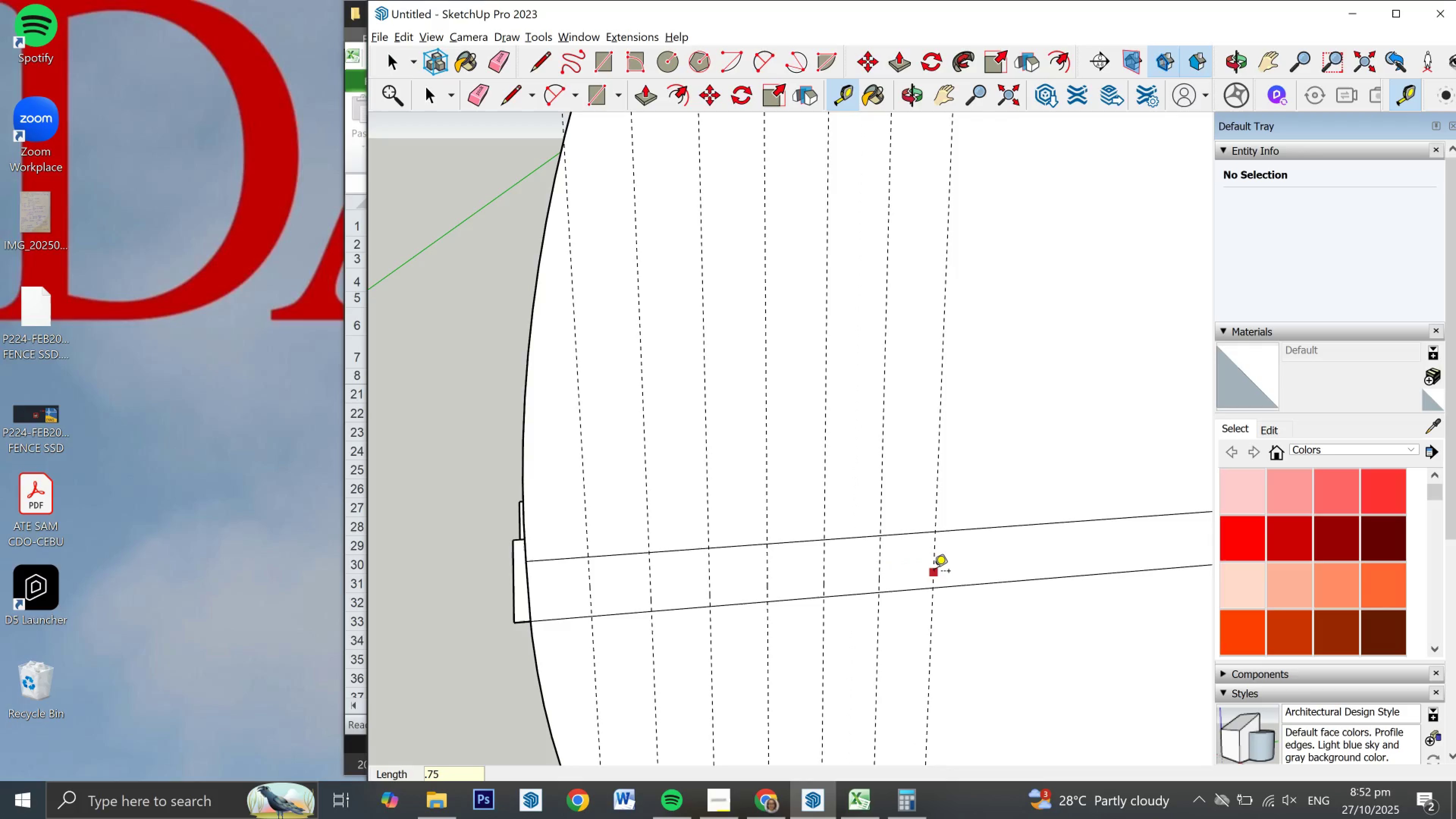 
left_click([934, 573])
 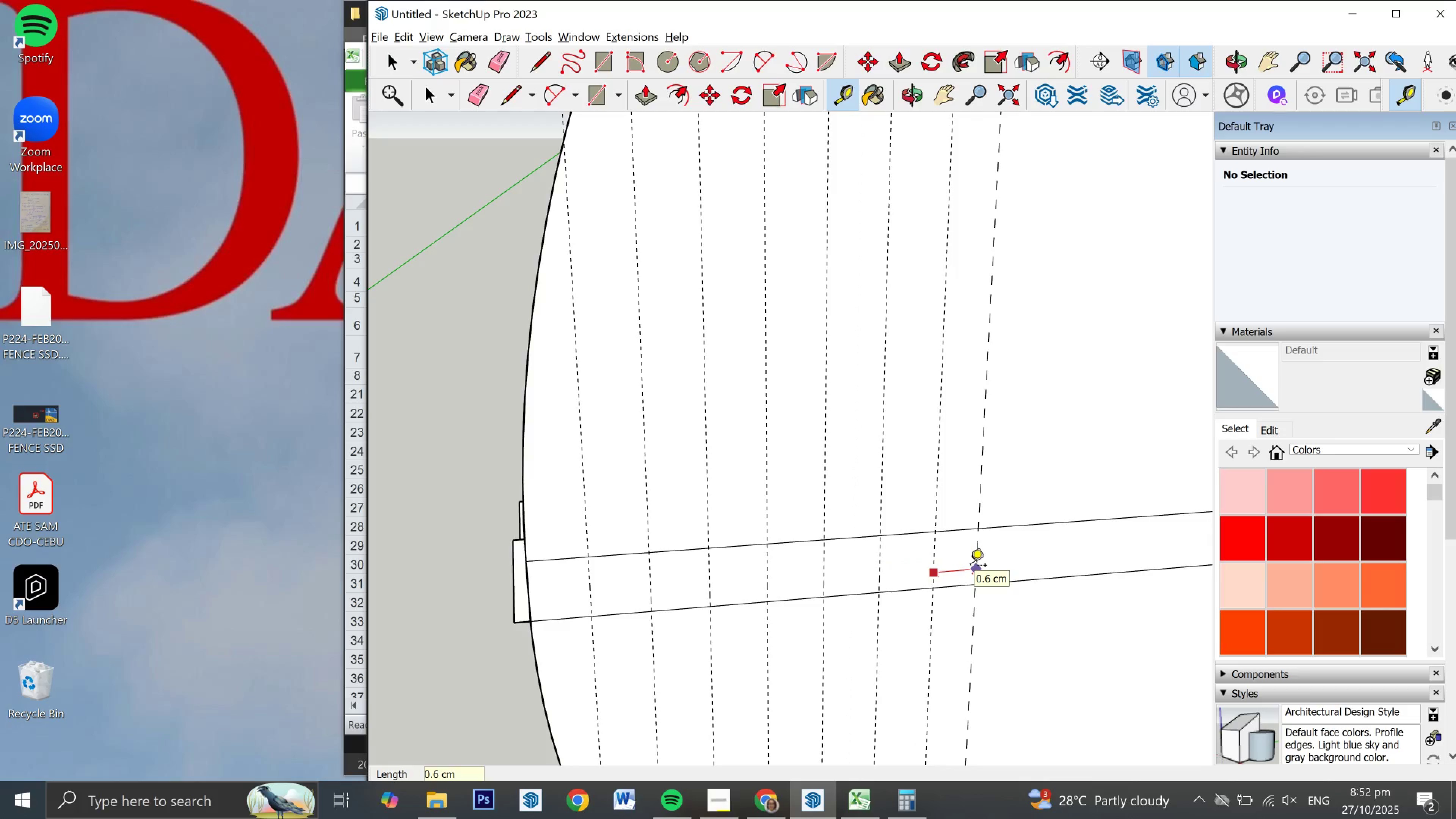 
key(NumpadDecimal)
 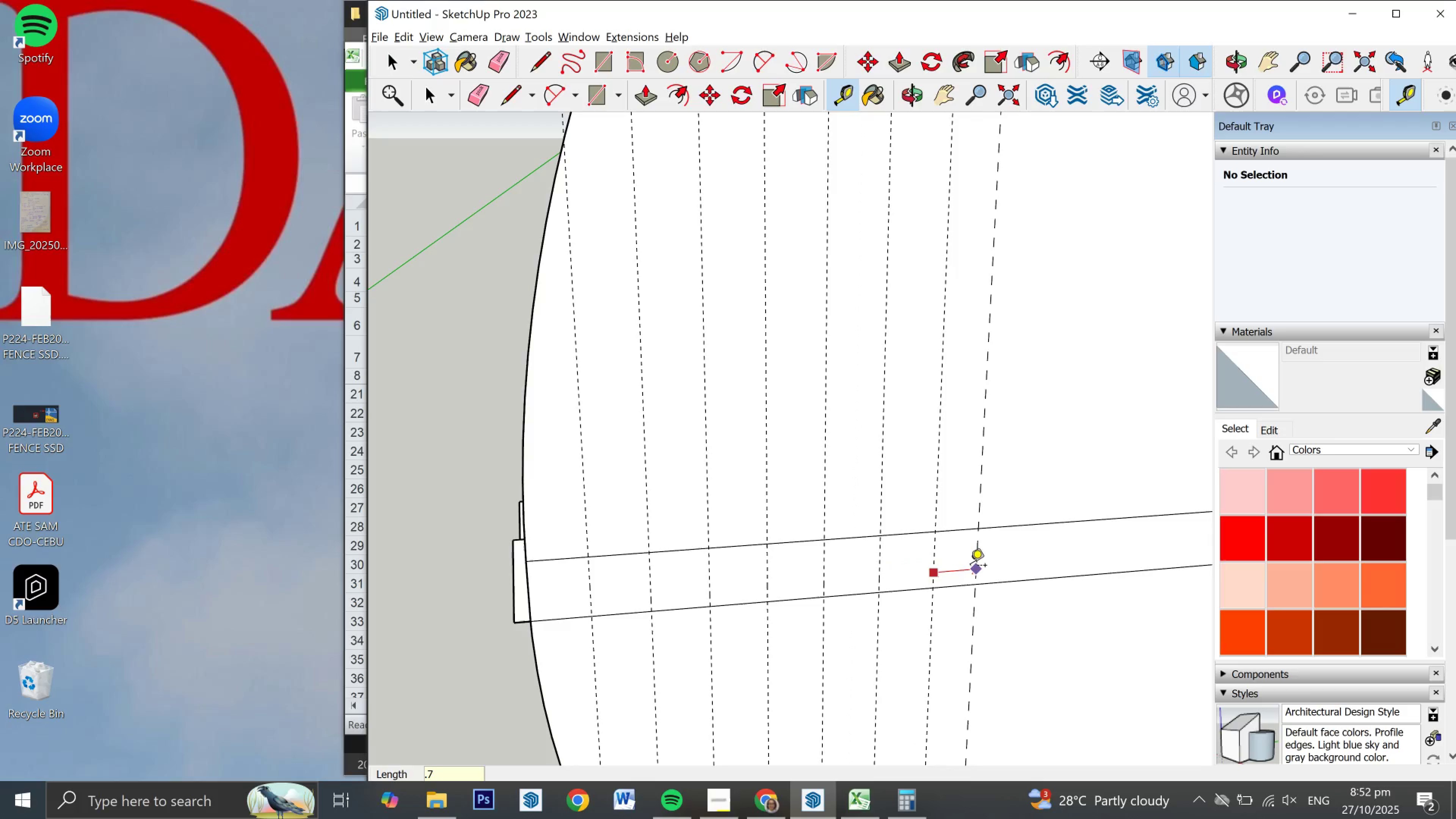 
key(Numpad7)
 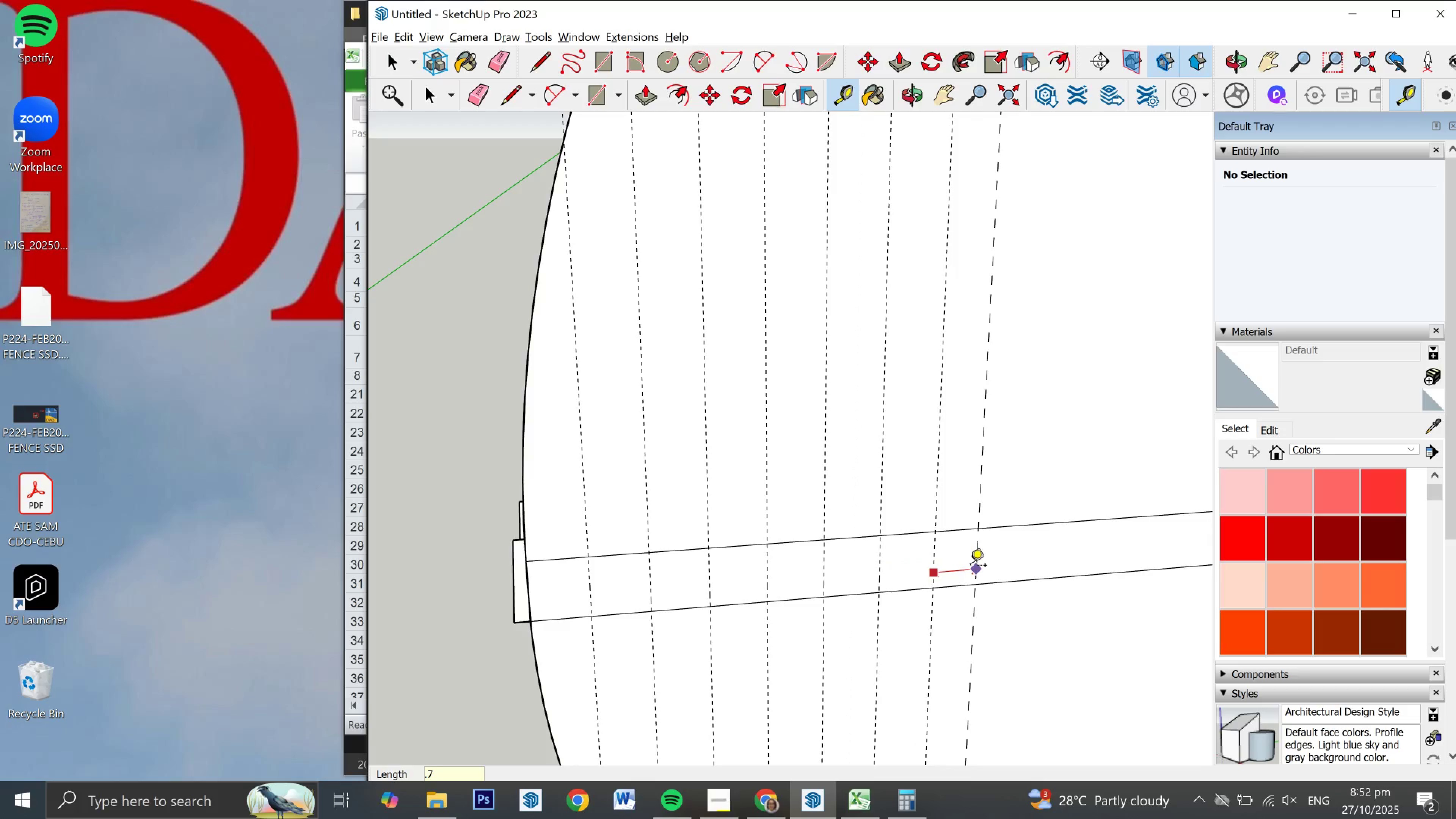 
key(Numpad5)
 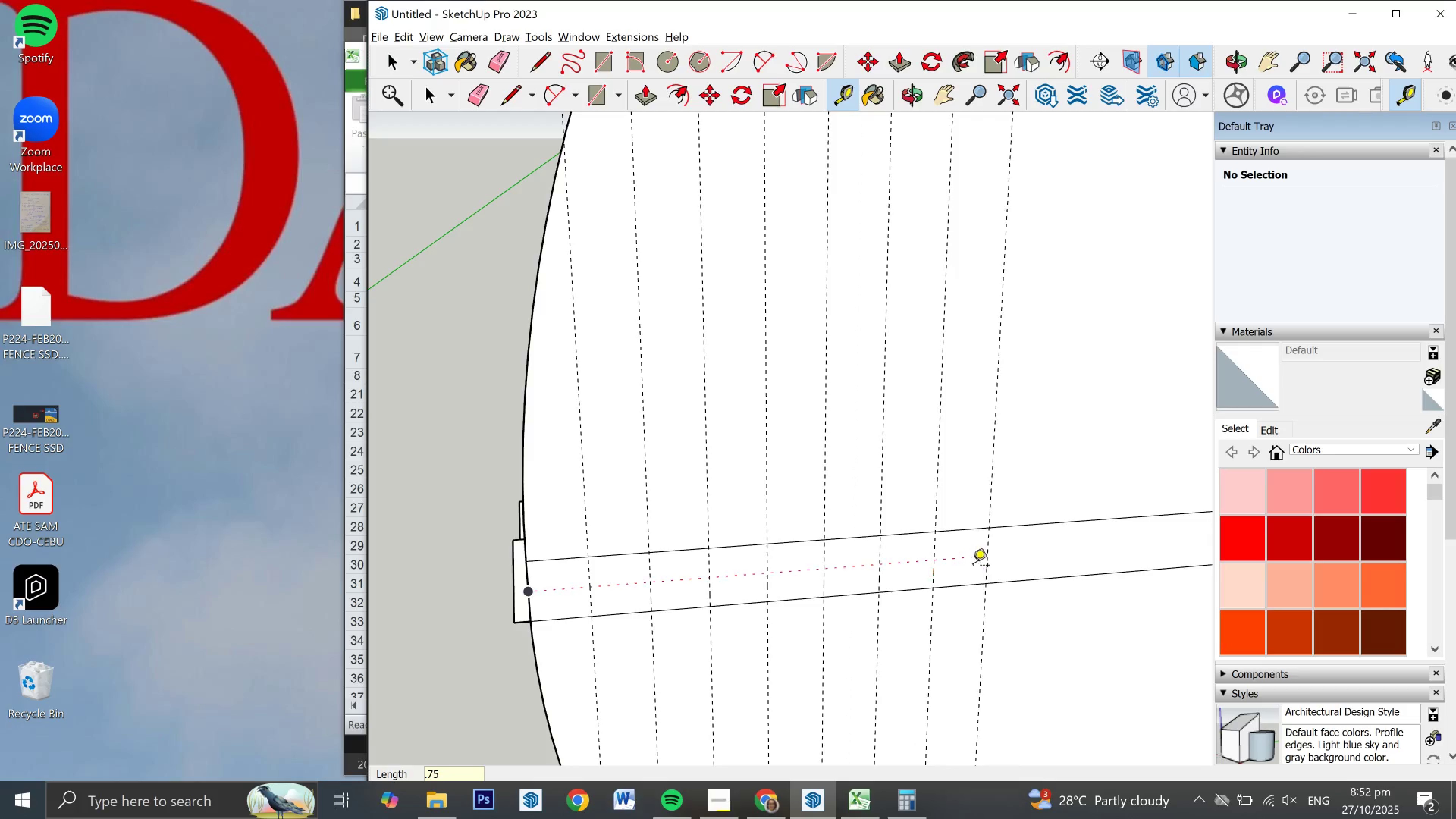 
key(NumpadEnter)
 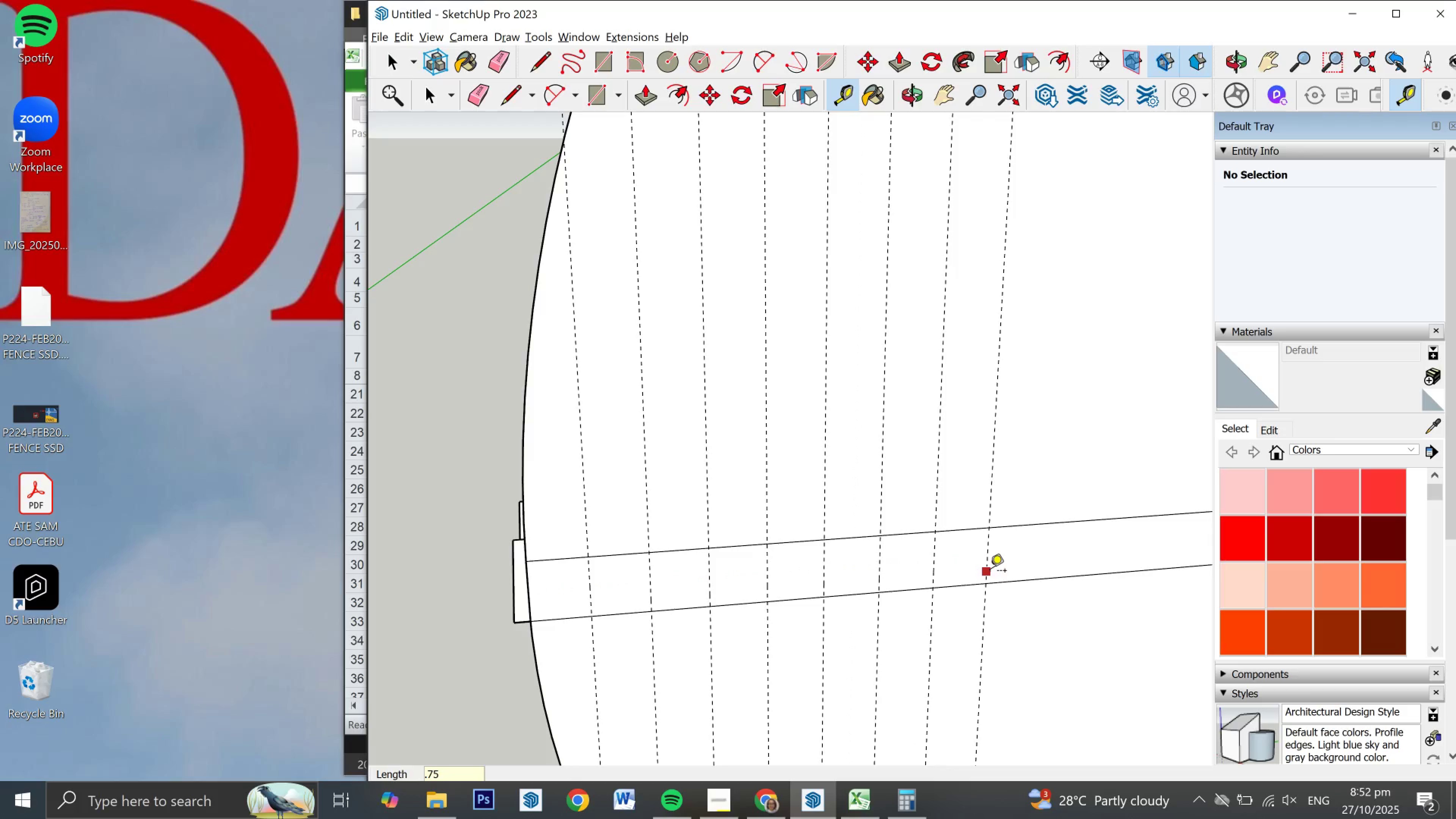 
left_click([987, 572])
 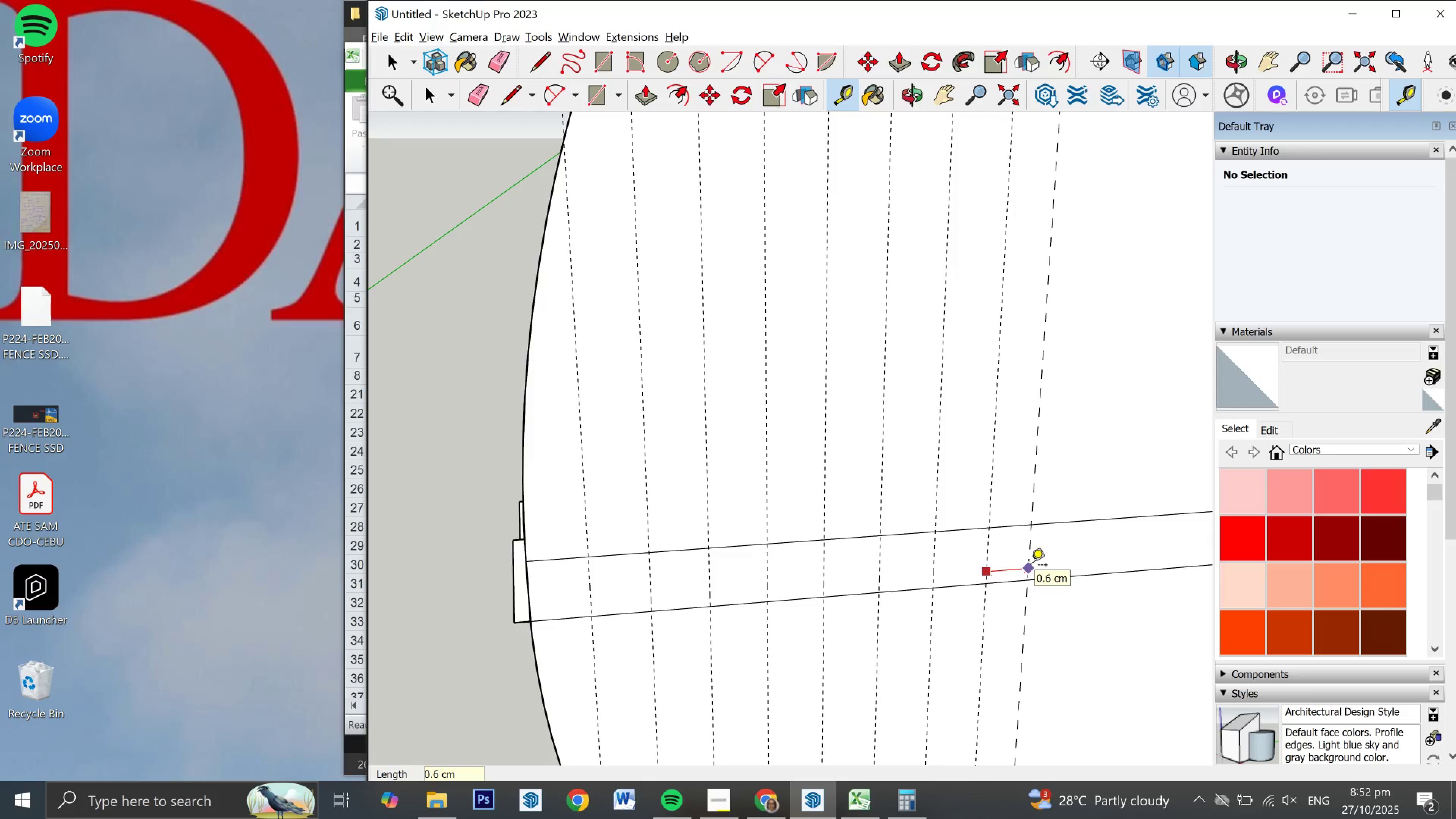 
key(NumpadDecimal)
 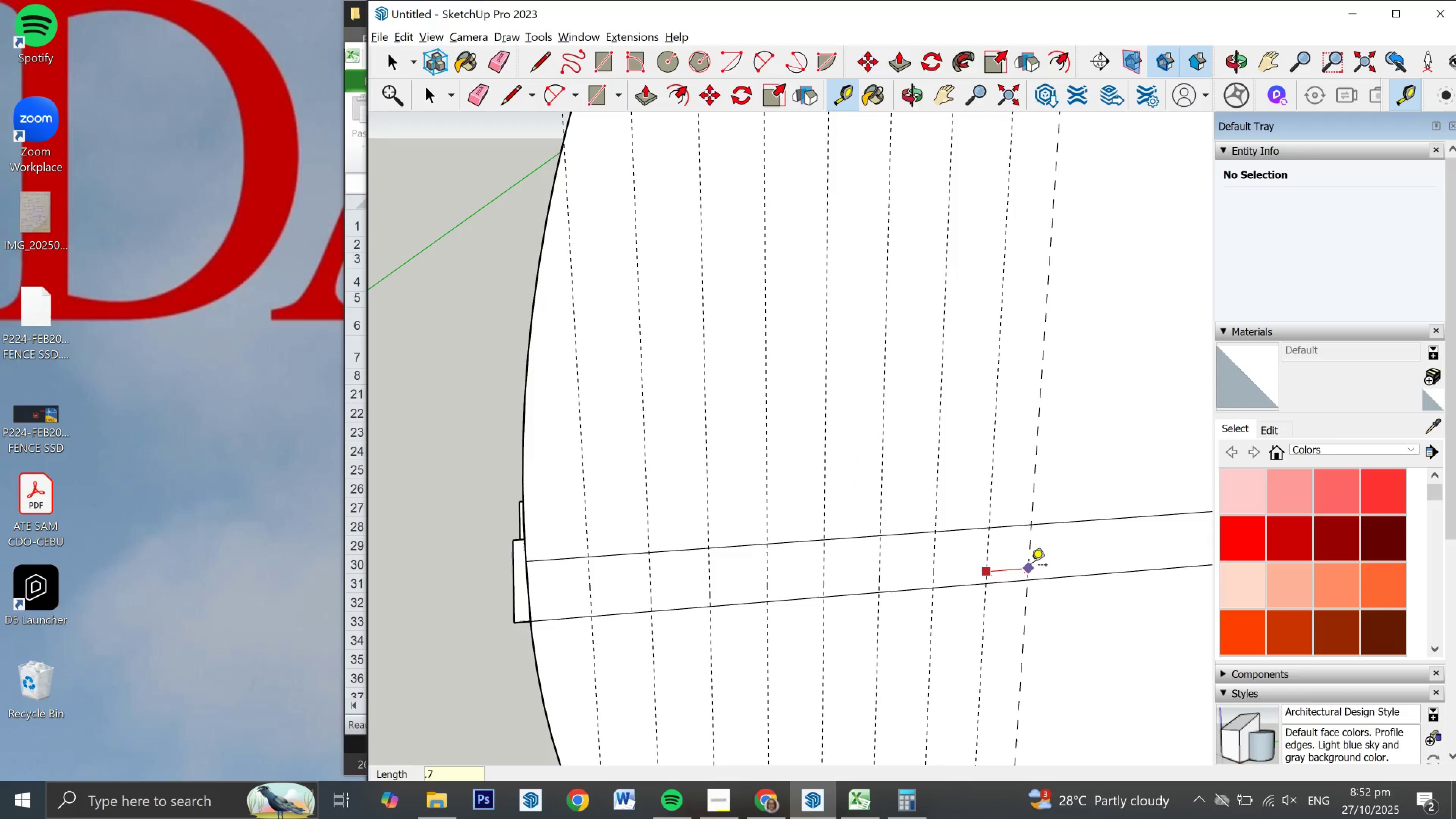 
key(Numpad7)
 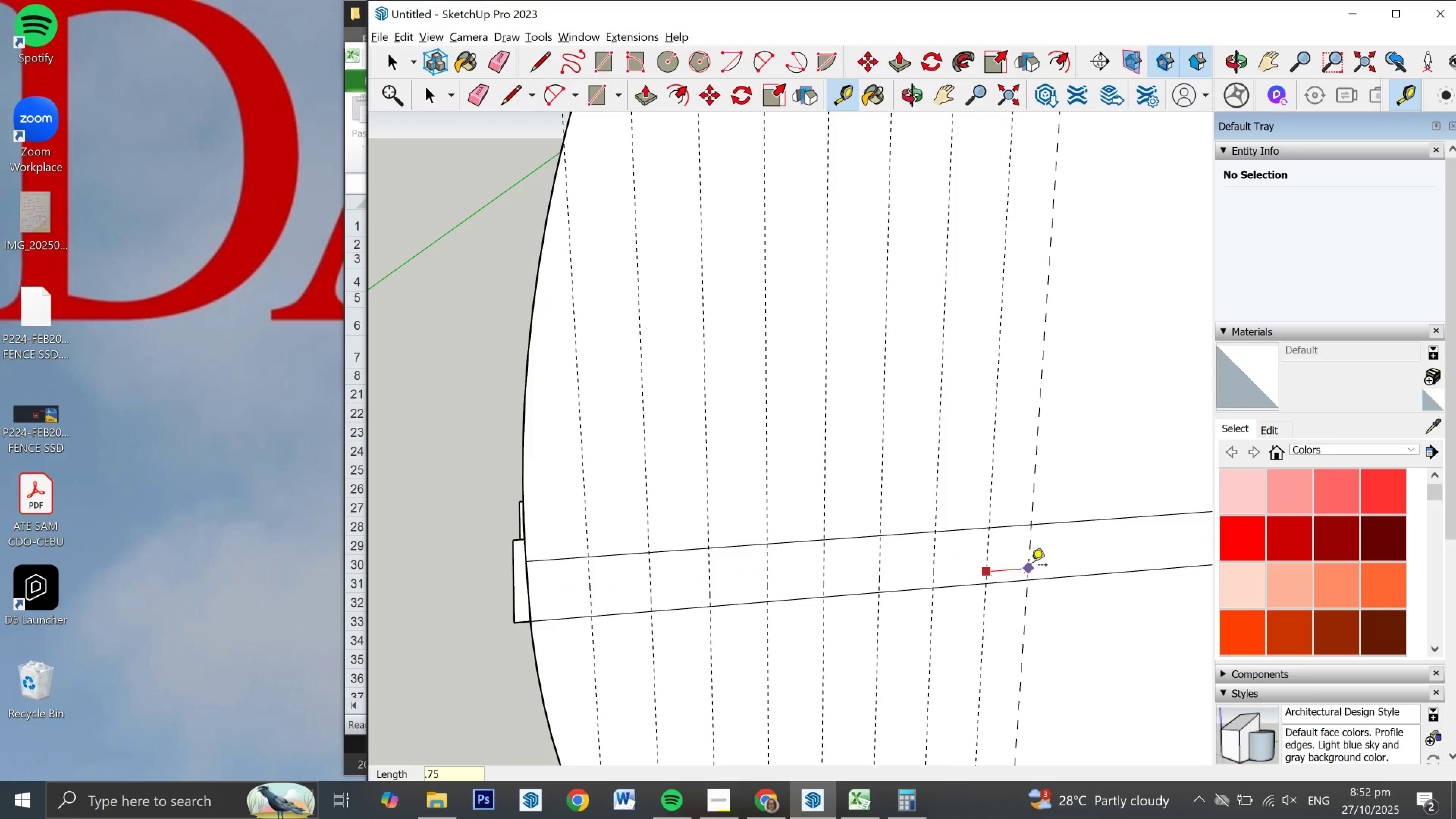 
key(Numpad5)
 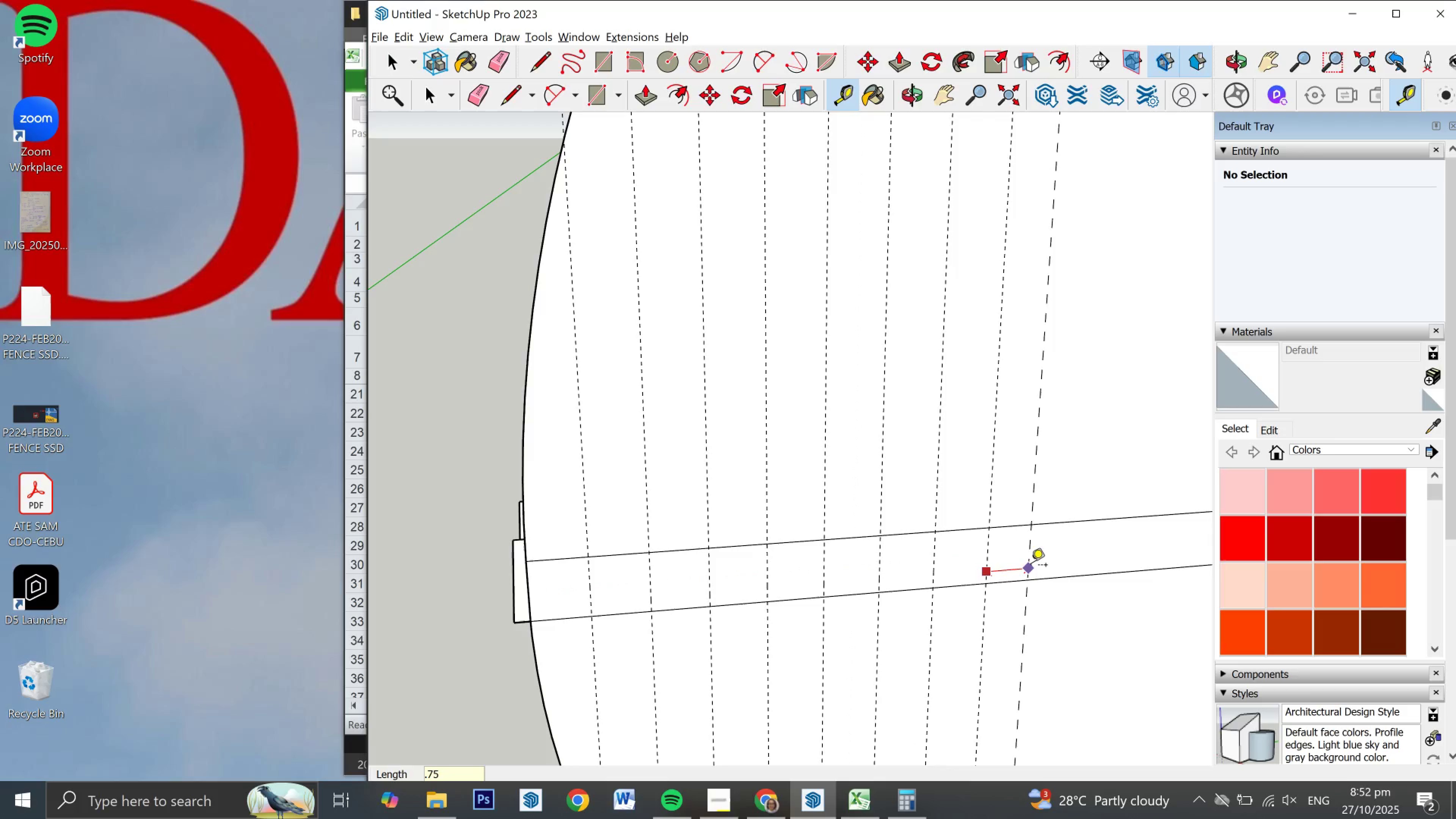 
key(NumpadEnter)
 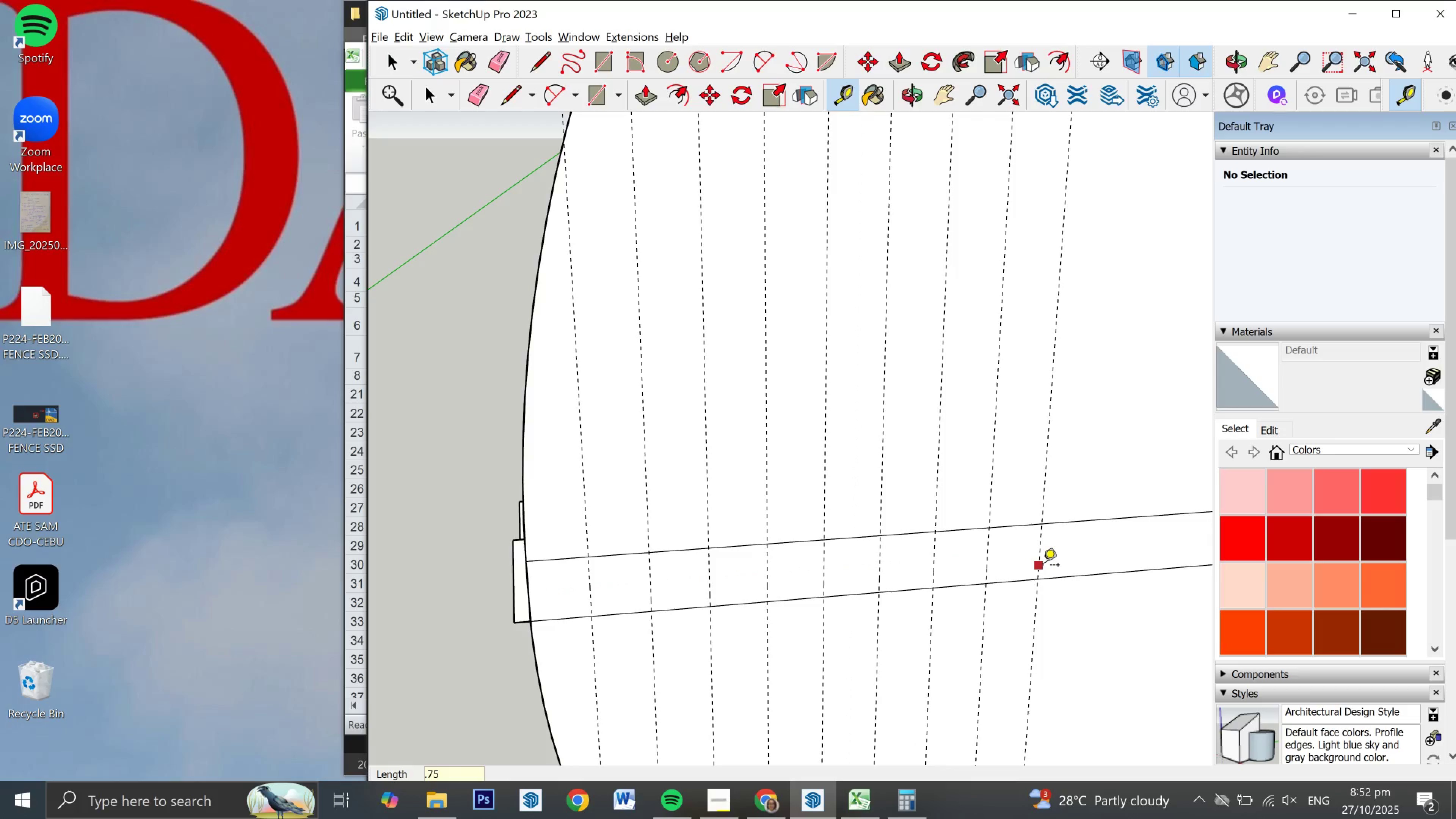 
left_click([1043, 566])
 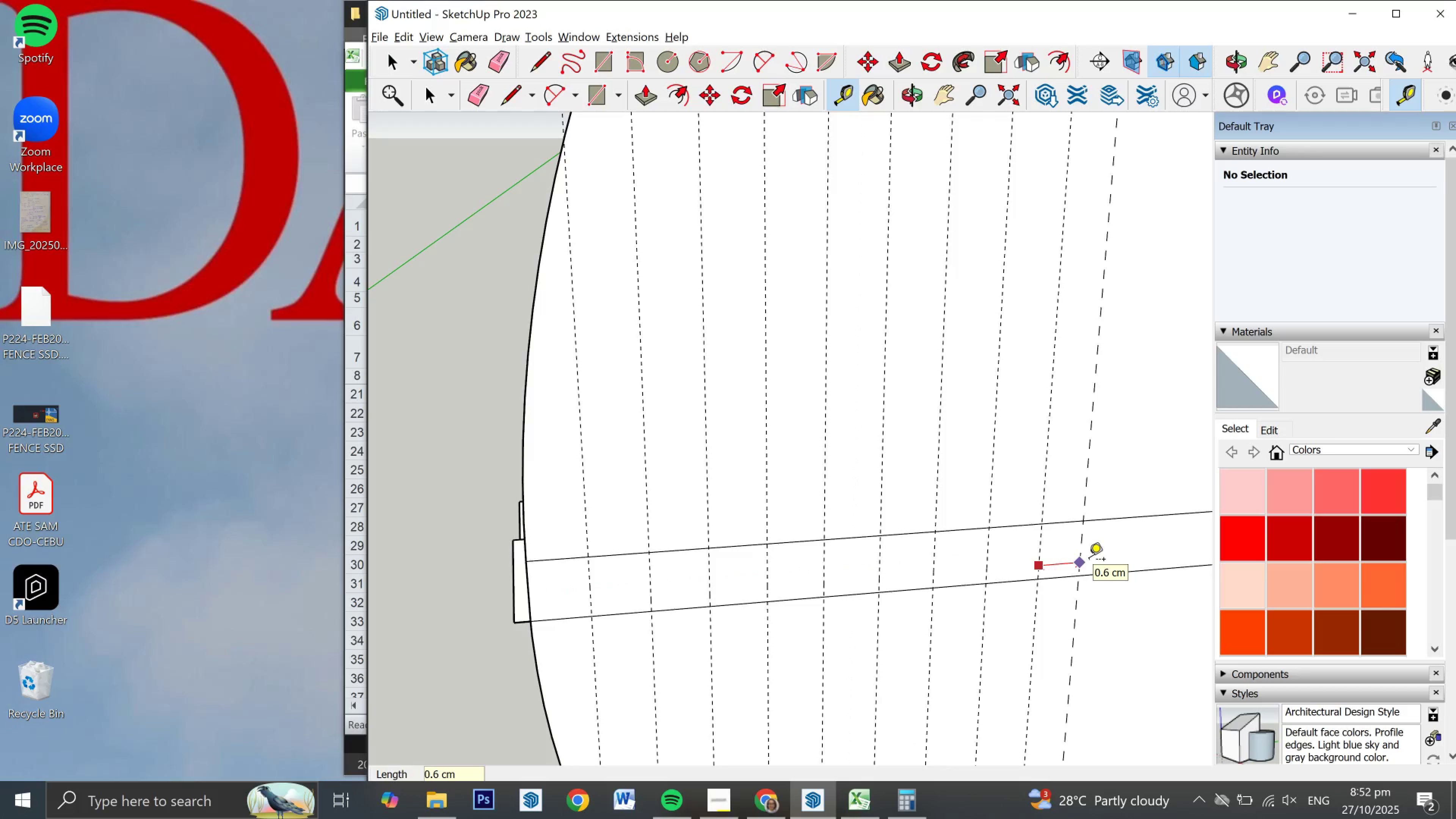 
key(NumpadDecimal)
 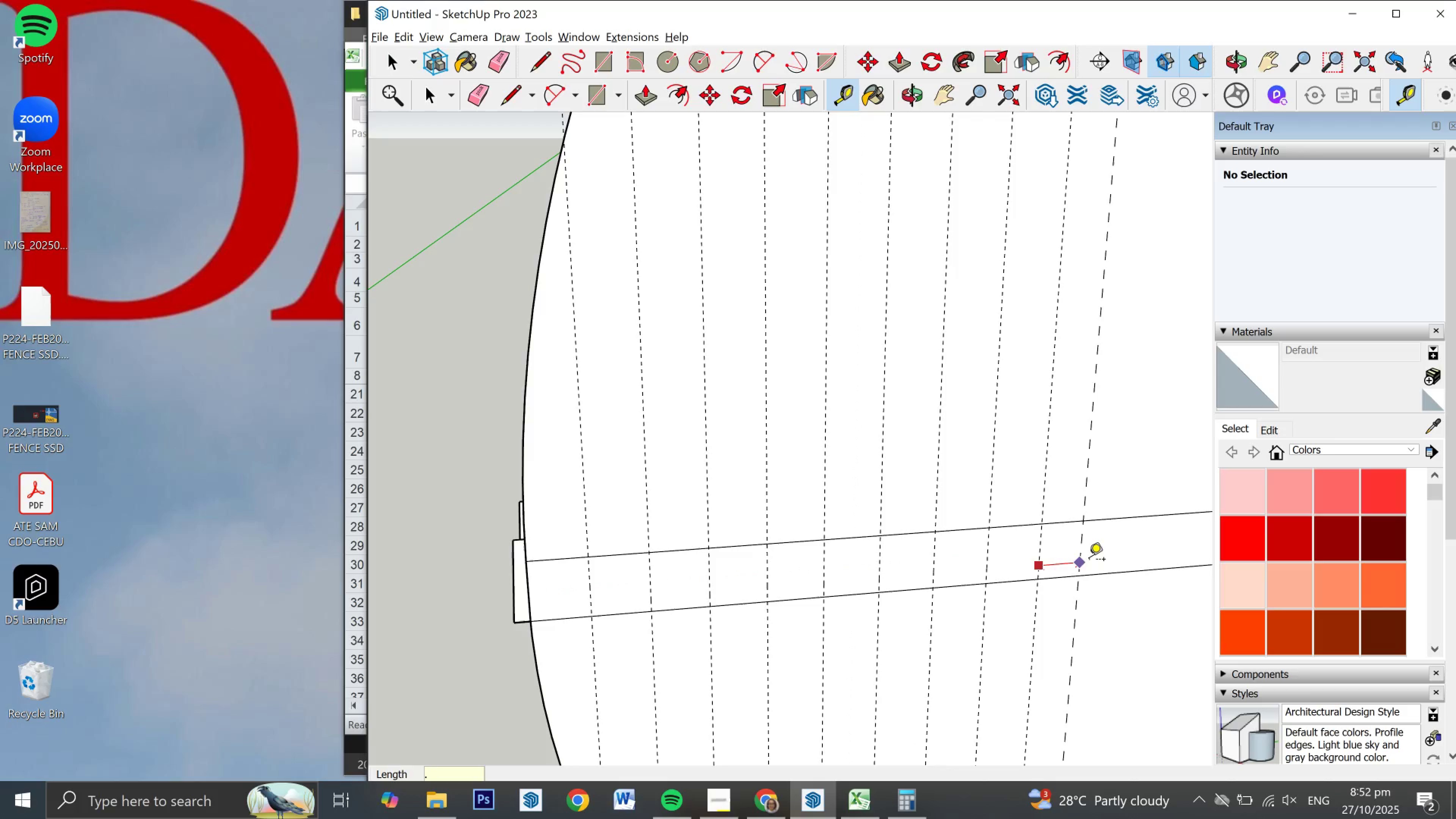 
key(Numpad7)
 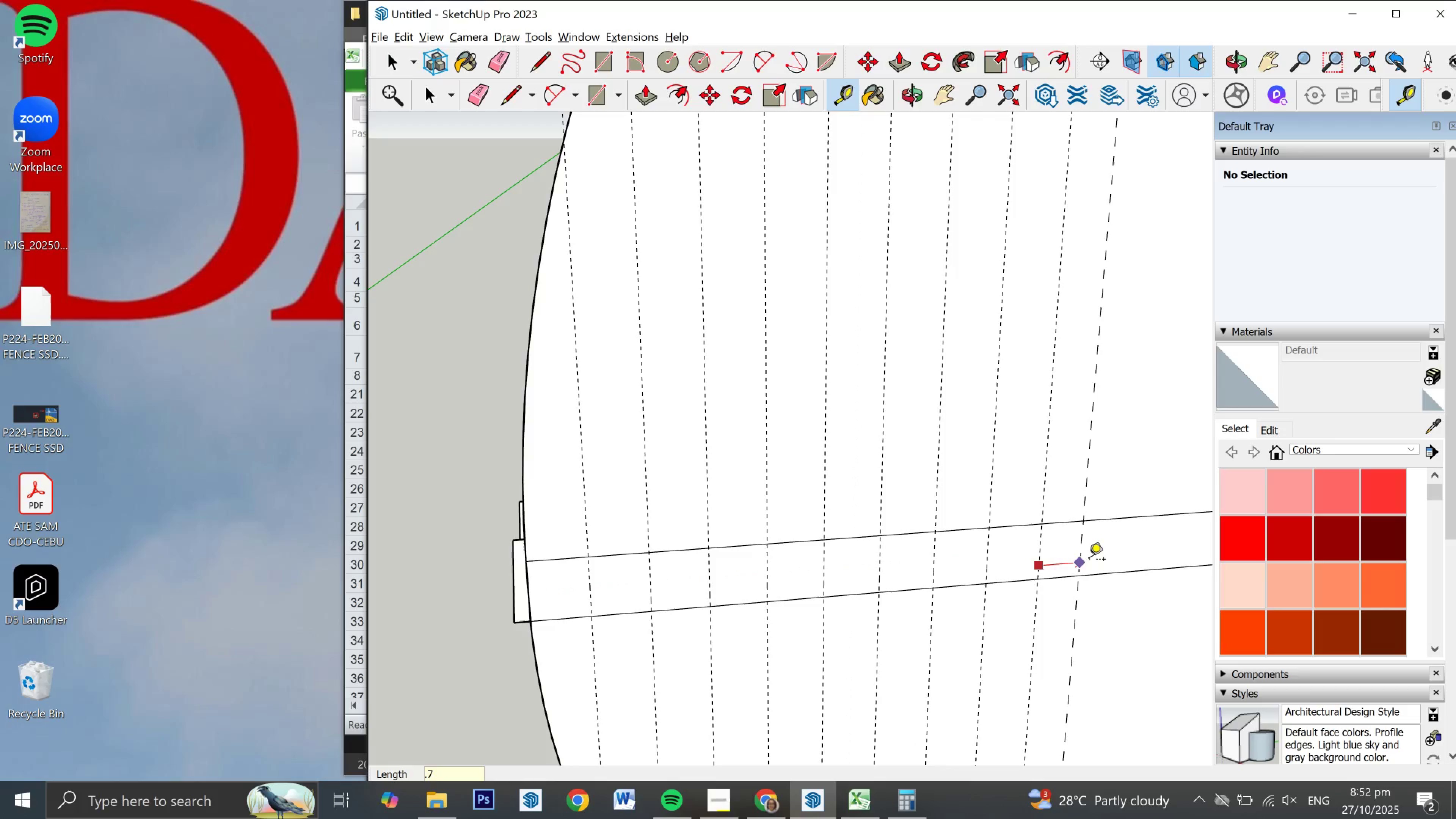 
key(Numpad5)
 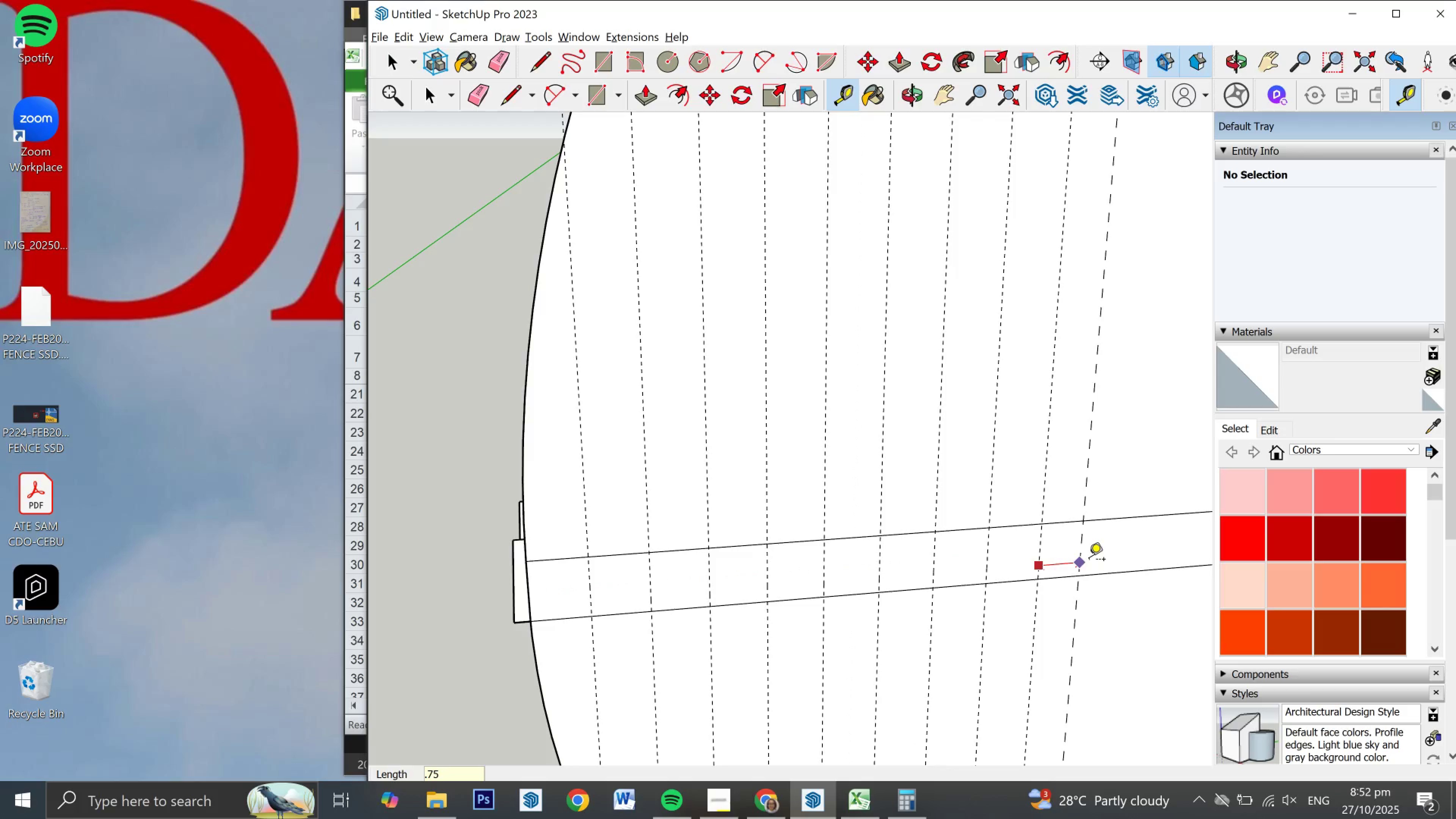 
key(NumpadEnter)
 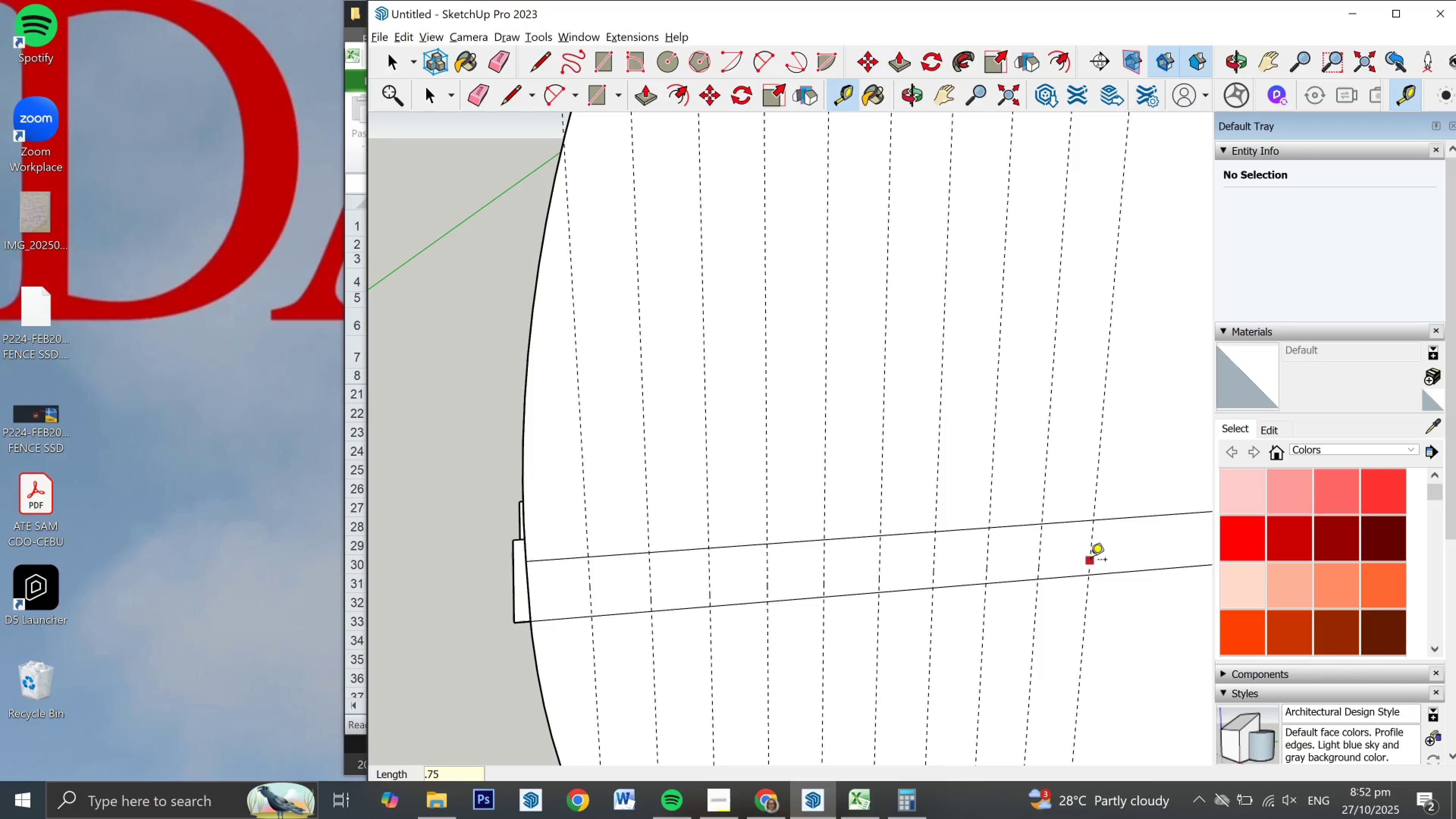 
left_click([1090, 562])
 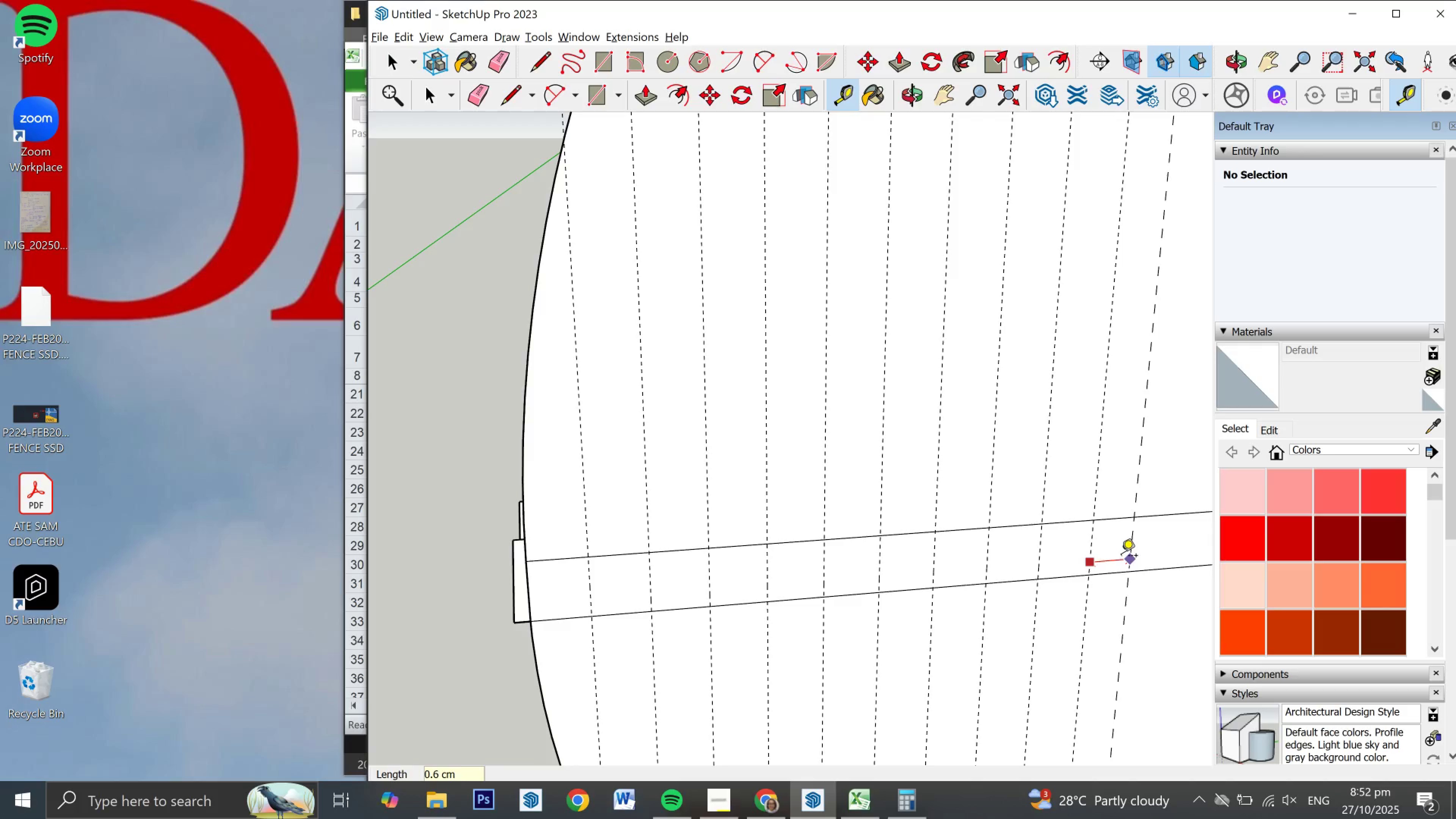 
key(NumpadDecimal)
 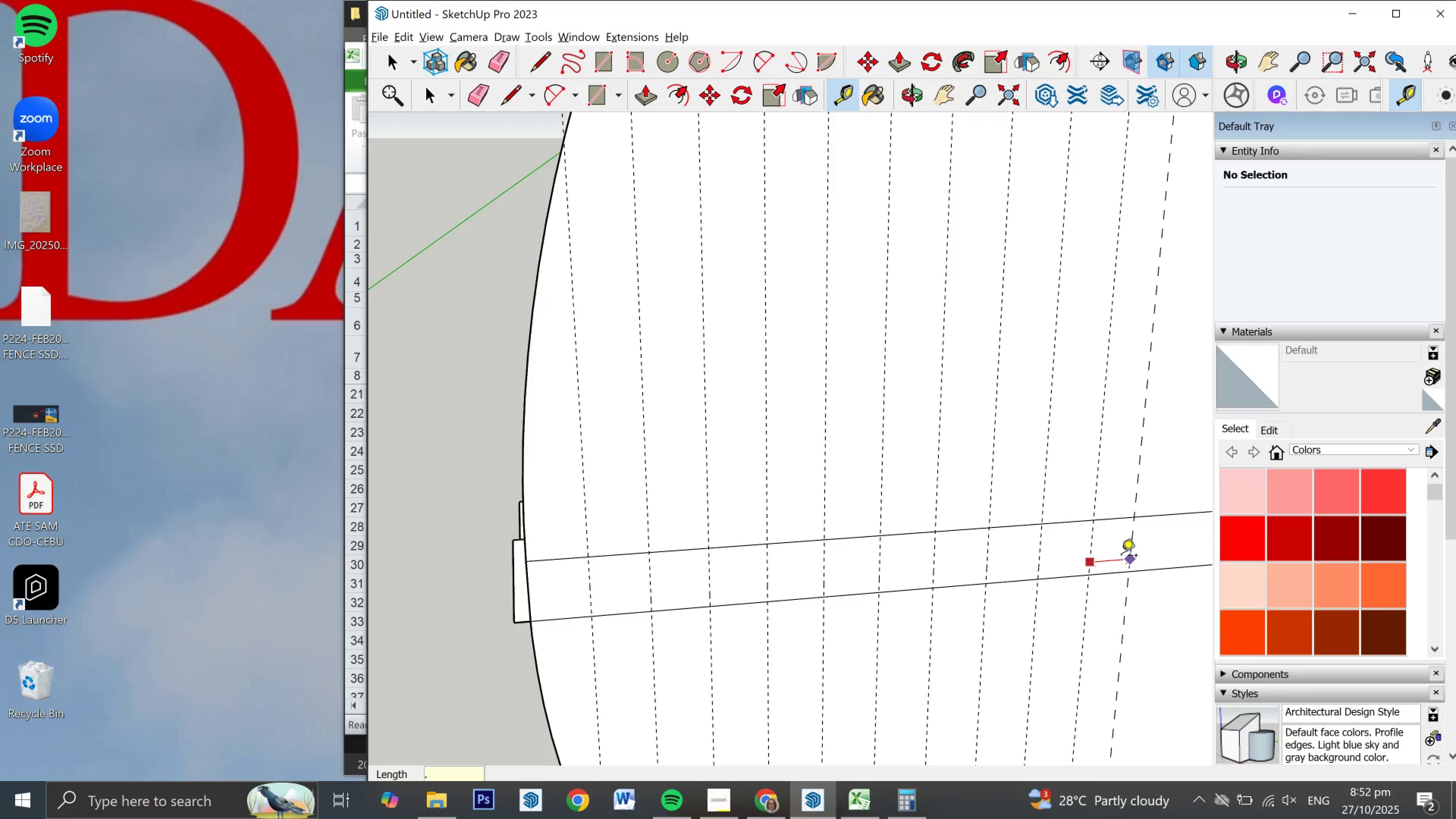 
key(Numpad7)
 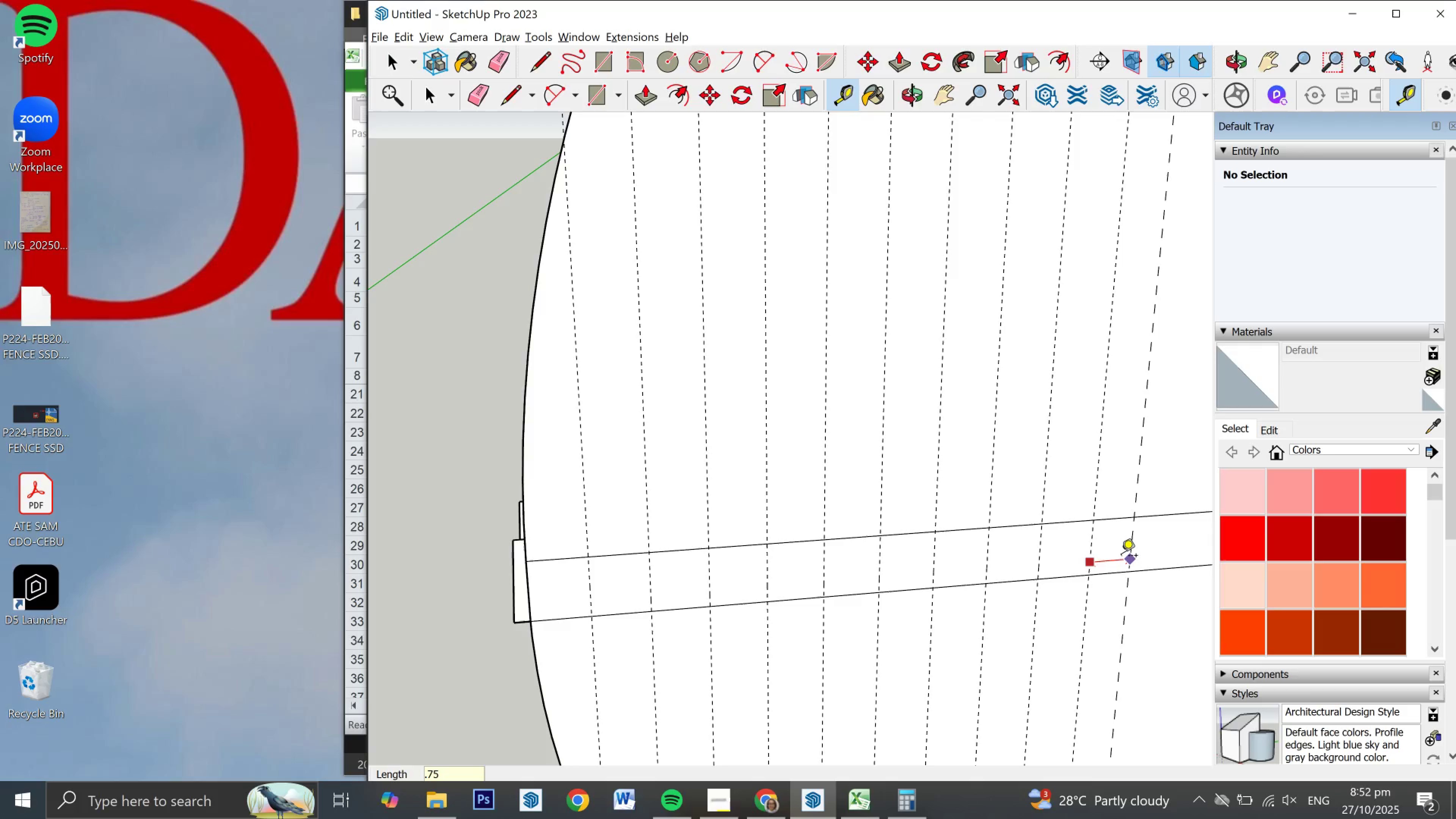 
key(Numpad5)
 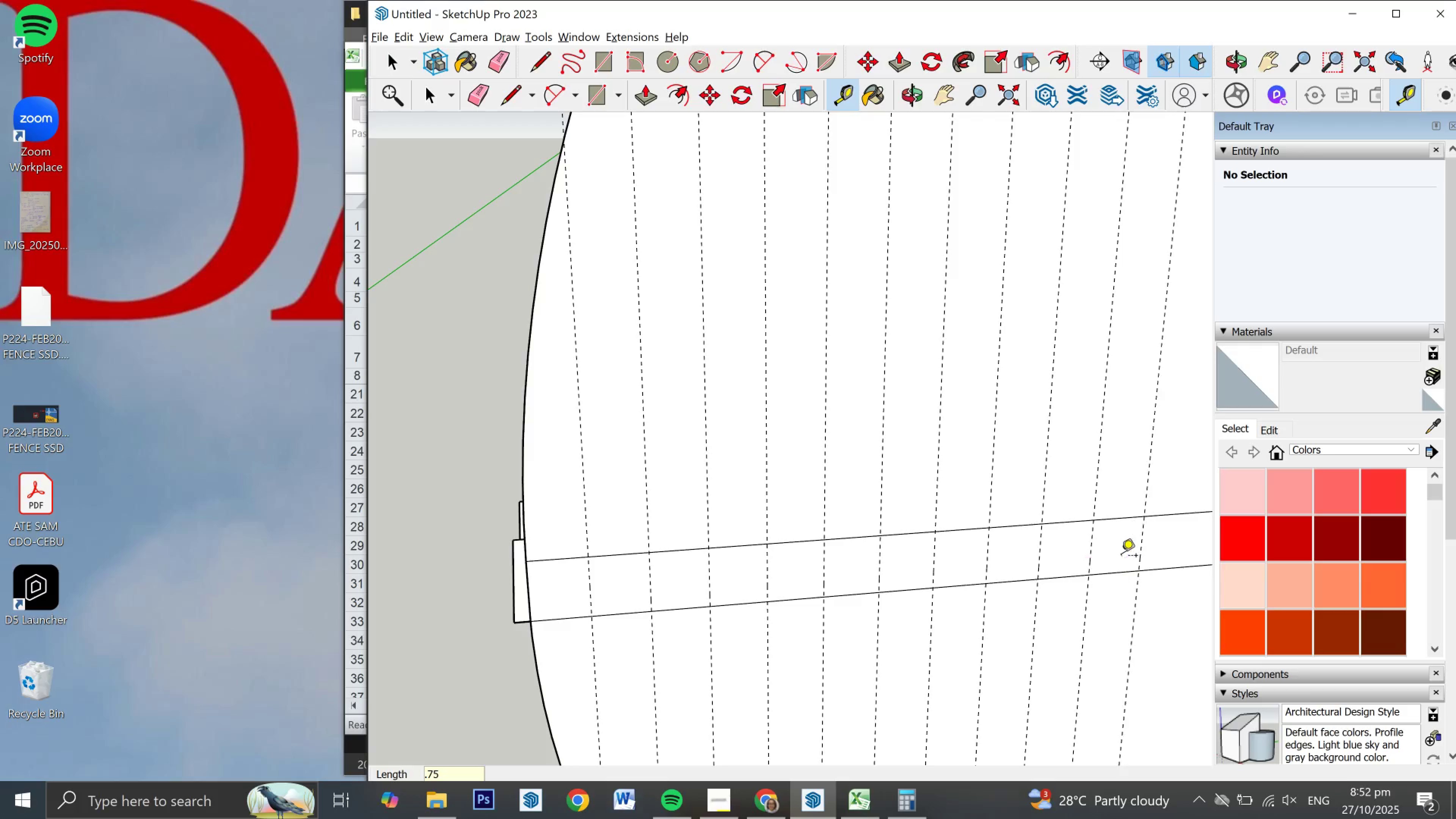 
key(NumpadEnter)
 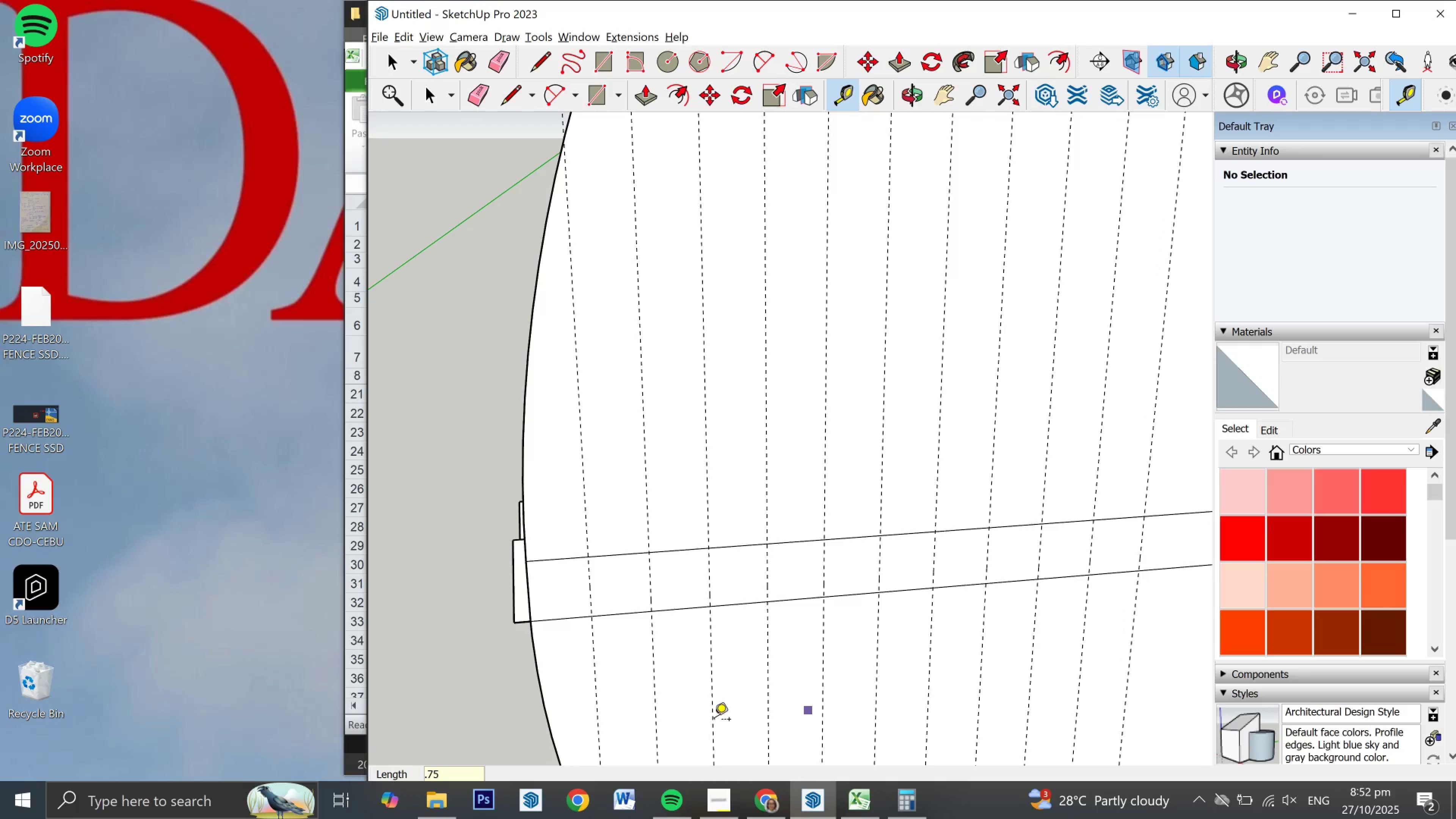 
scroll: coordinate [419, 625], scroll_direction: down, amount: 5.0
 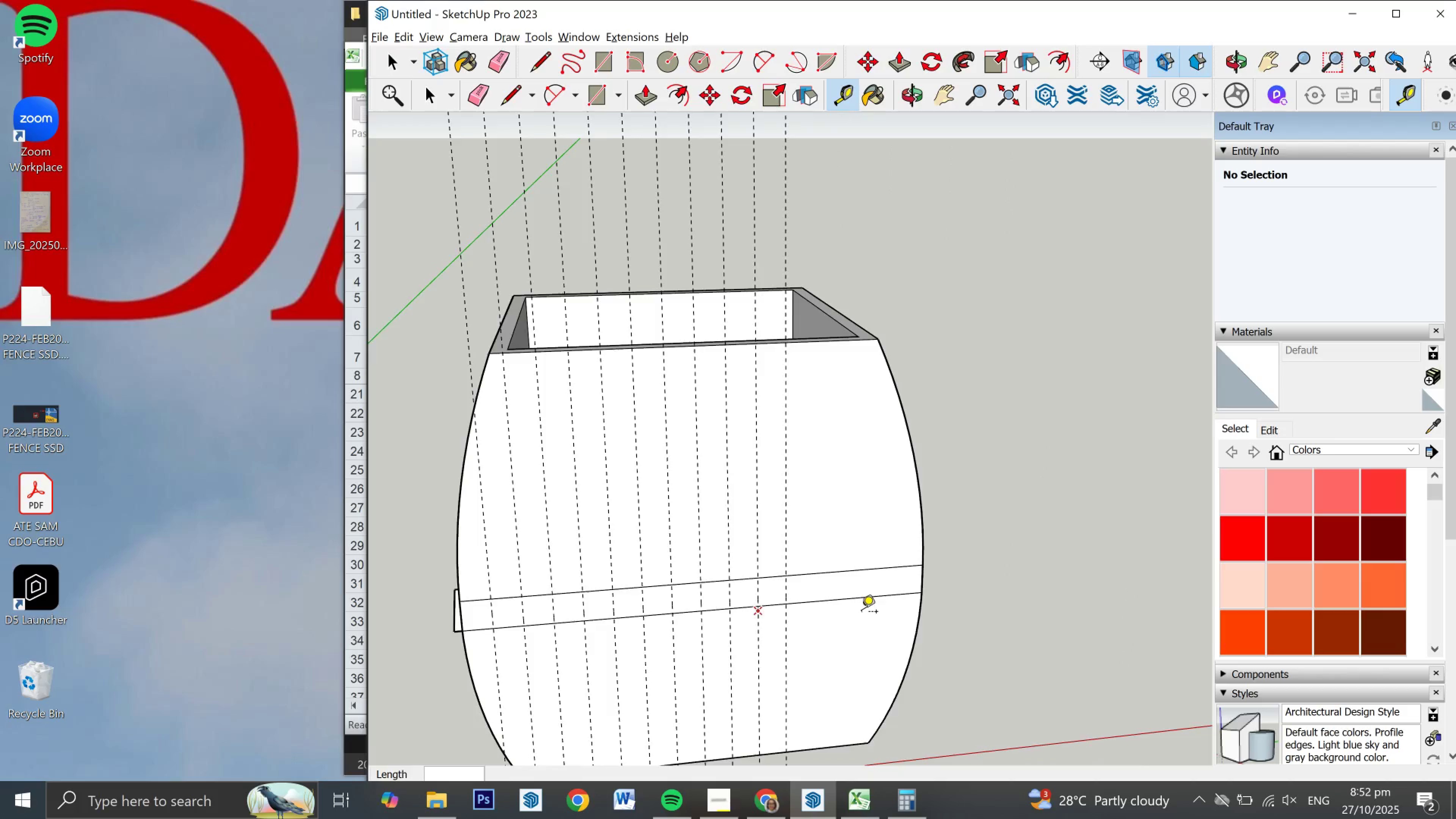 
scroll: coordinate [921, 609], scroll_direction: up, amount: 5.0
 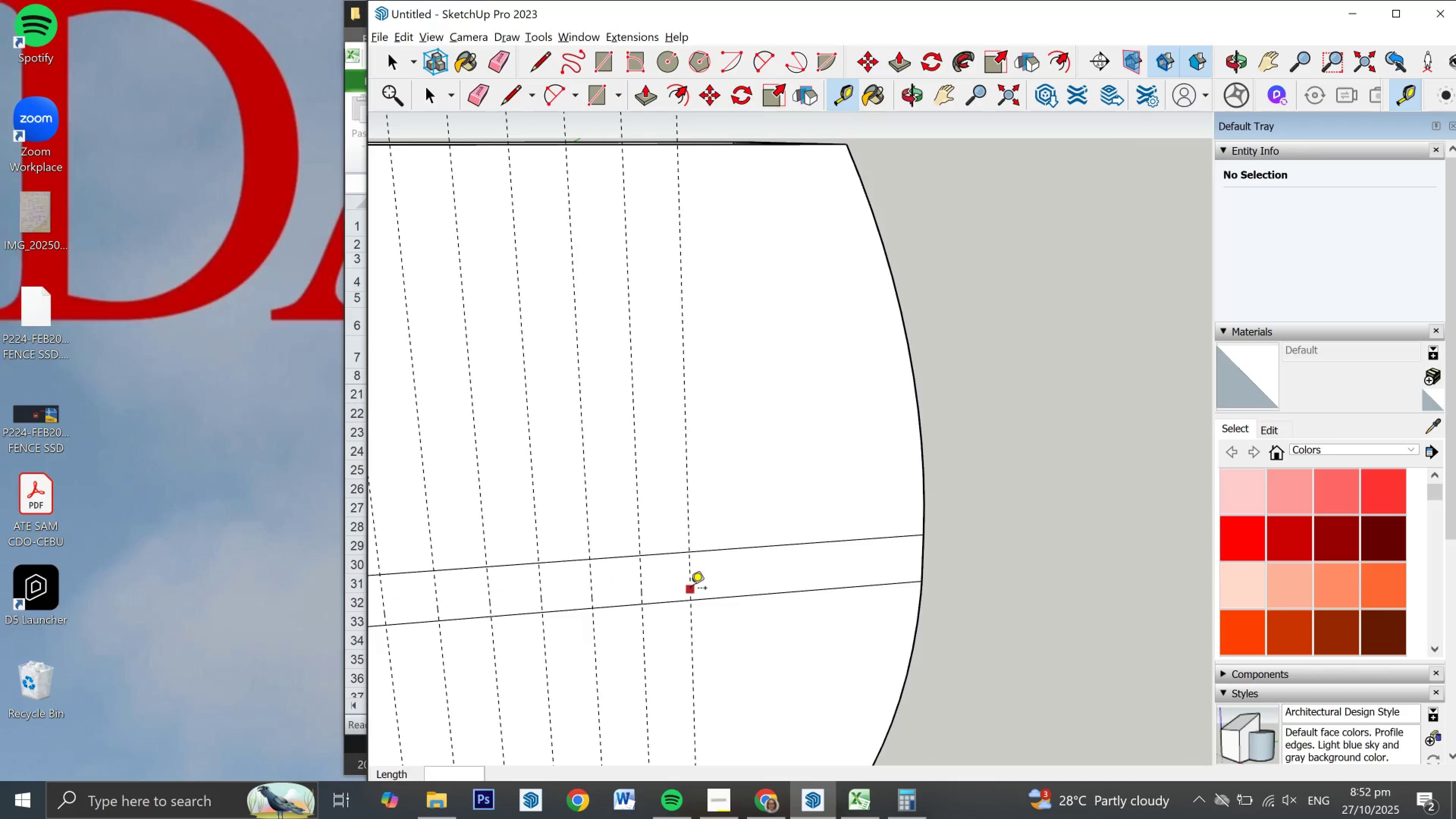 
left_click([690, 589])
 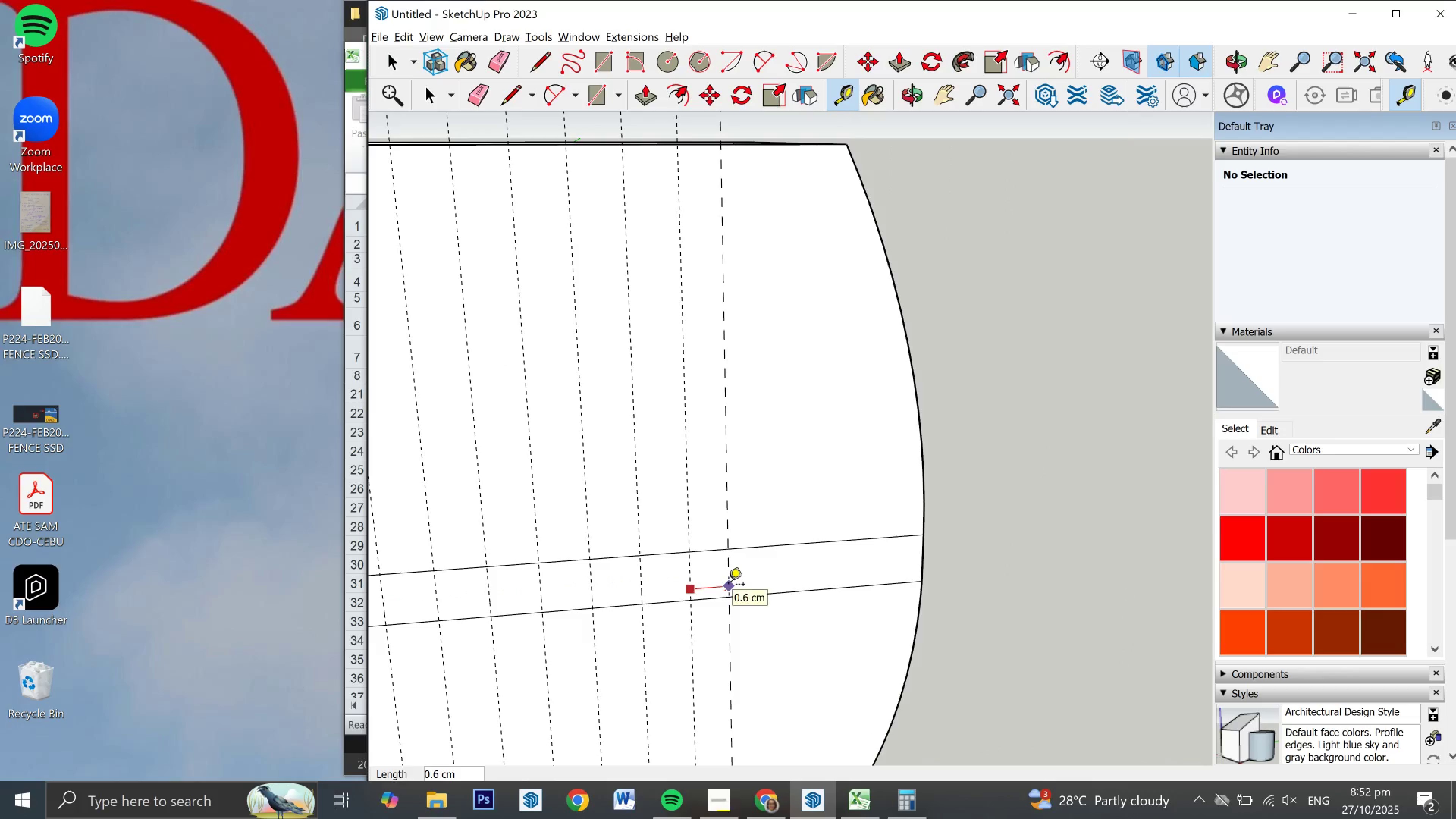 
key(NumpadDecimal)
 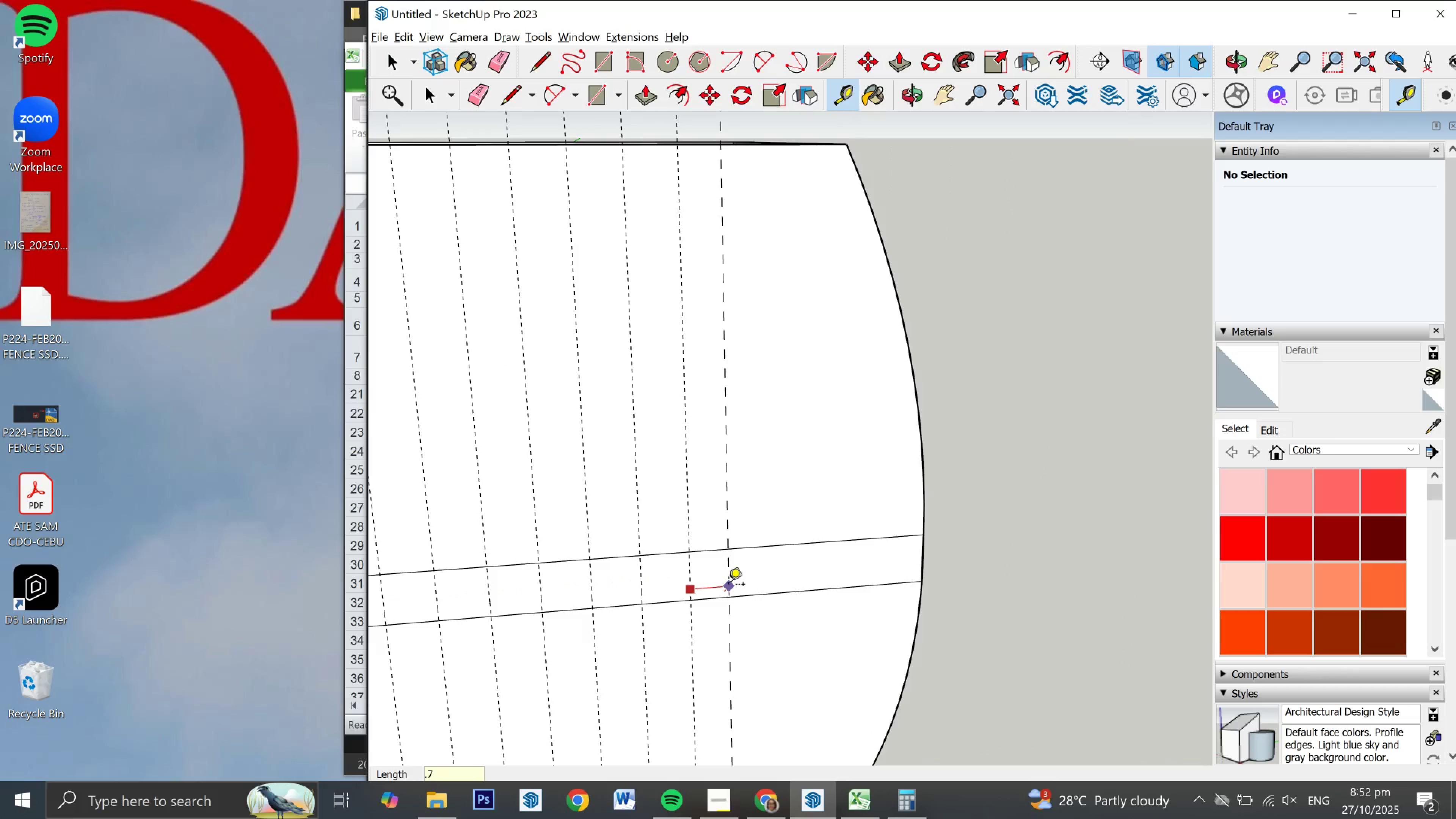 
key(Numpad7)
 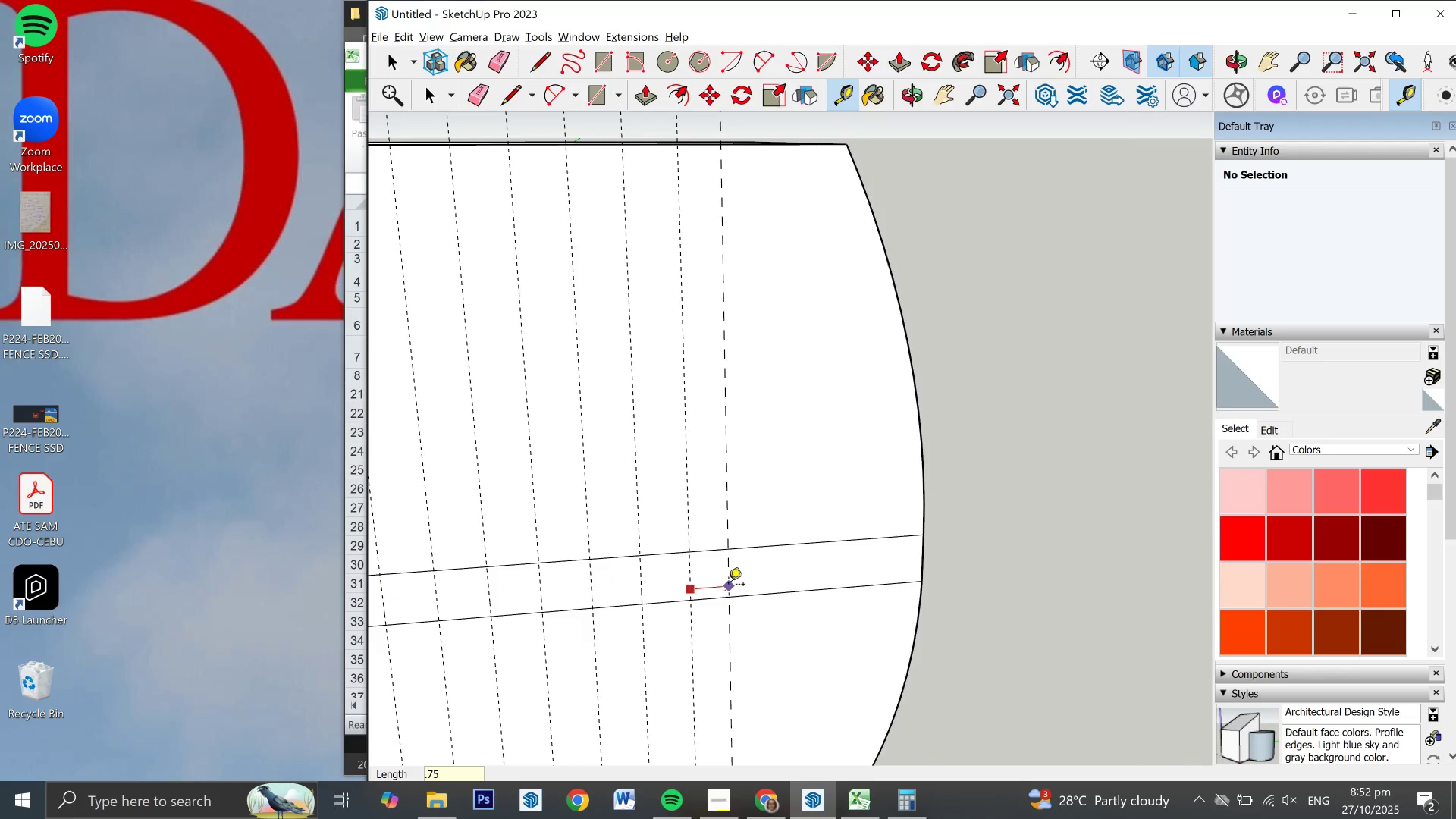 
key(Numpad5)
 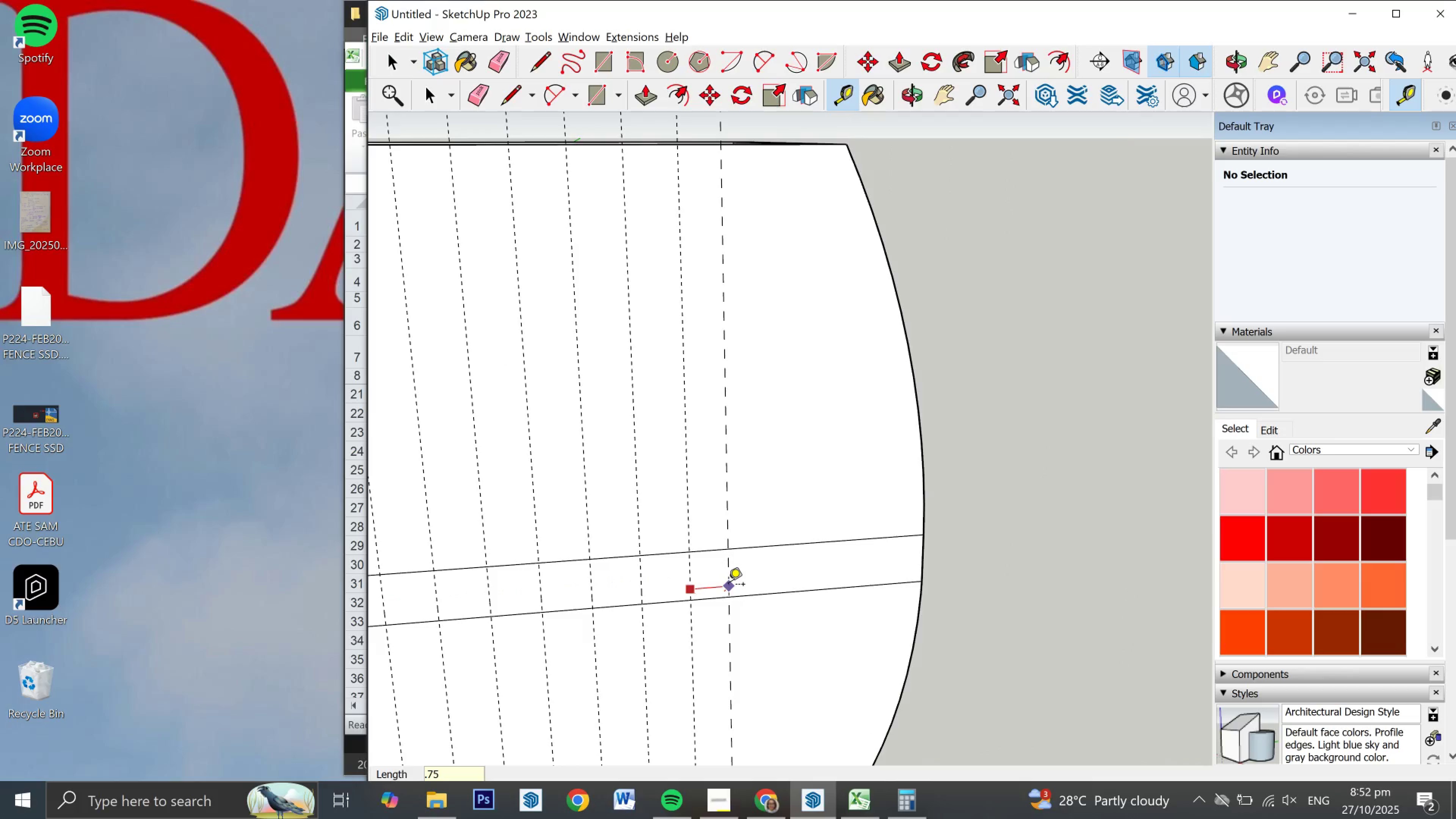 
key(NumpadEnter)
 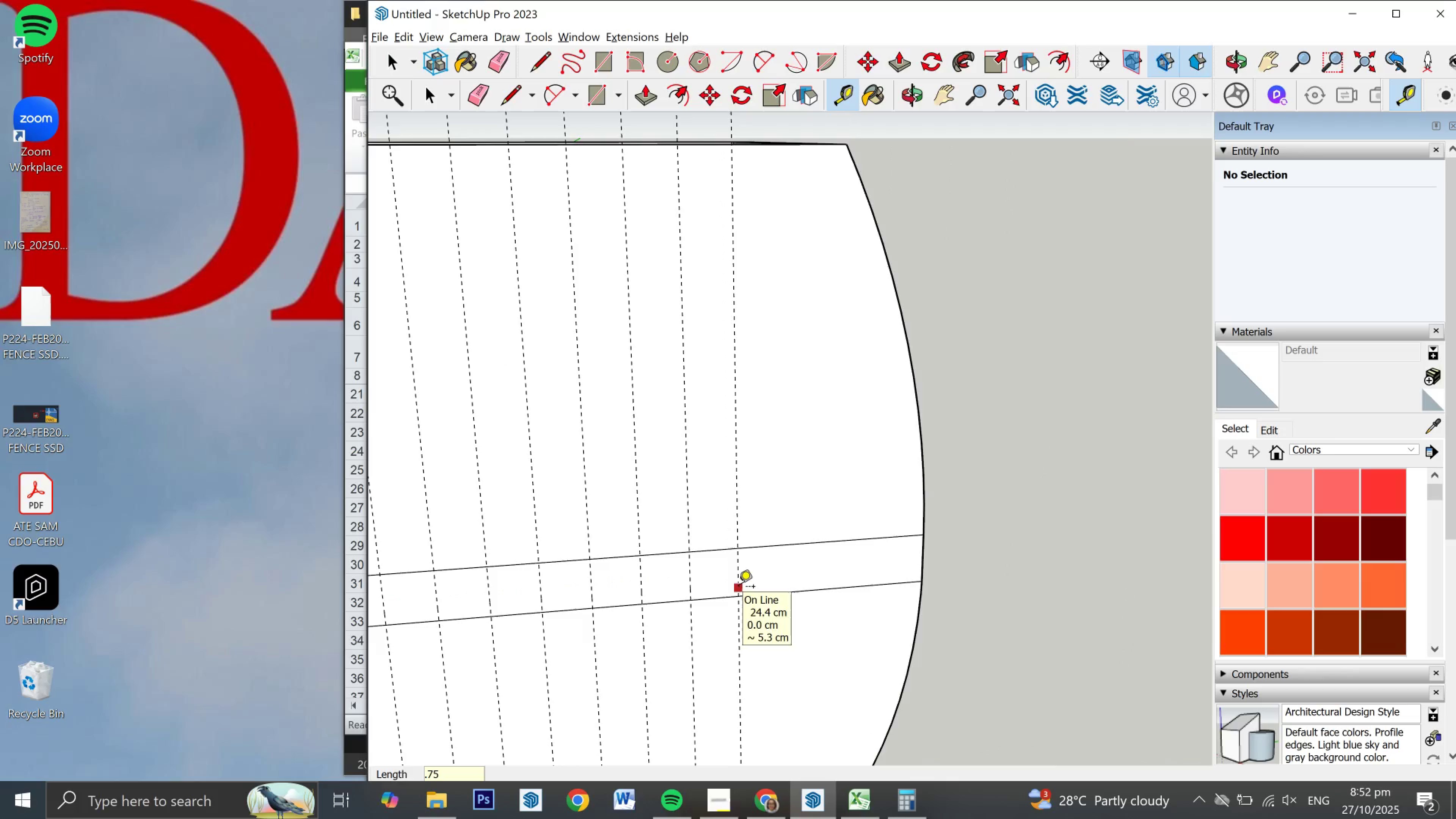 
left_click([739, 588])
 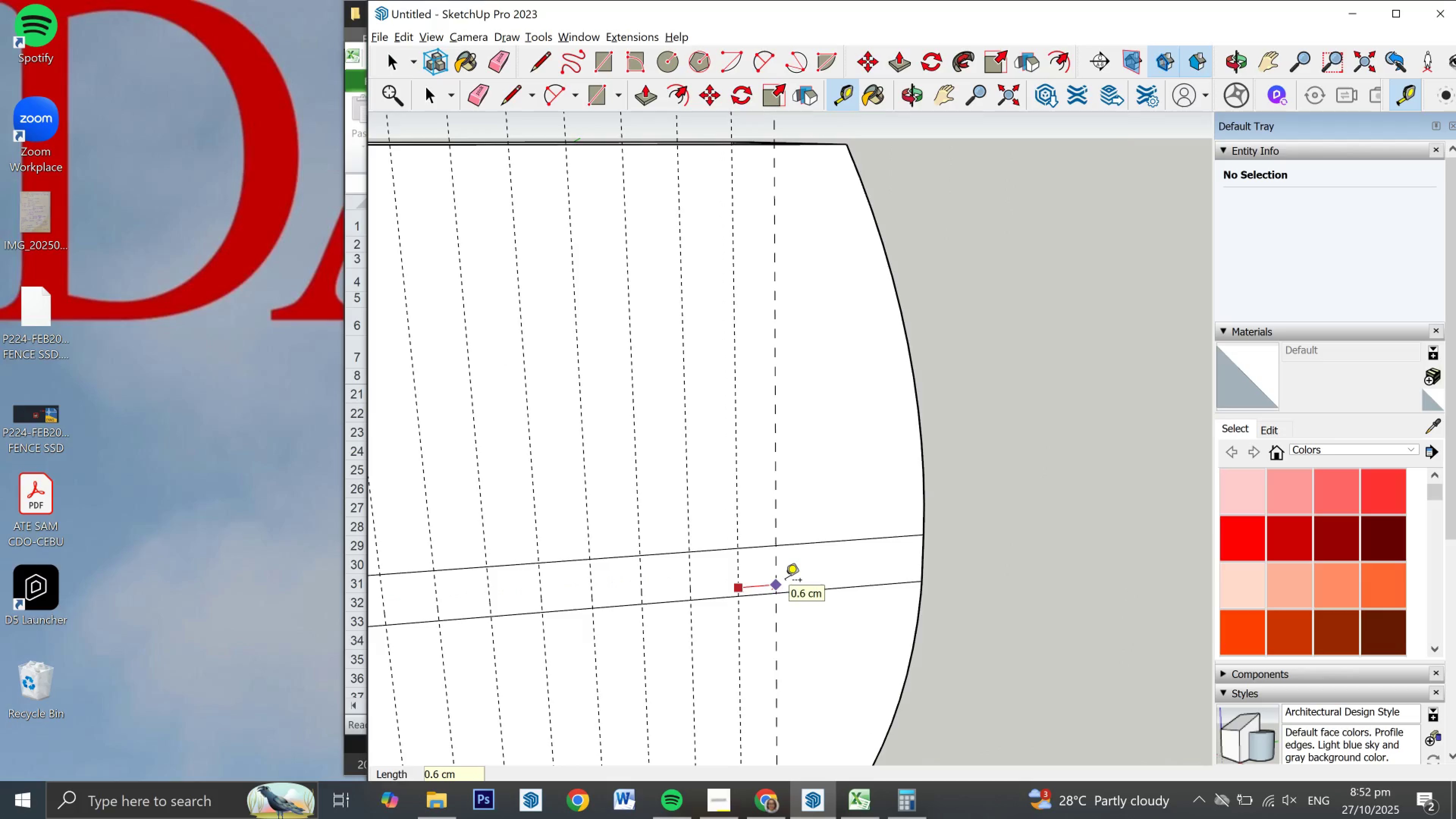 
key(NumpadDecimal)
 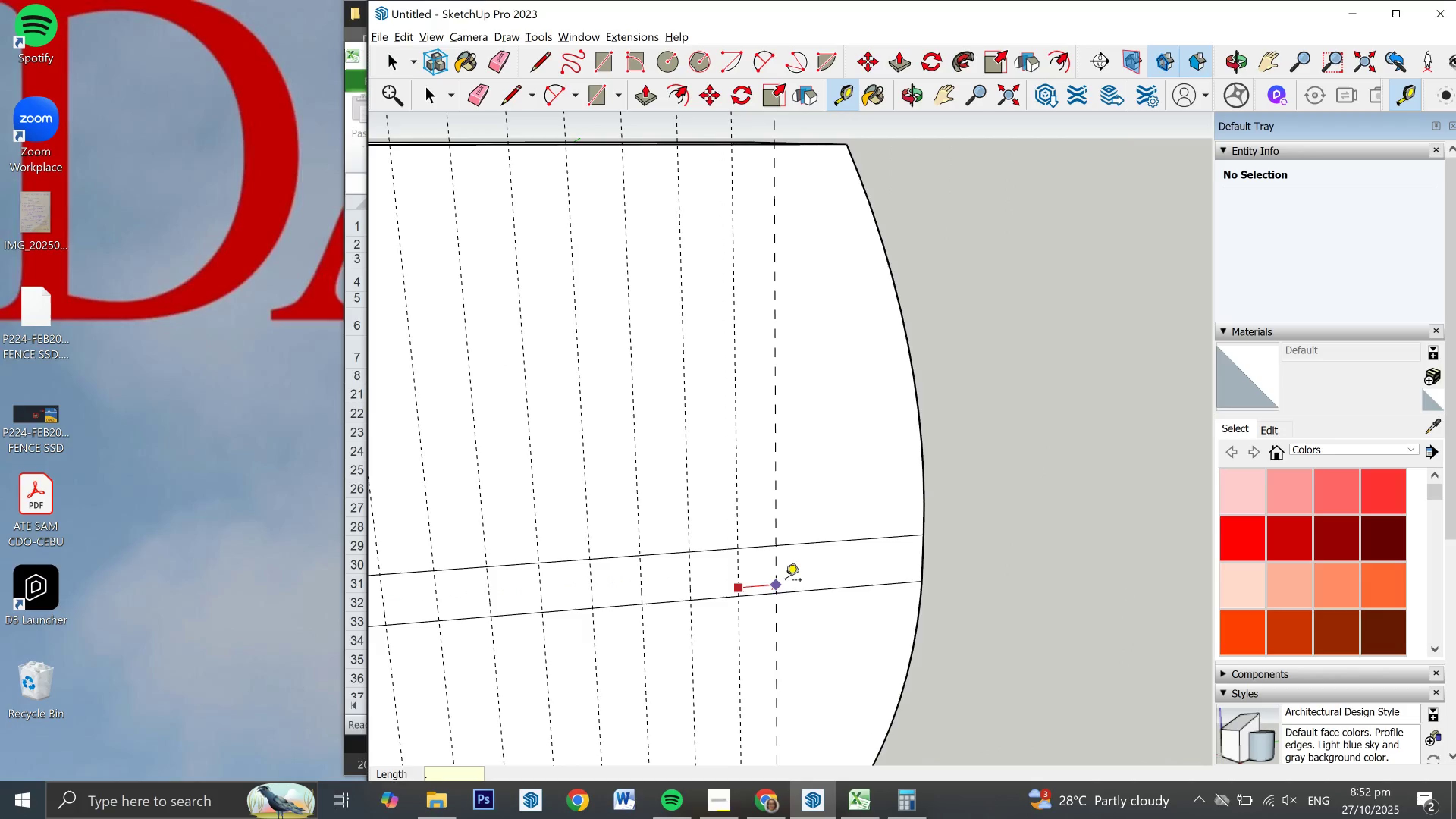 
key(Numpad7)
 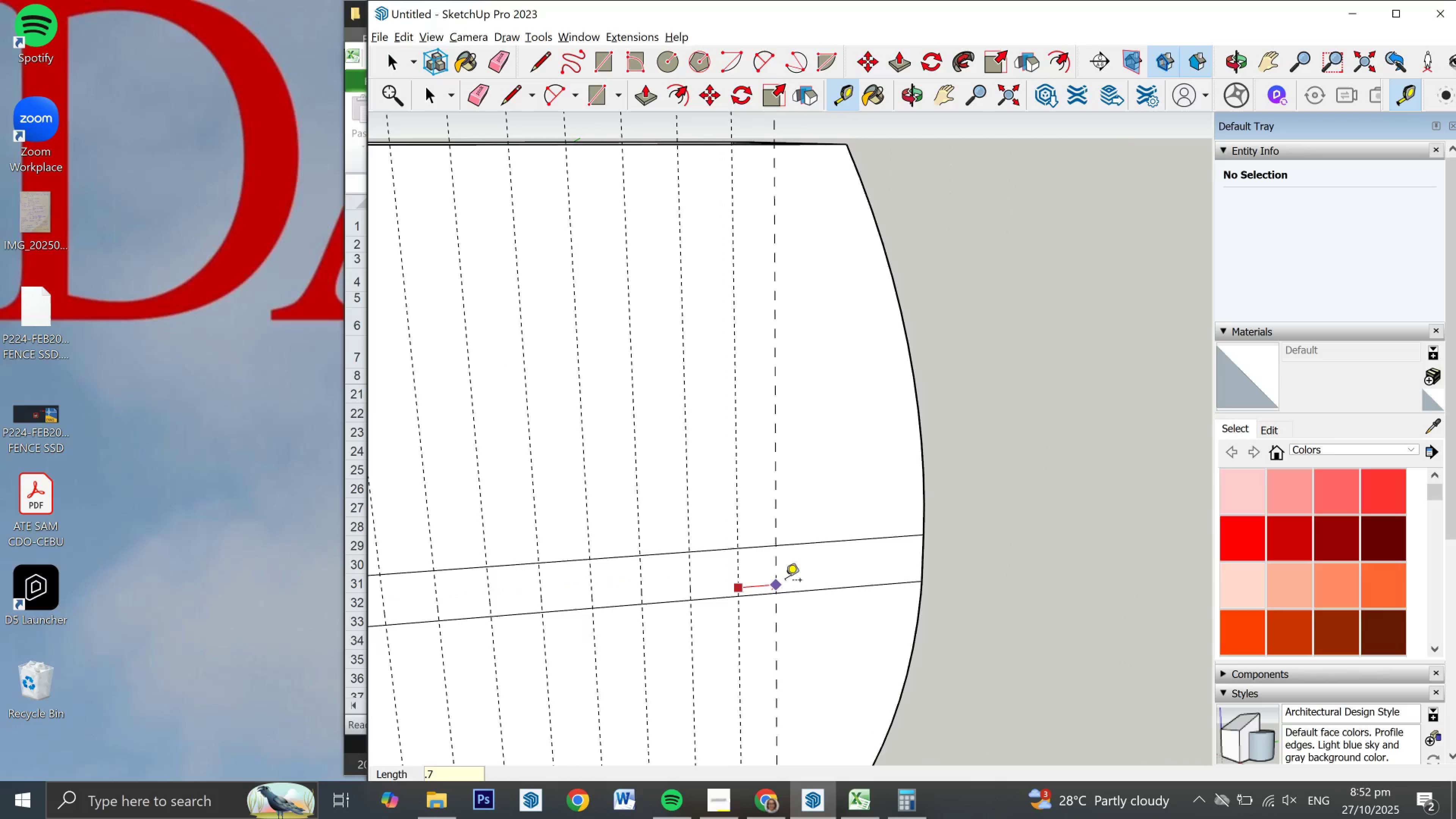 
key(Numpad5)
 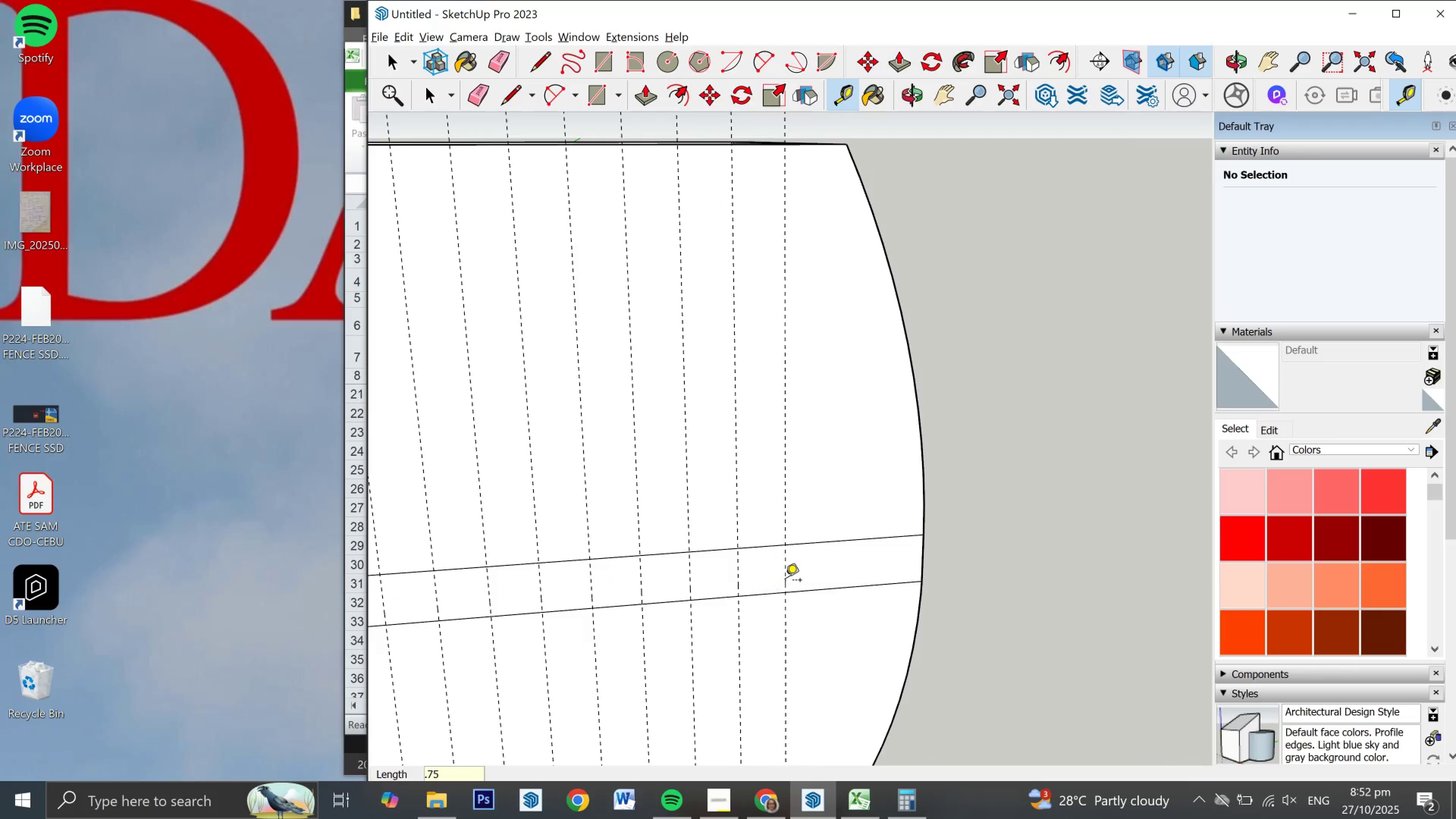 
key(NumpadEnter)
 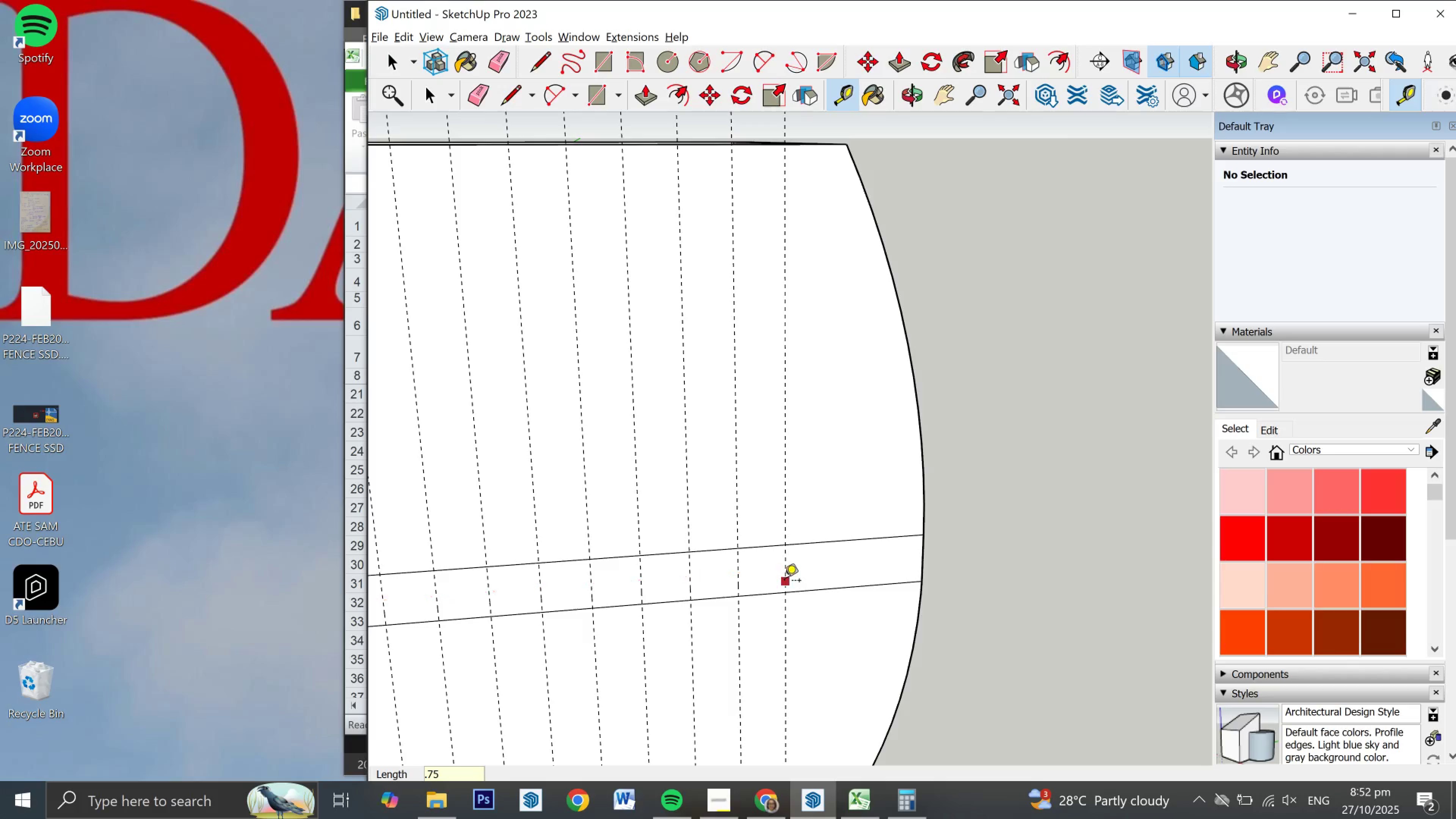 
left_click([784, 582])
 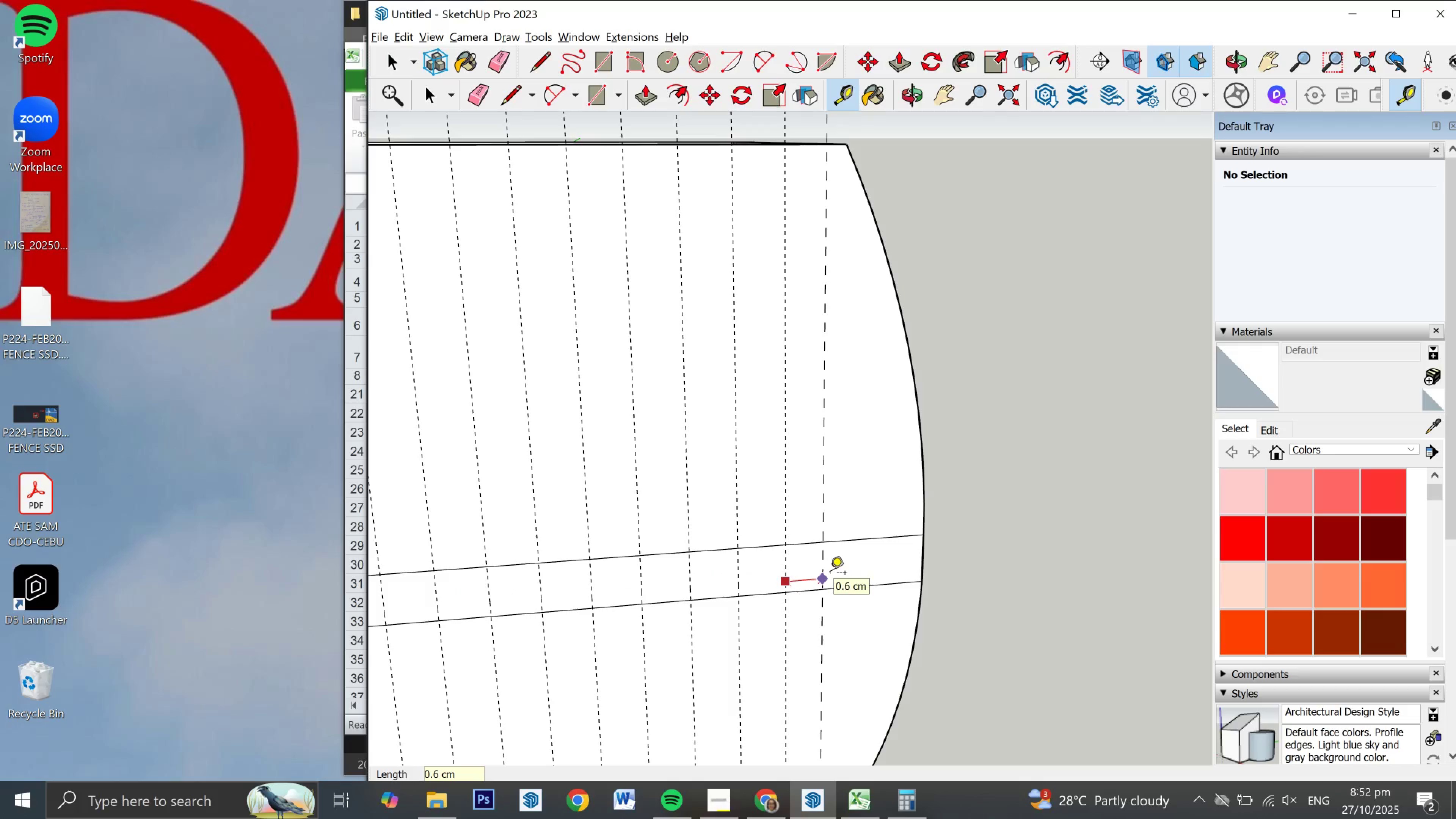 
key(NumpadDecimal)
 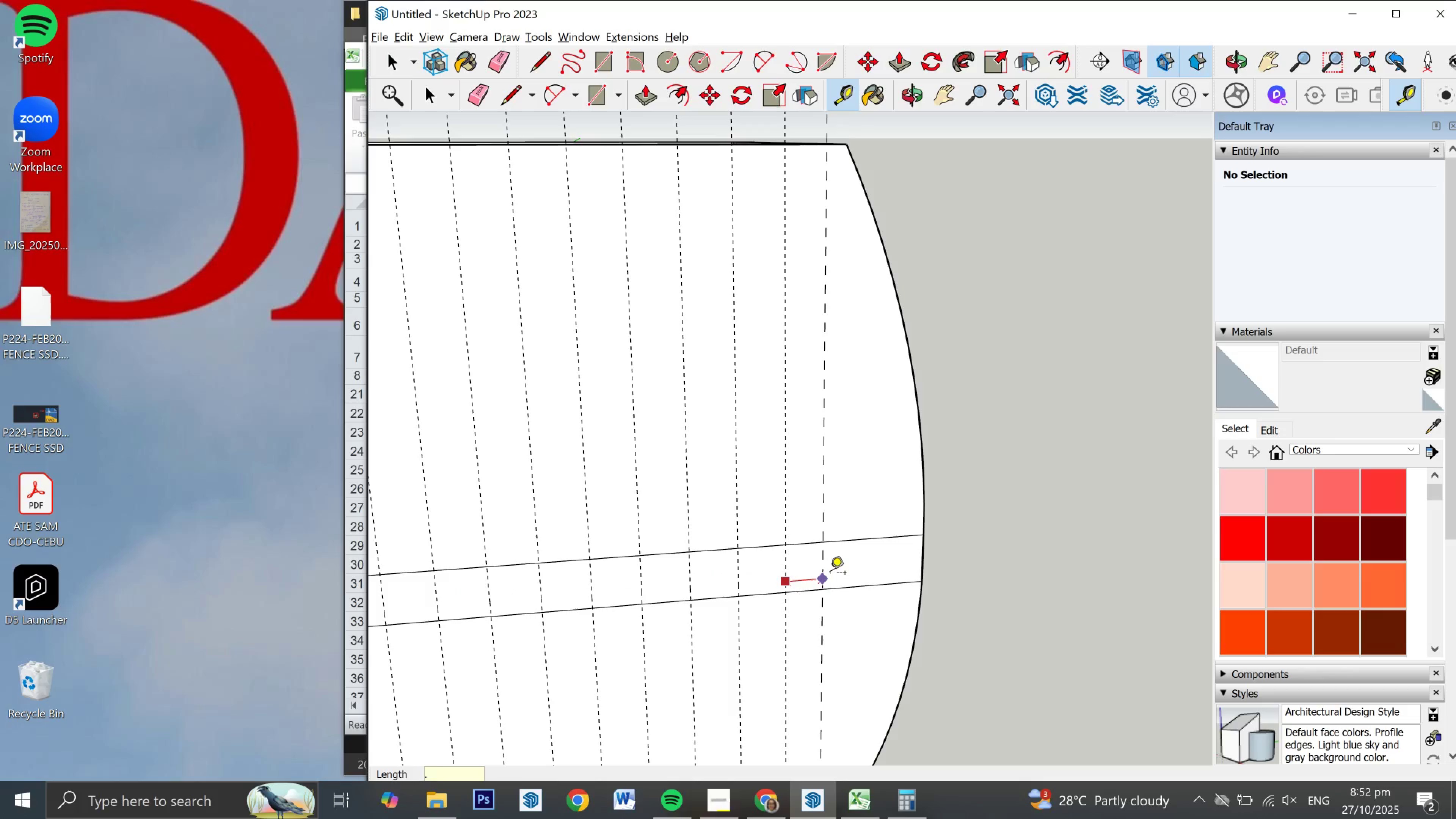 
key(Numpad7)
 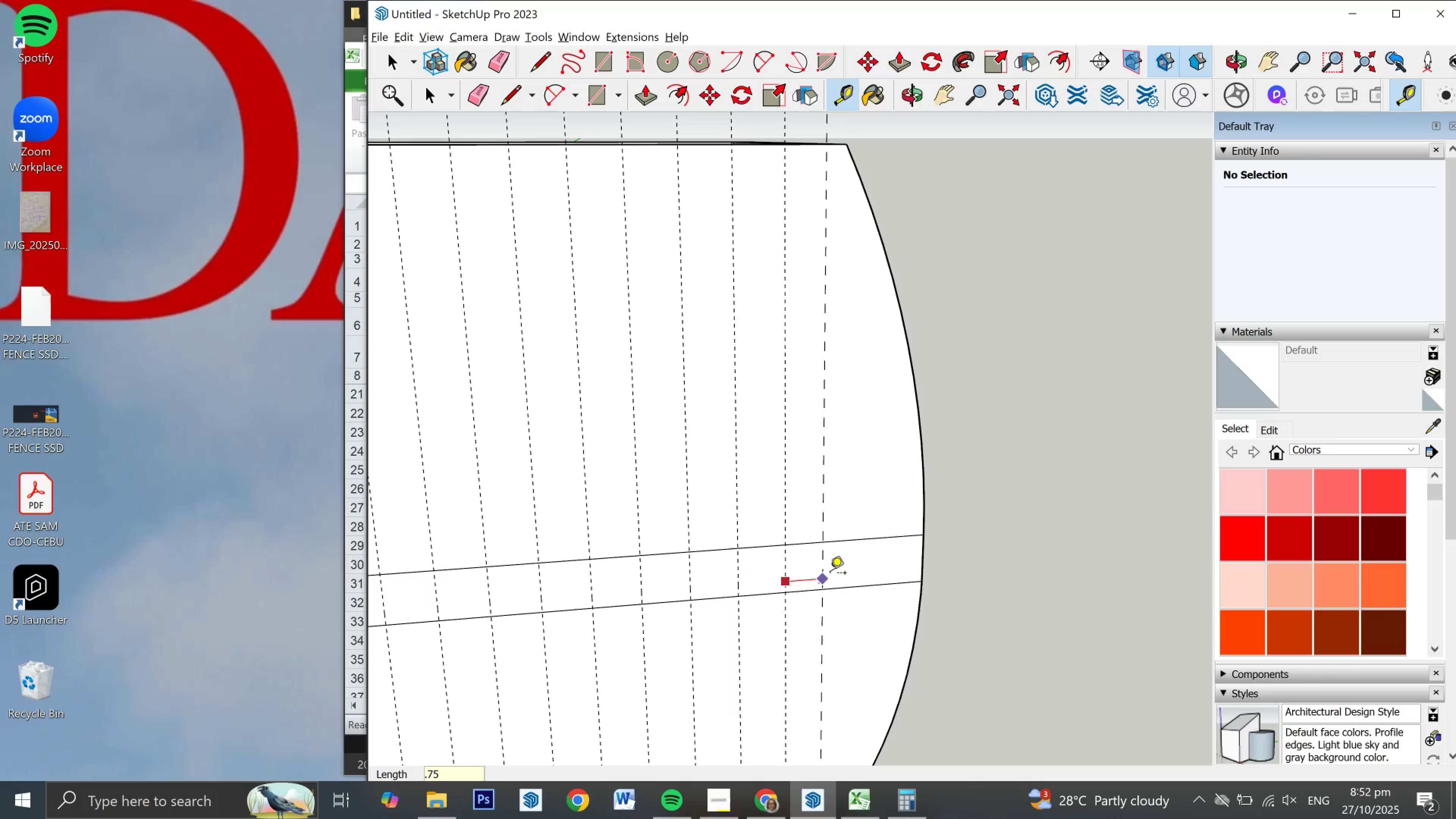 
key(Numpad5)
 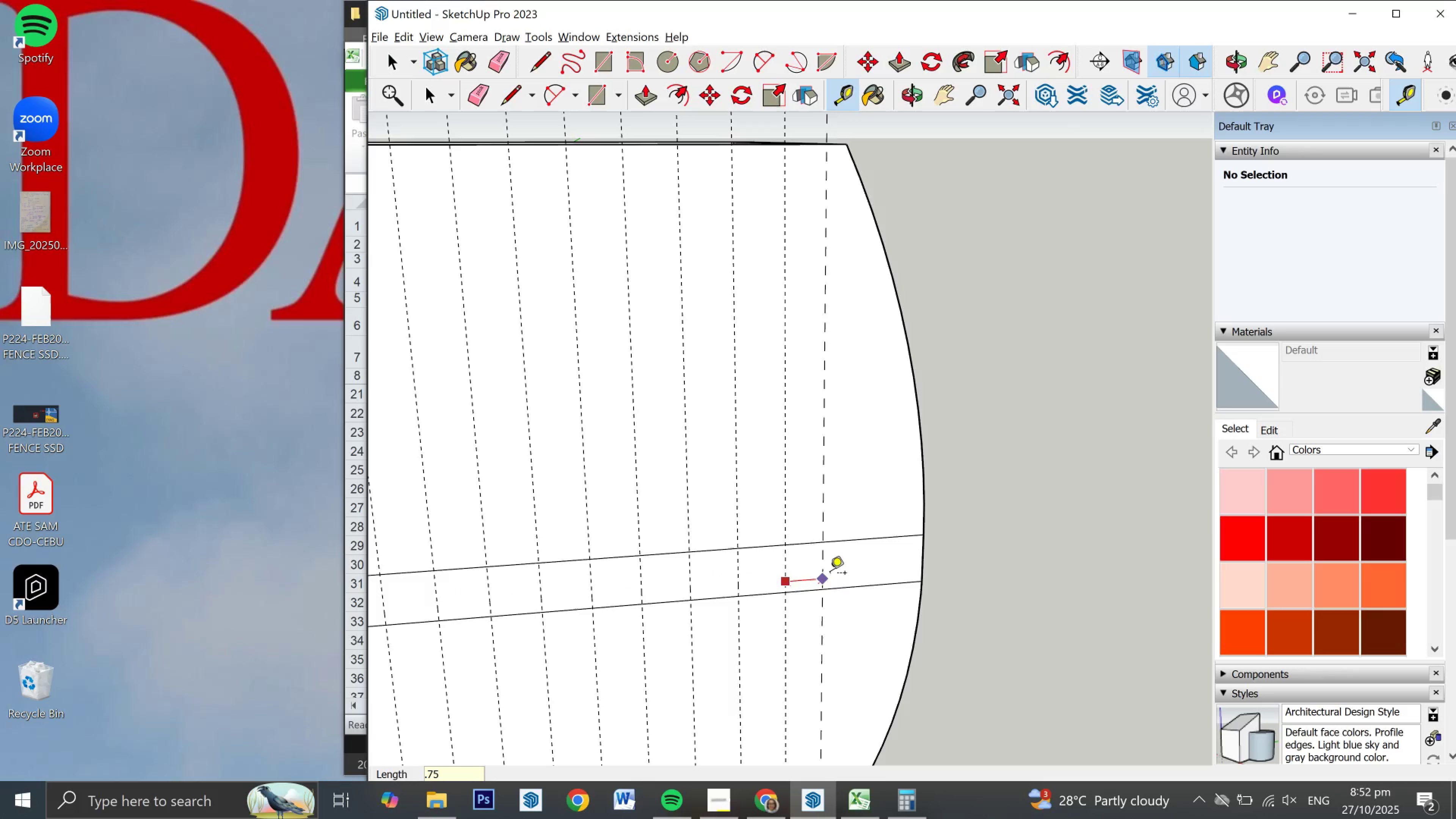 
key(NumpadEnter)
 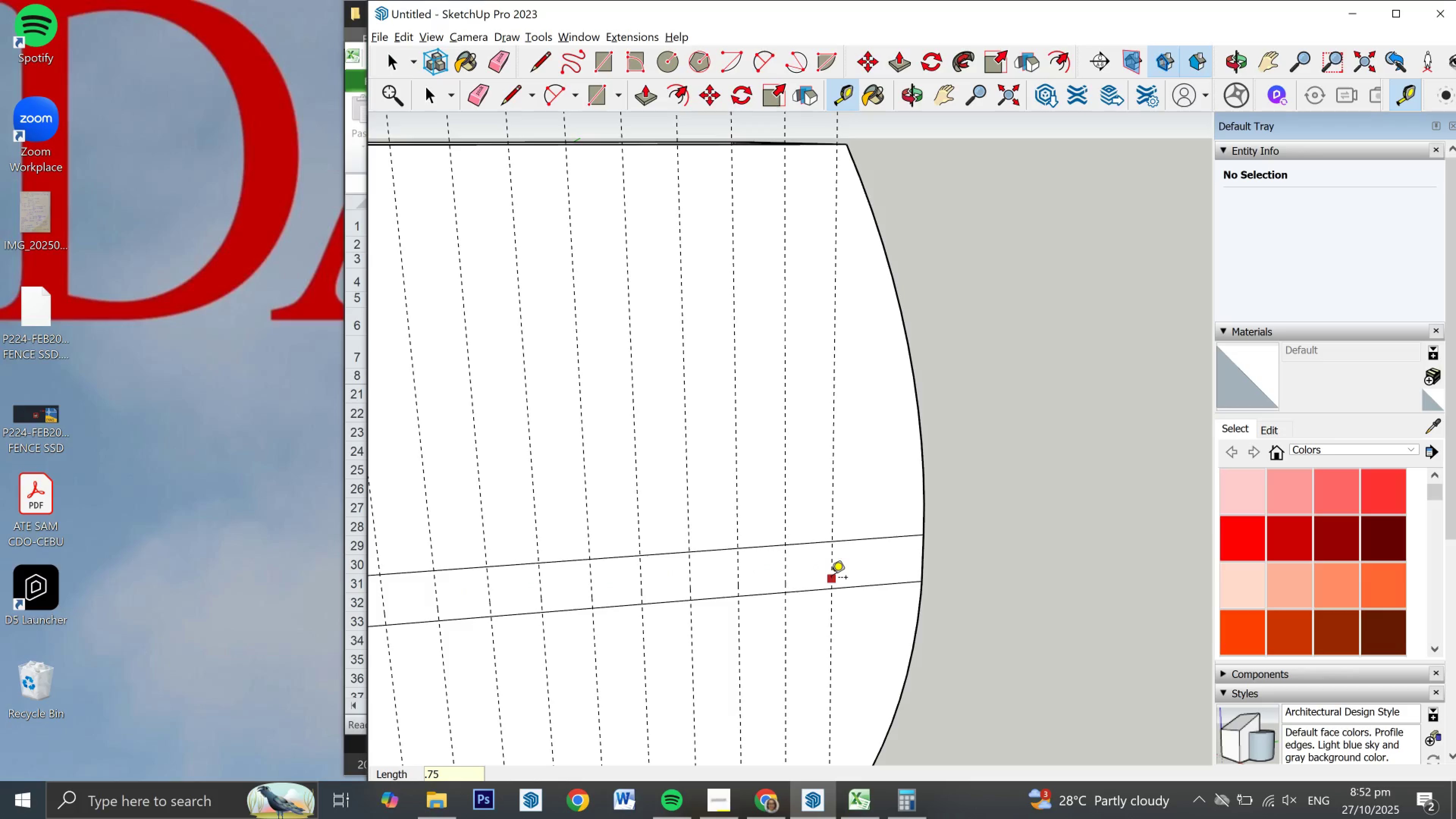 
left_click([831, 579])
 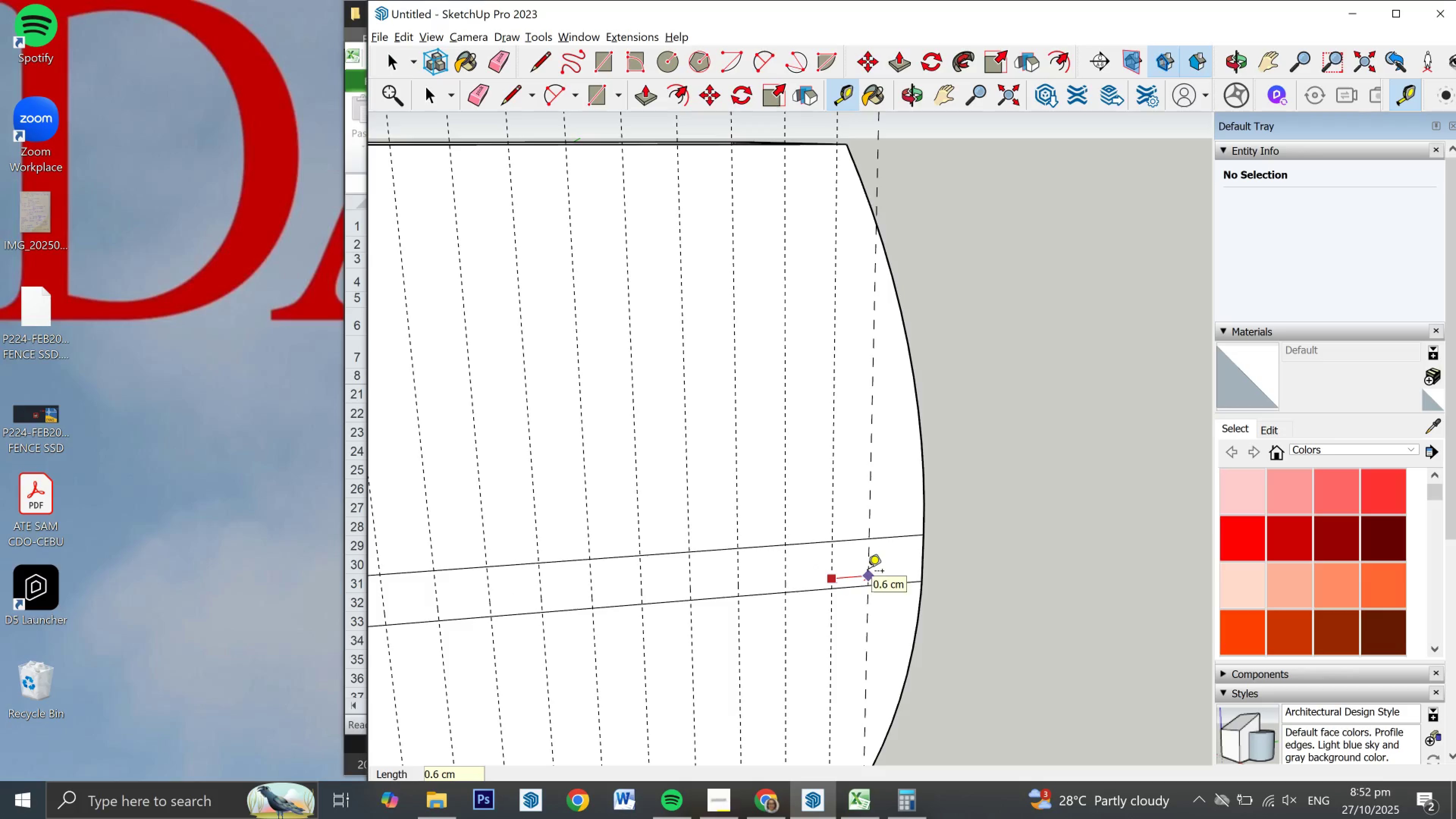 
key(NumpadDecimal)
 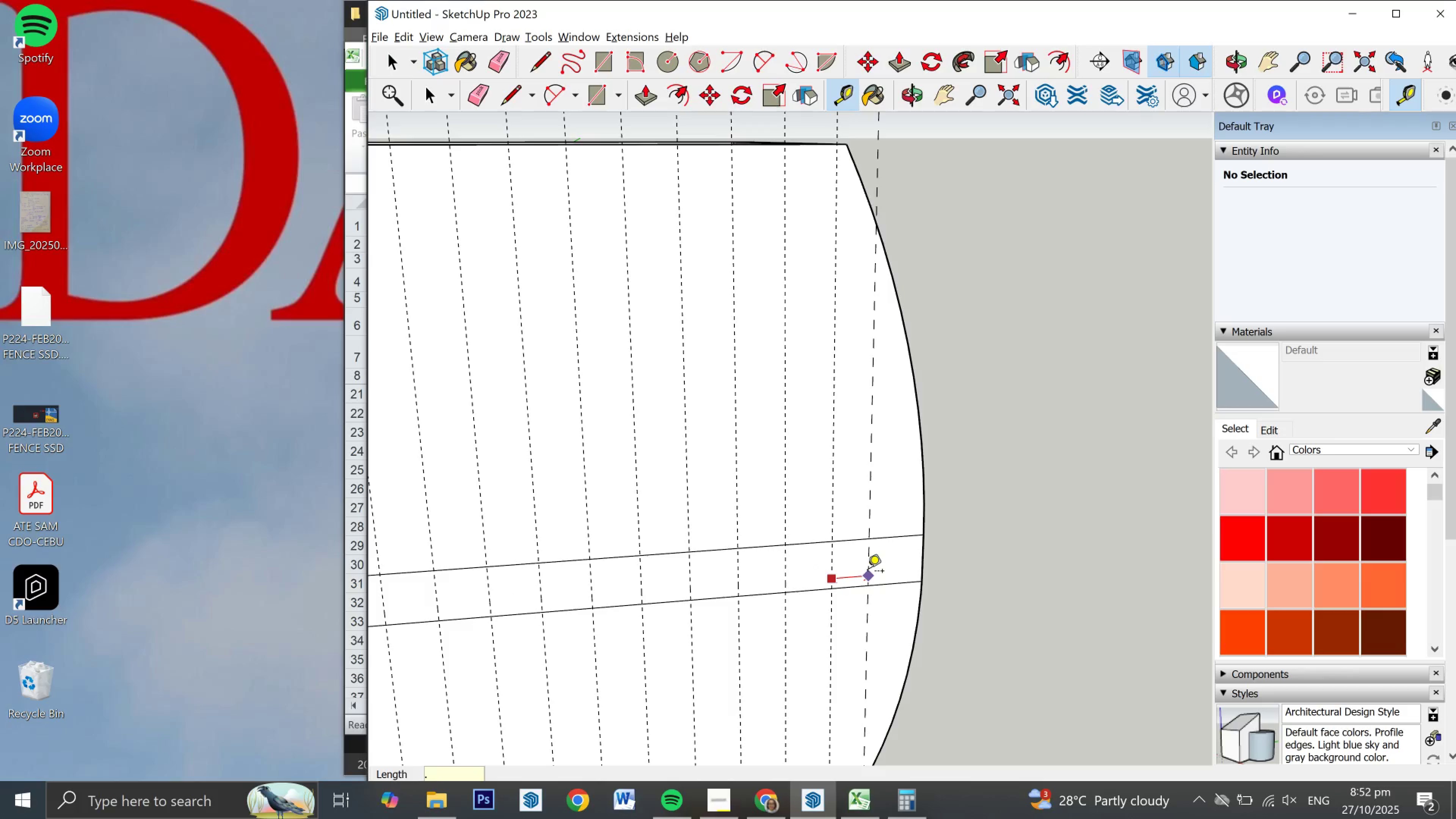 
key(Numpad7)
 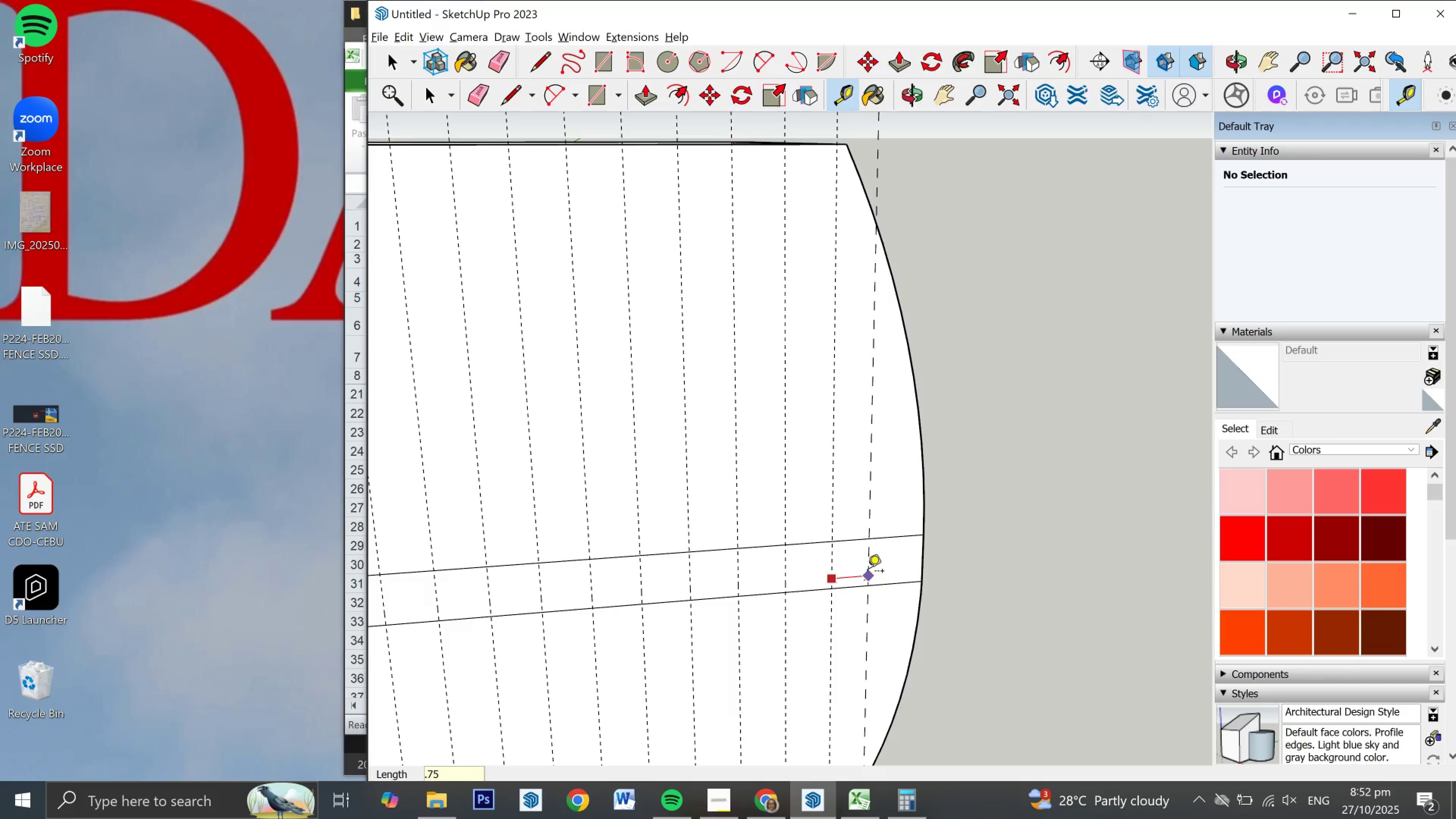 
key(Numpad5)
 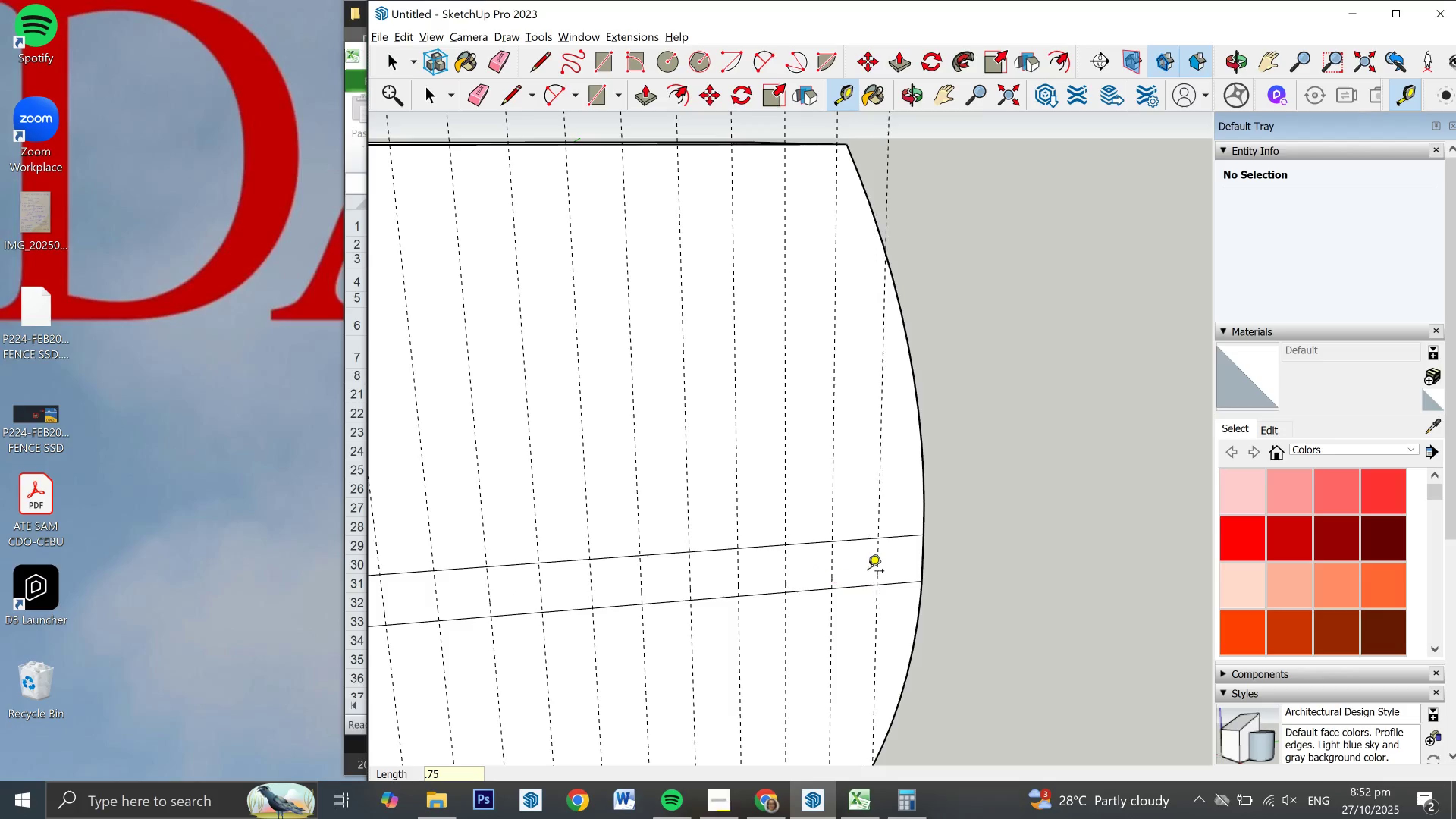 
key(NumpadEnter)
 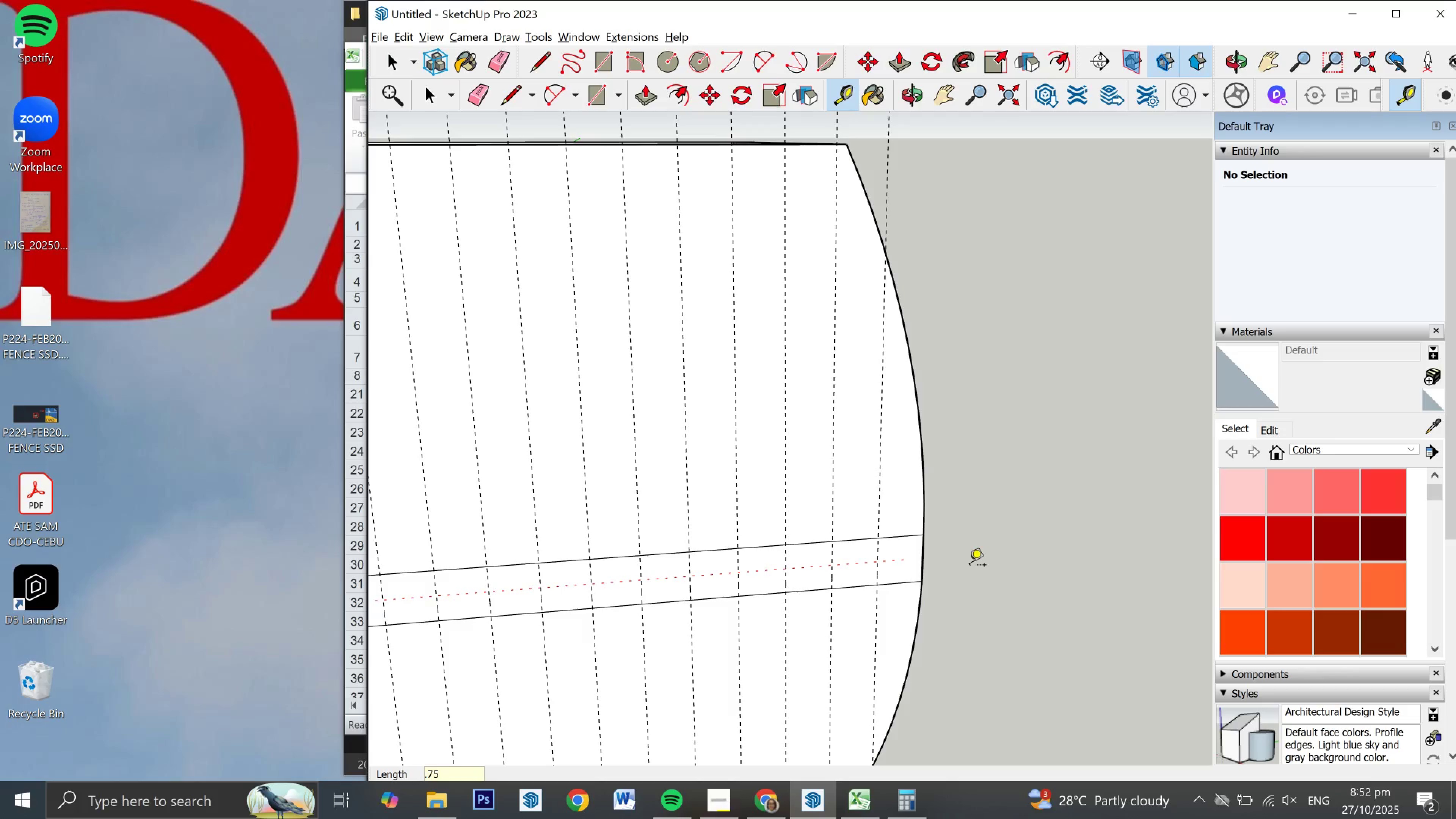 
scroll: coordinate [1039, 554], scroll_direction: down, amount: 5.0
 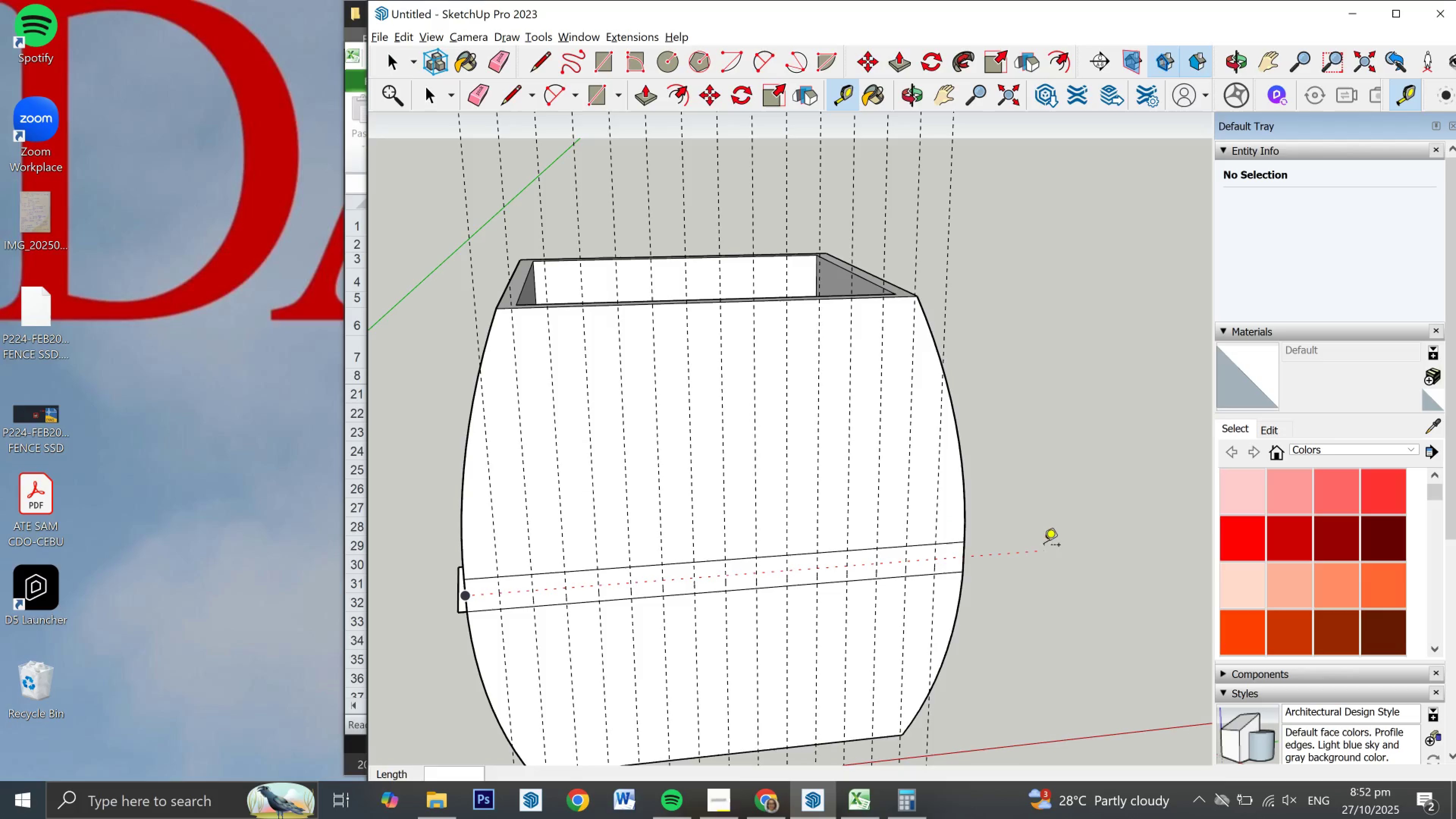 
key(Space)
 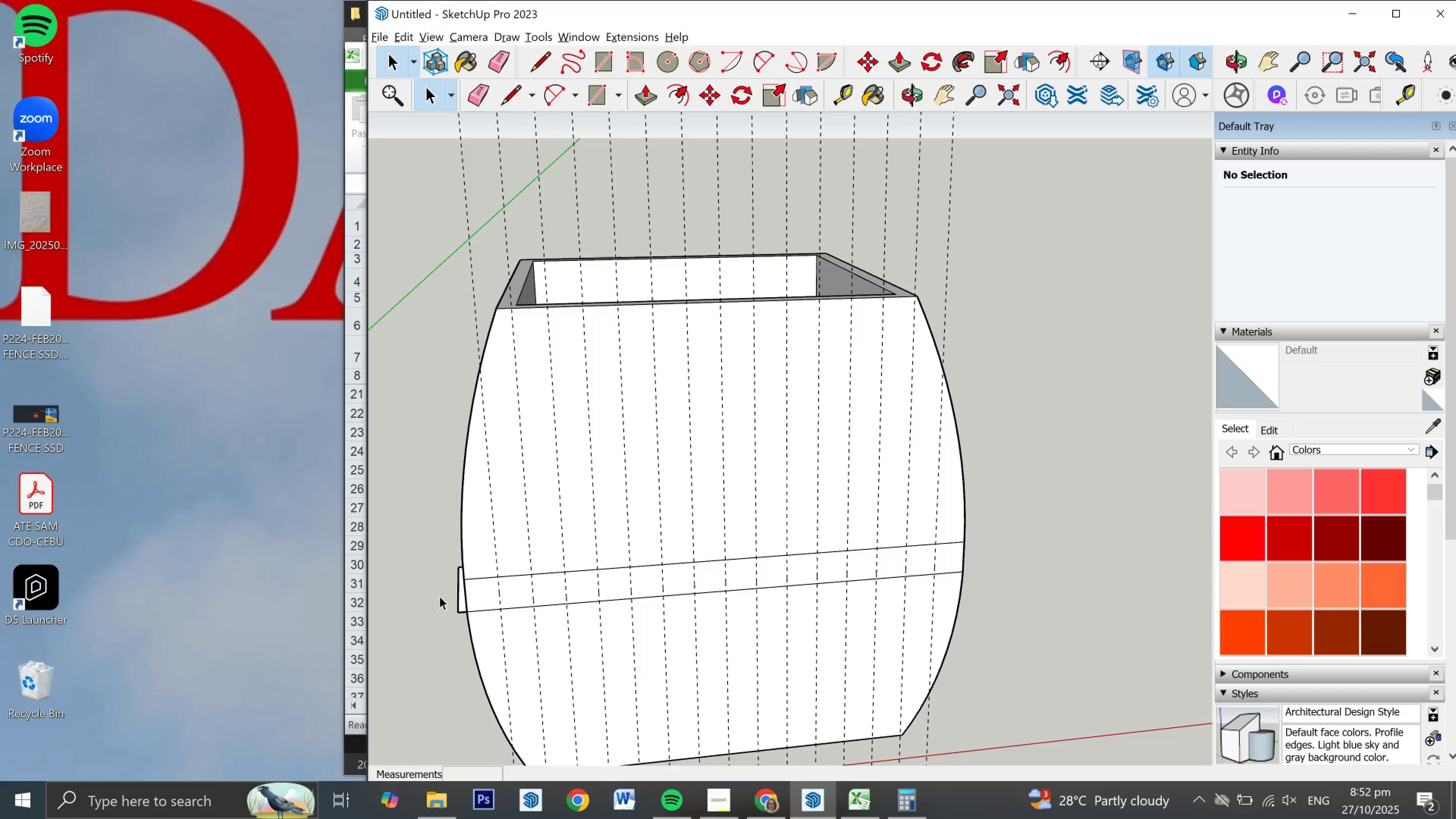 
scroll: coordinate [489, 607], scroll_direction: up, amount: 3.0
 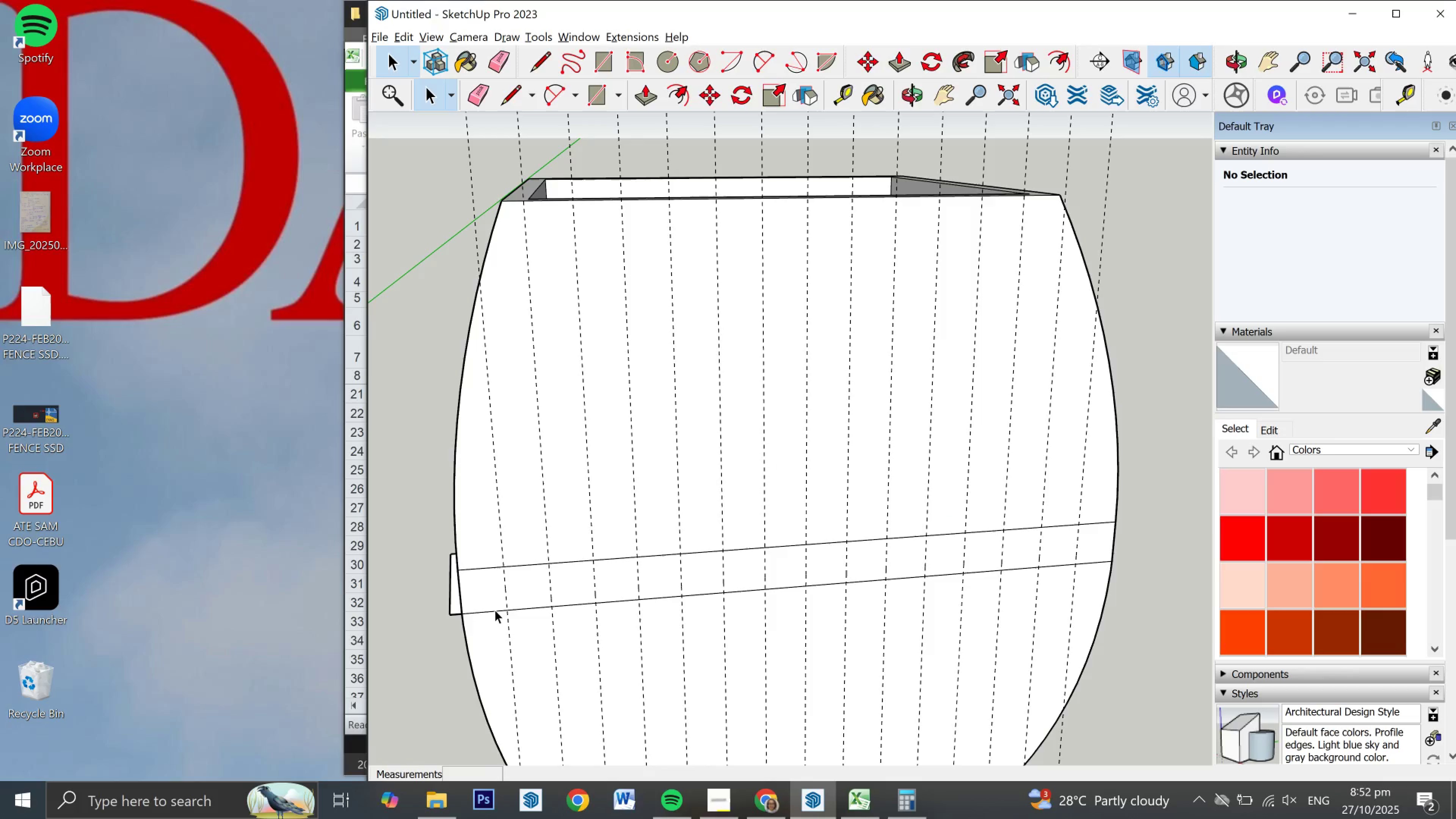 
key(L)
 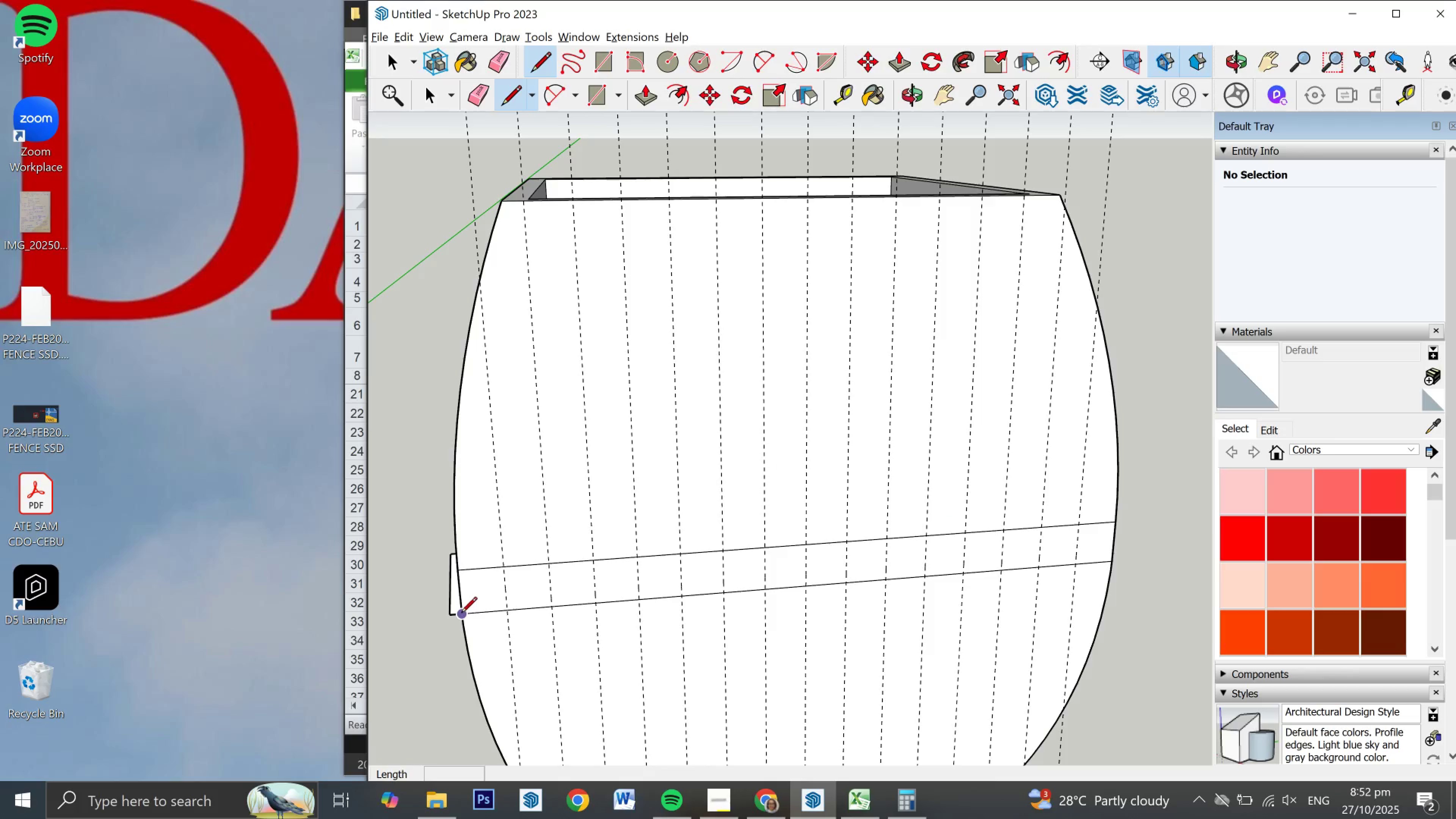 
left_click([461, 614])
 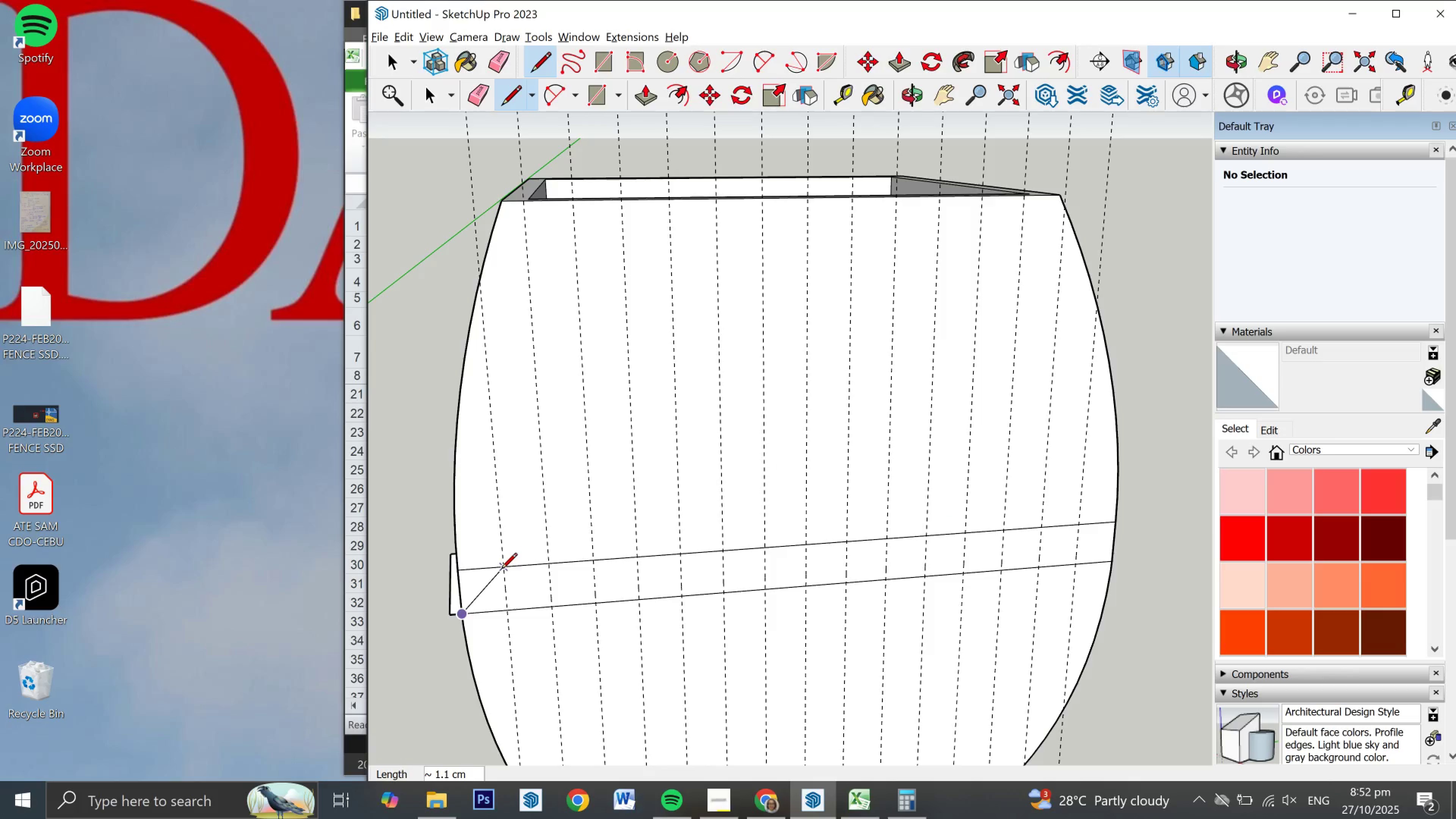 
left_click([501, 570])
 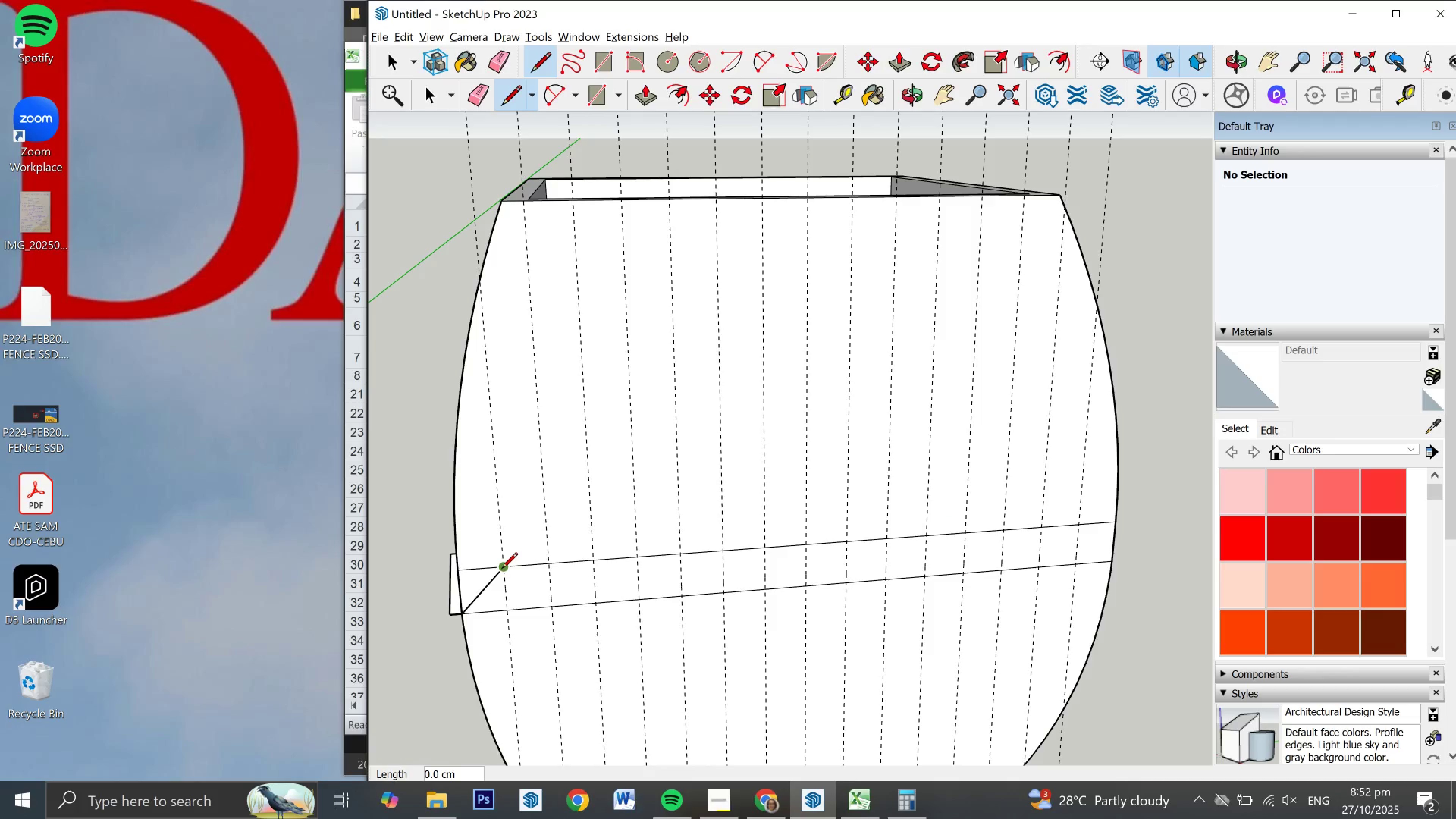 
left_click([502, 570])
 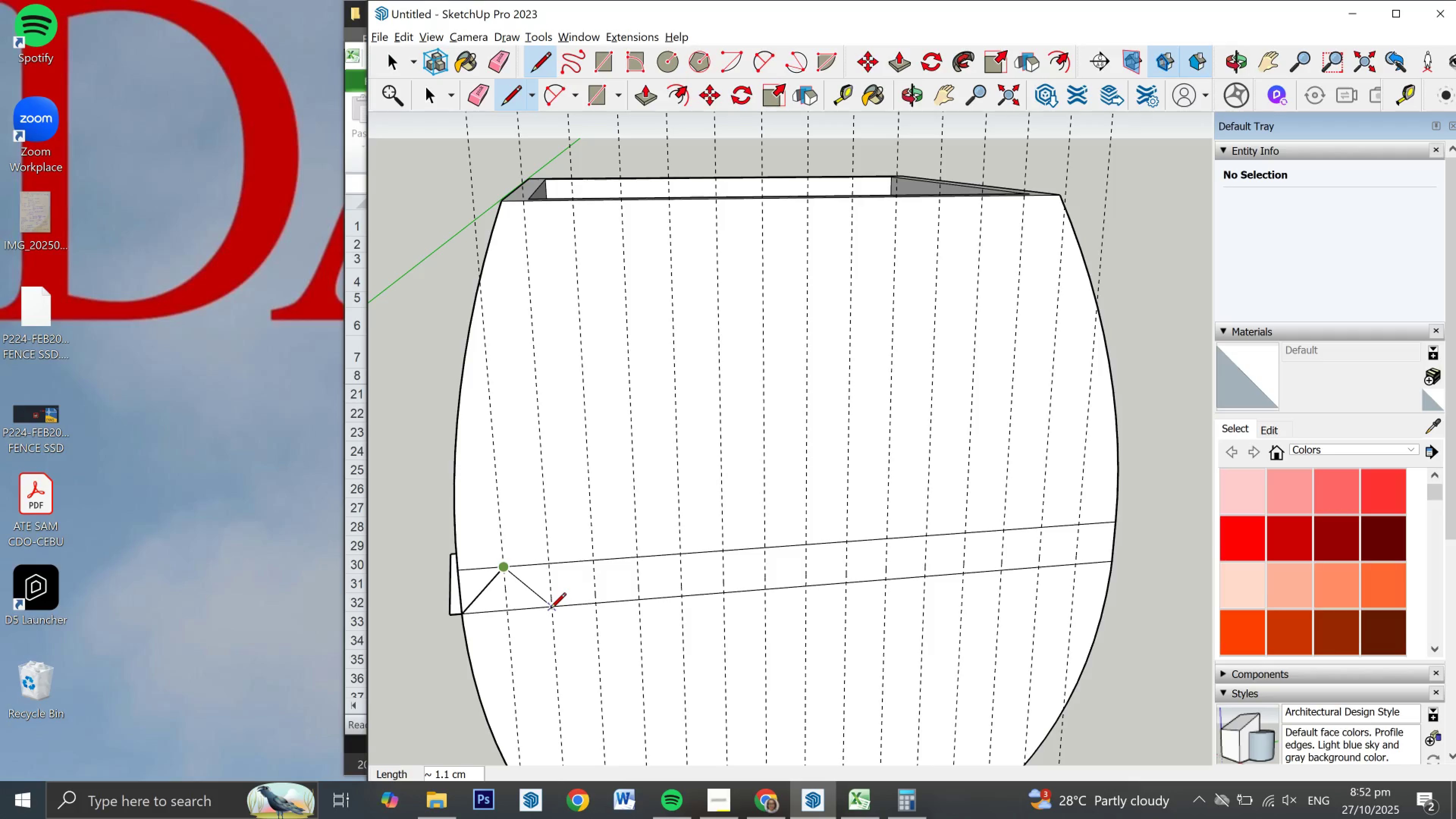 
left_click([550, 610])
 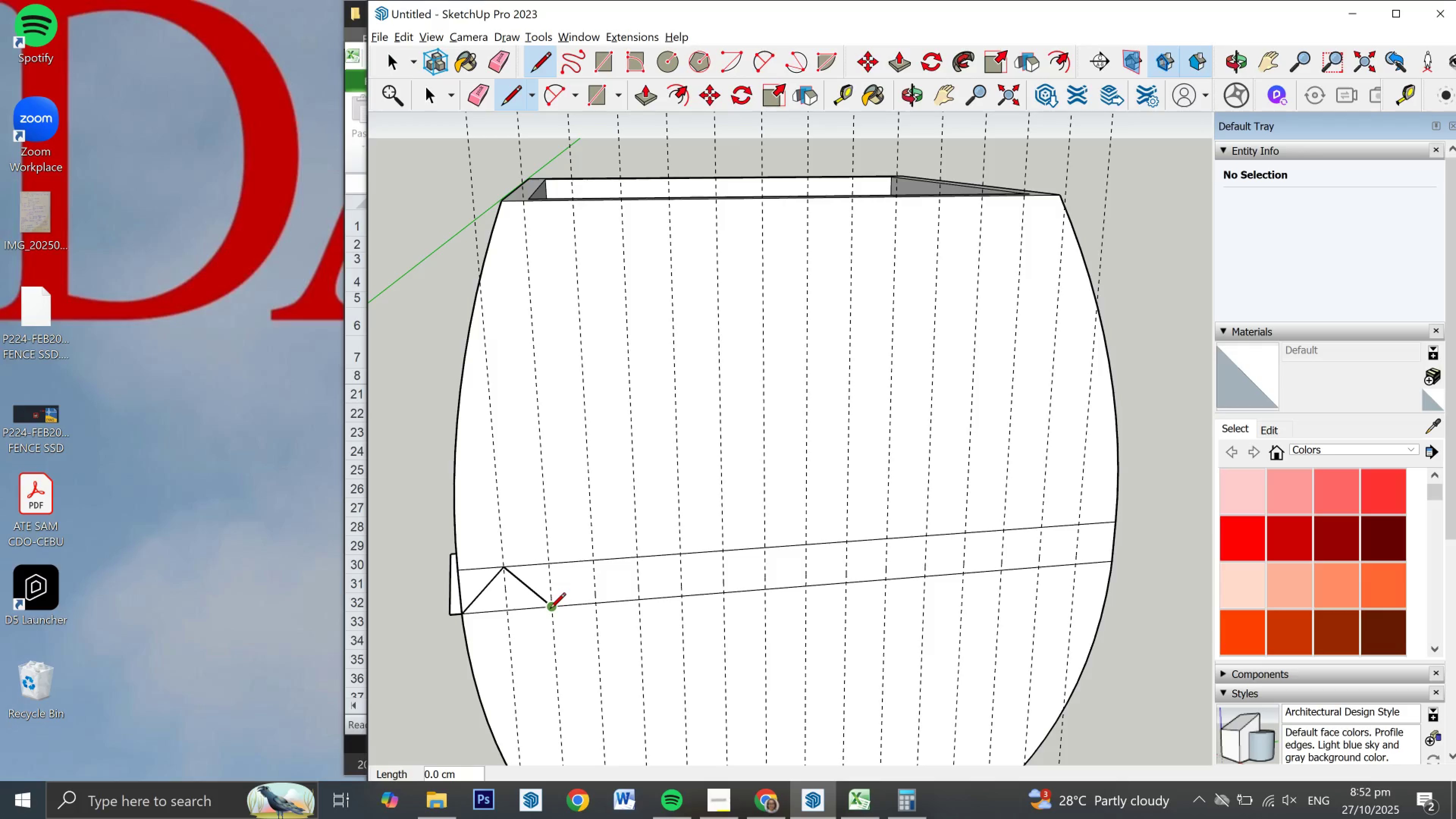 
double_click([550, 610])
 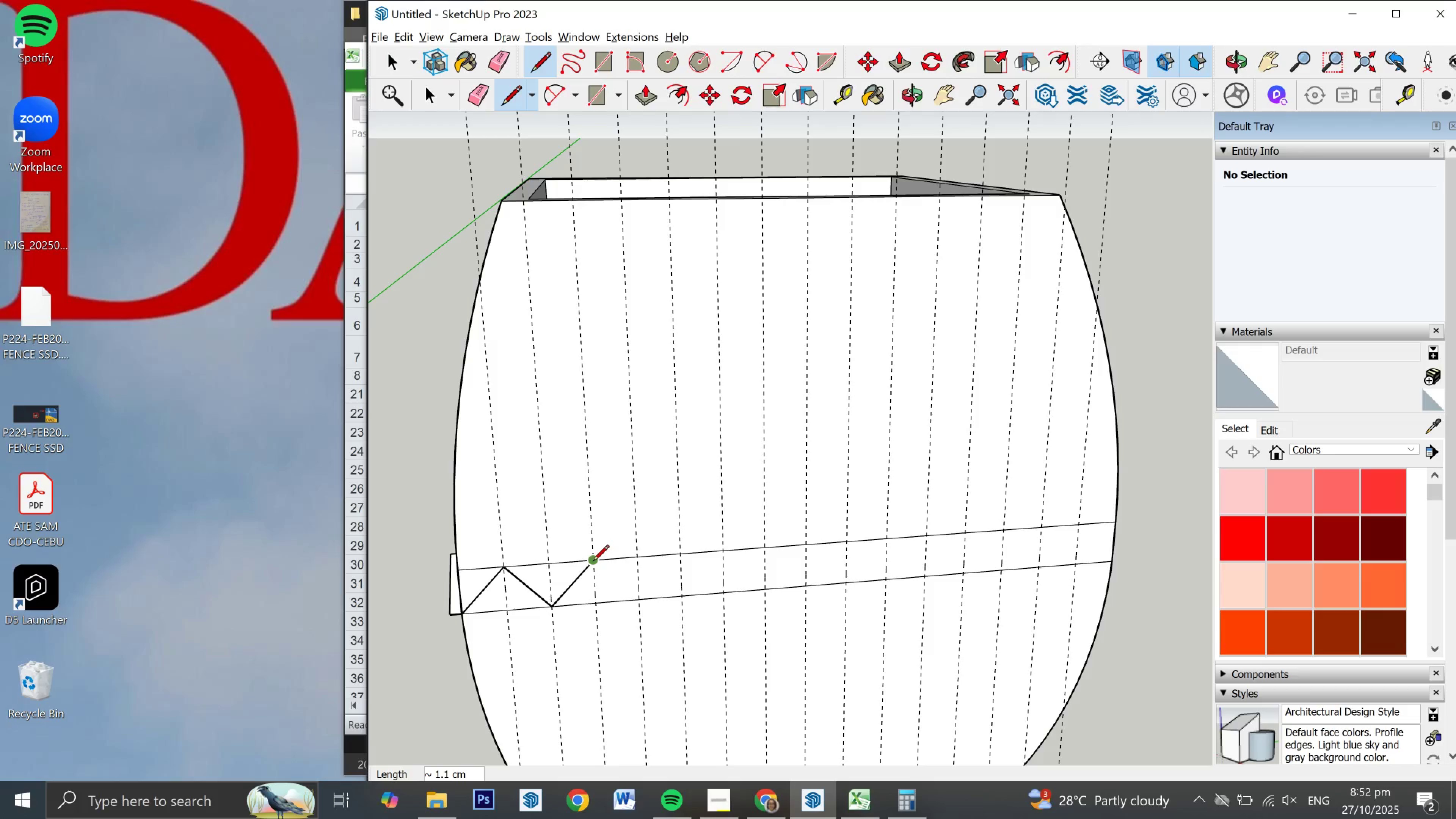 
double_click([593, 562])
 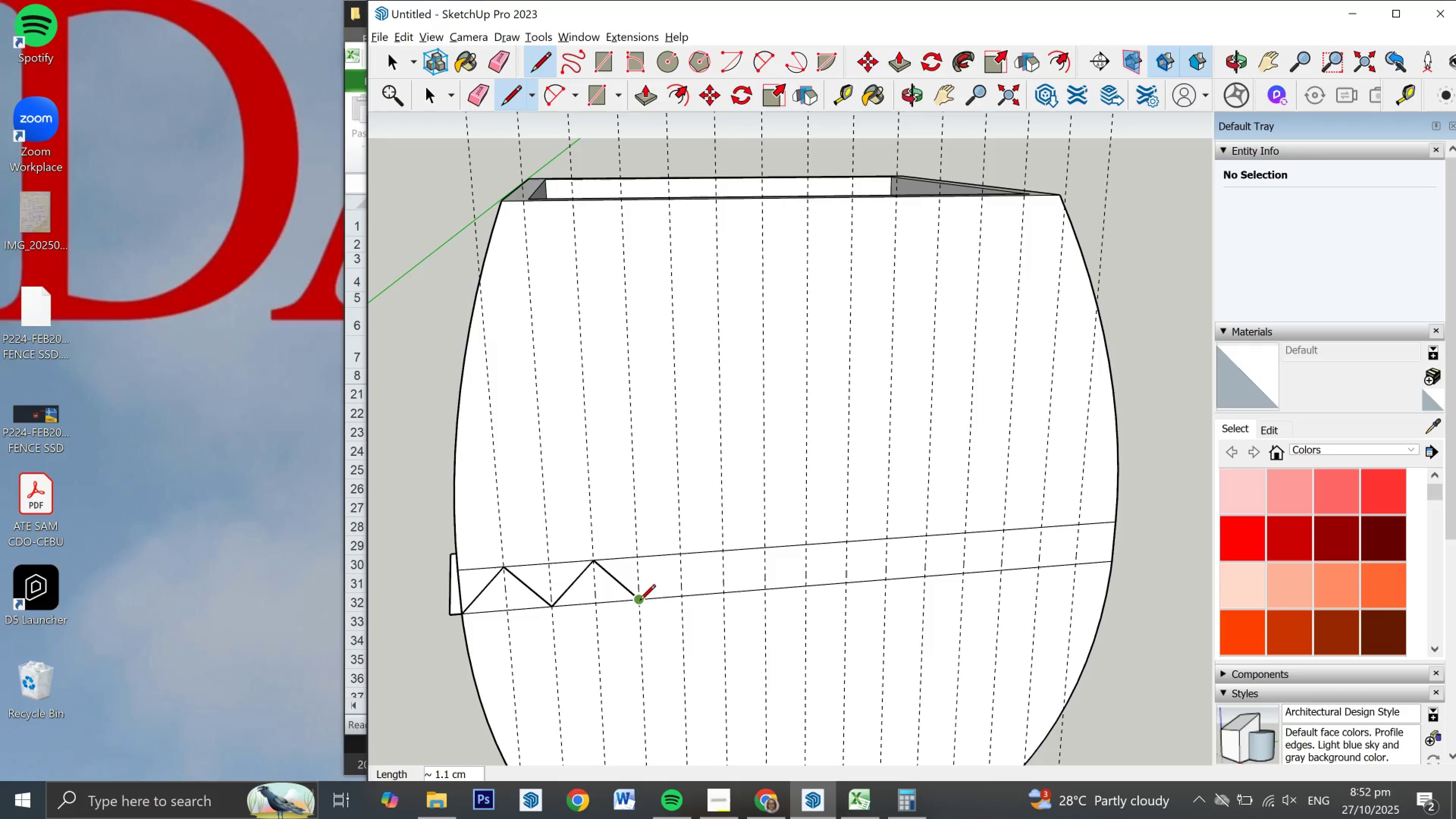 
double_click([640, 601])
 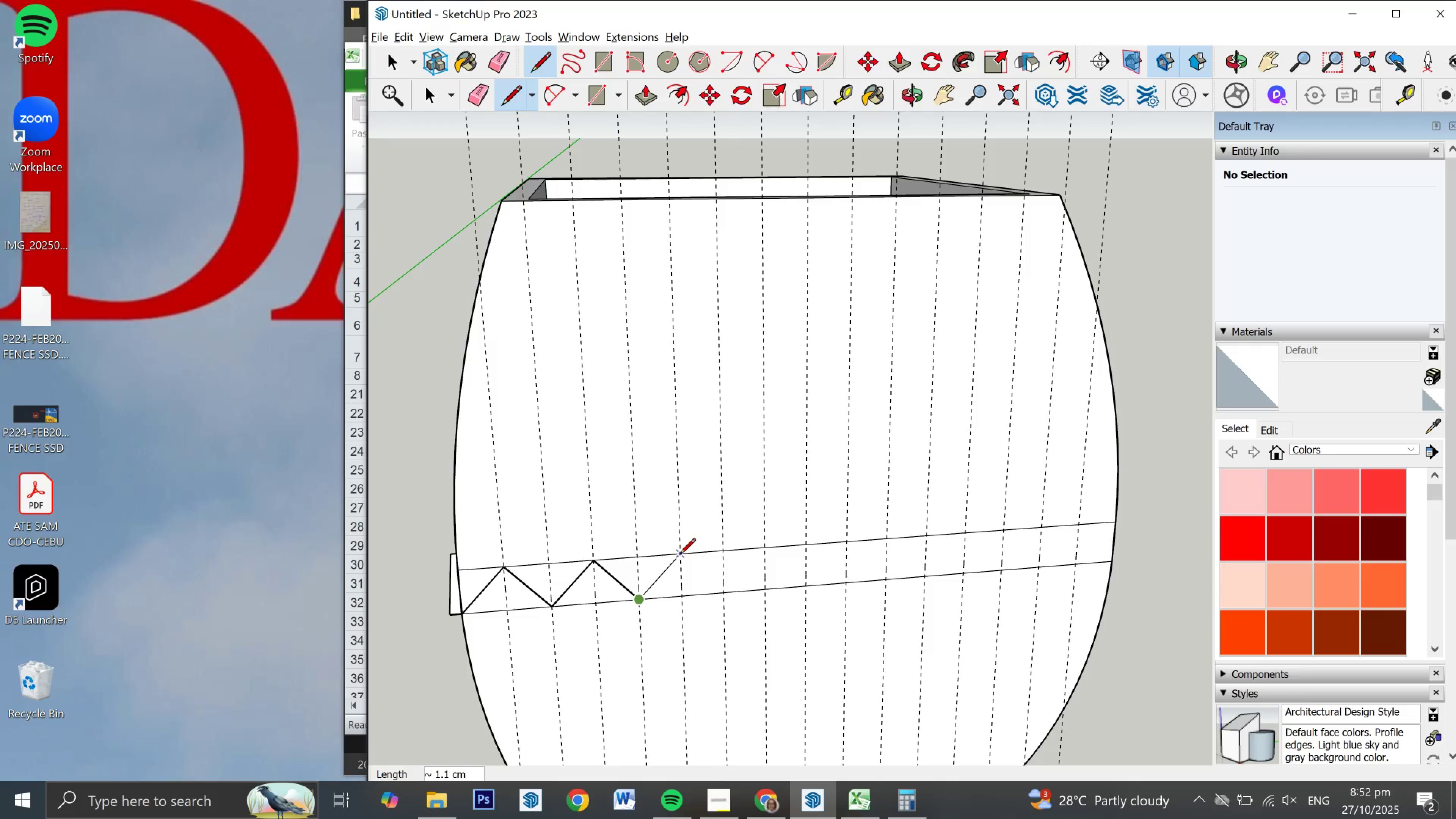 
left_click([680, 555])
 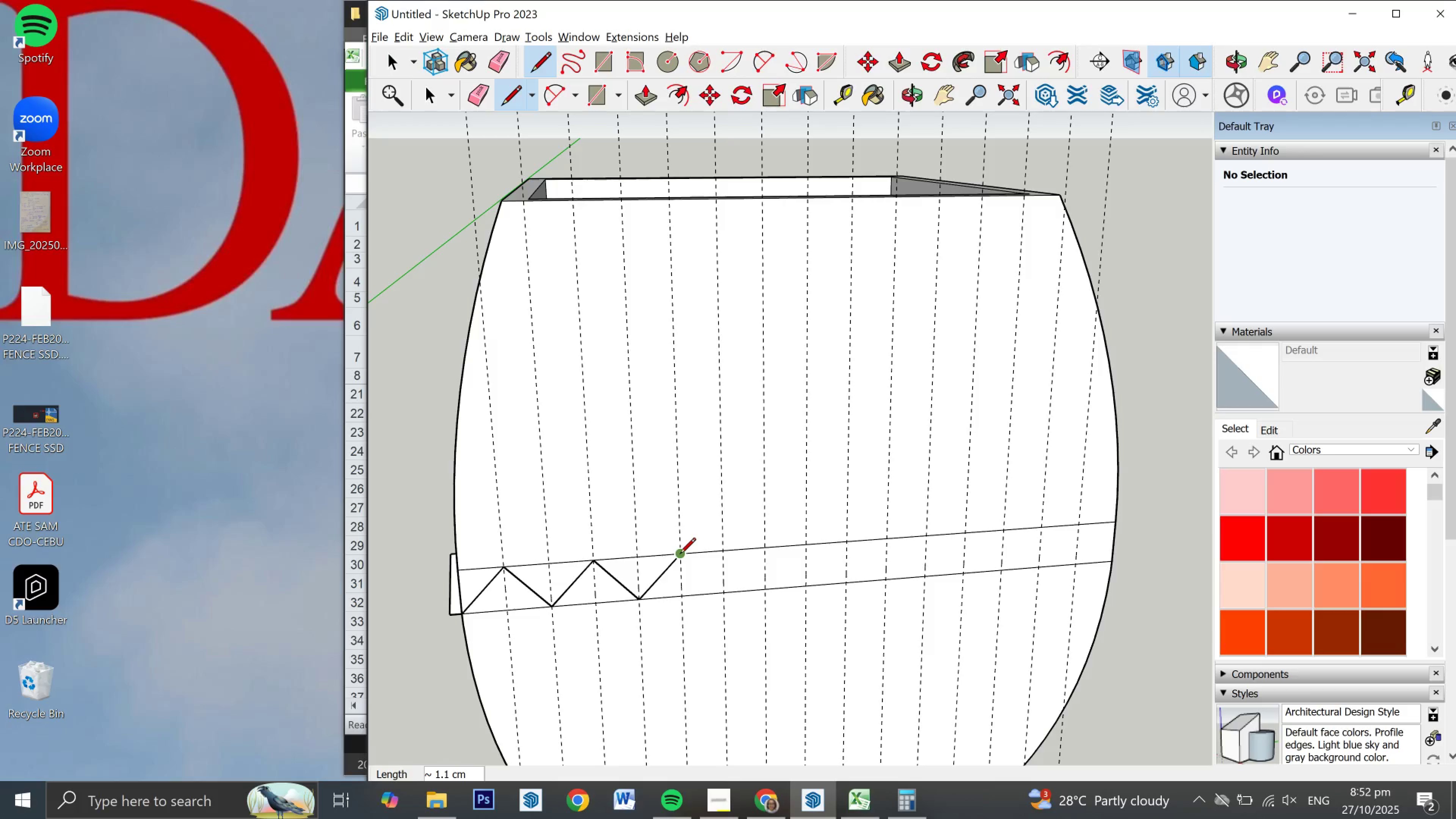 
double_click([680, 555])
 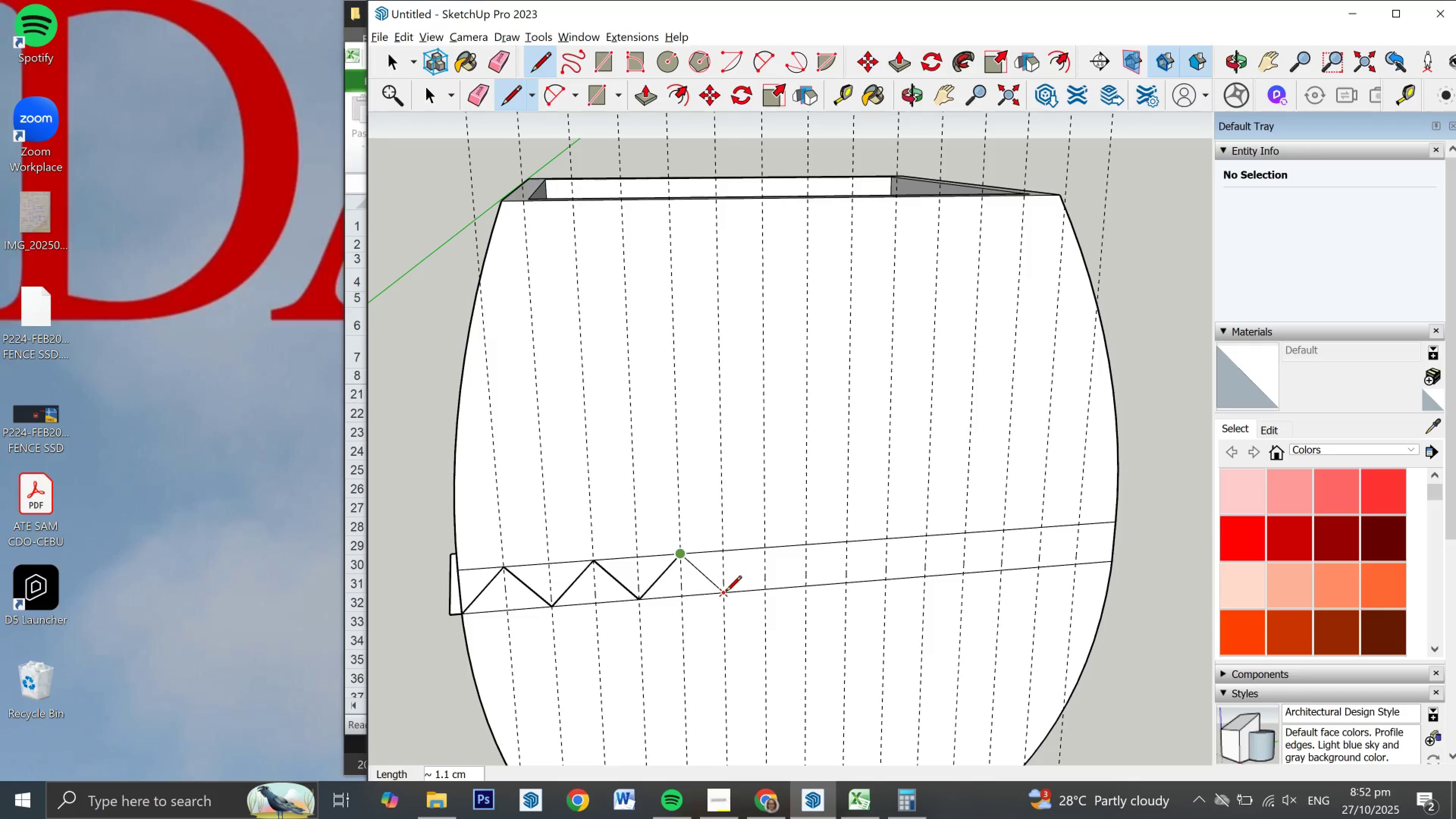 
left_click([726, 593])
 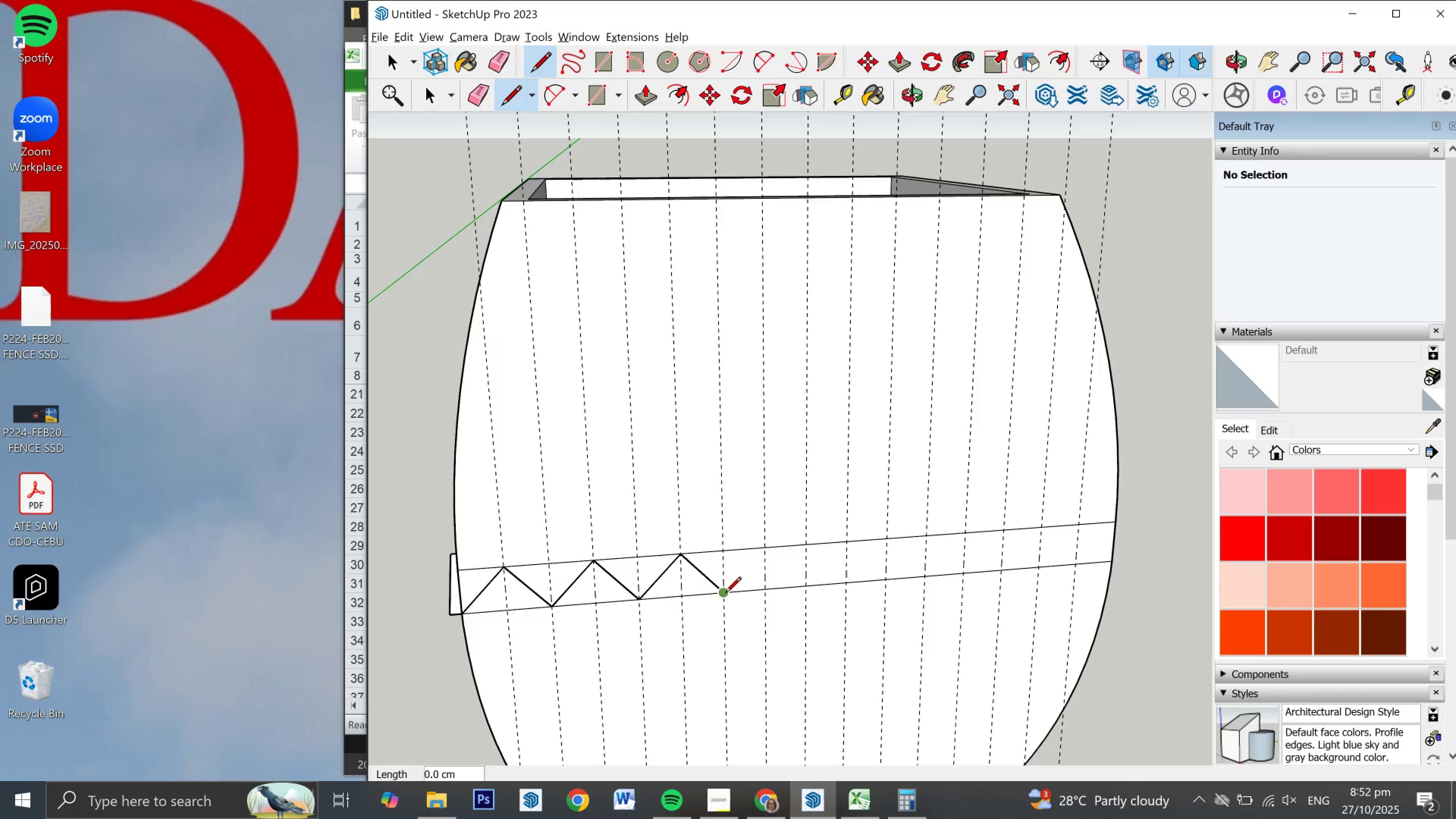 
left_click([725, 594])
 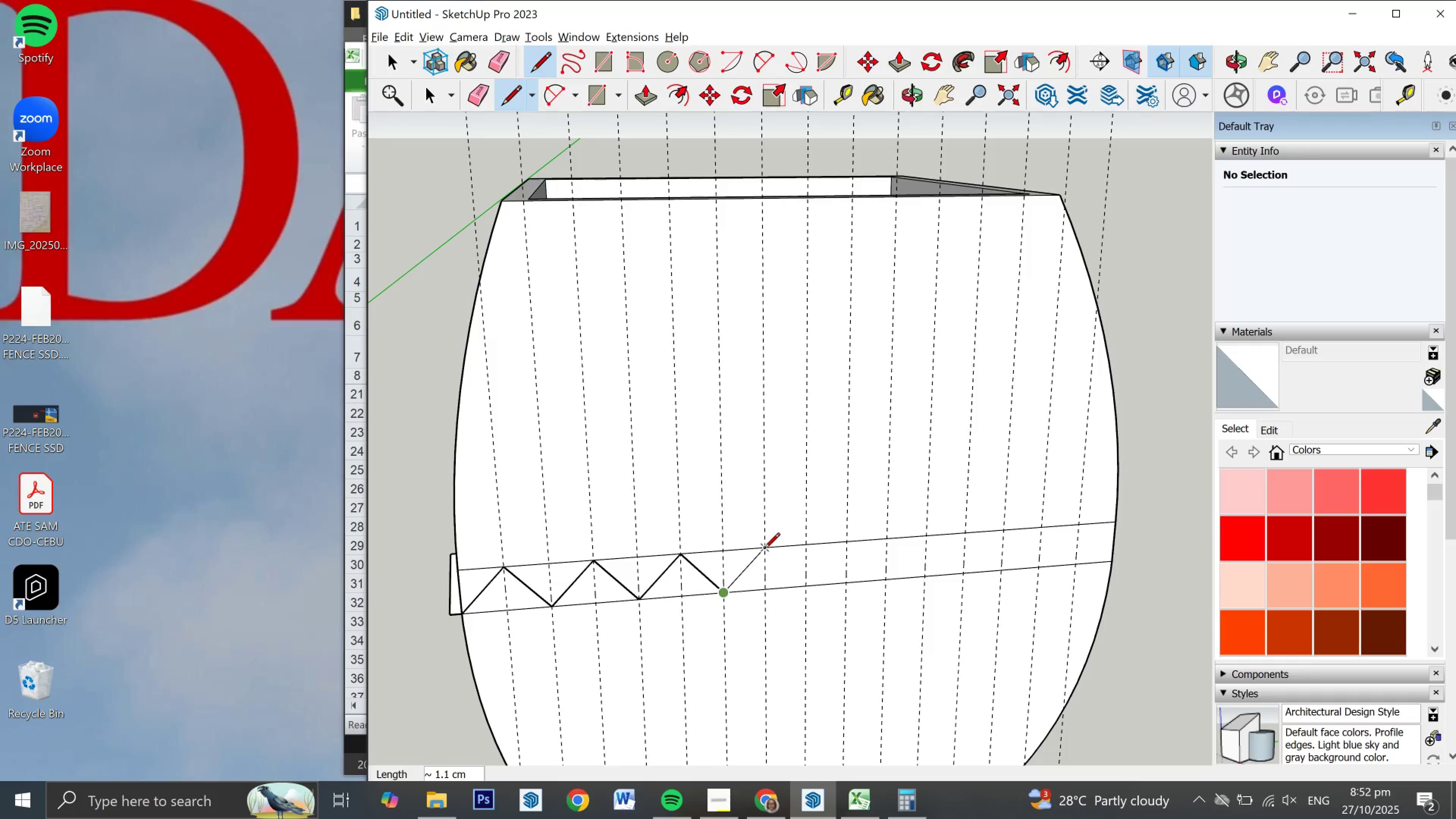 
left_click([764, 550])
 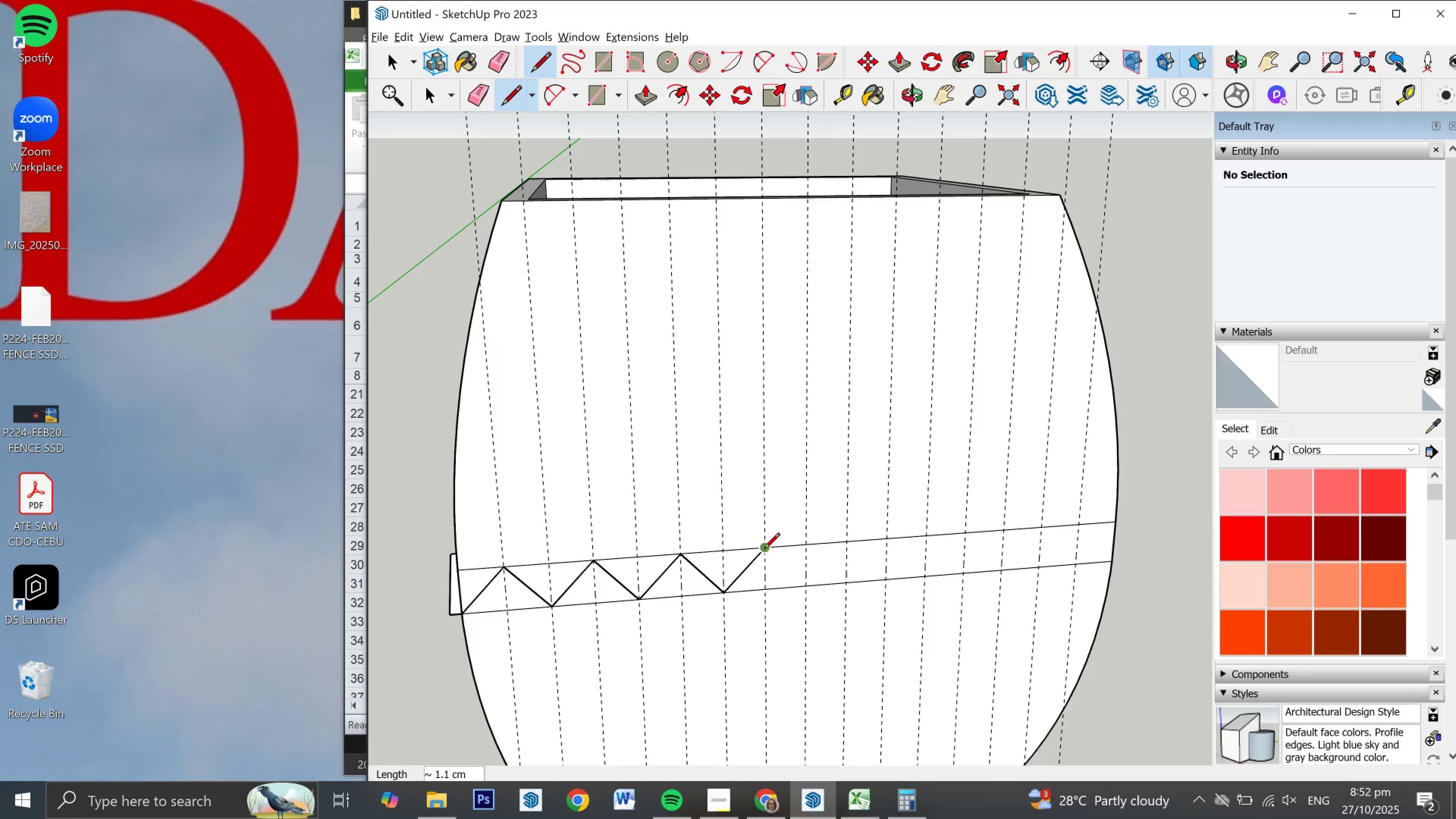 
left_click([764, 550])
 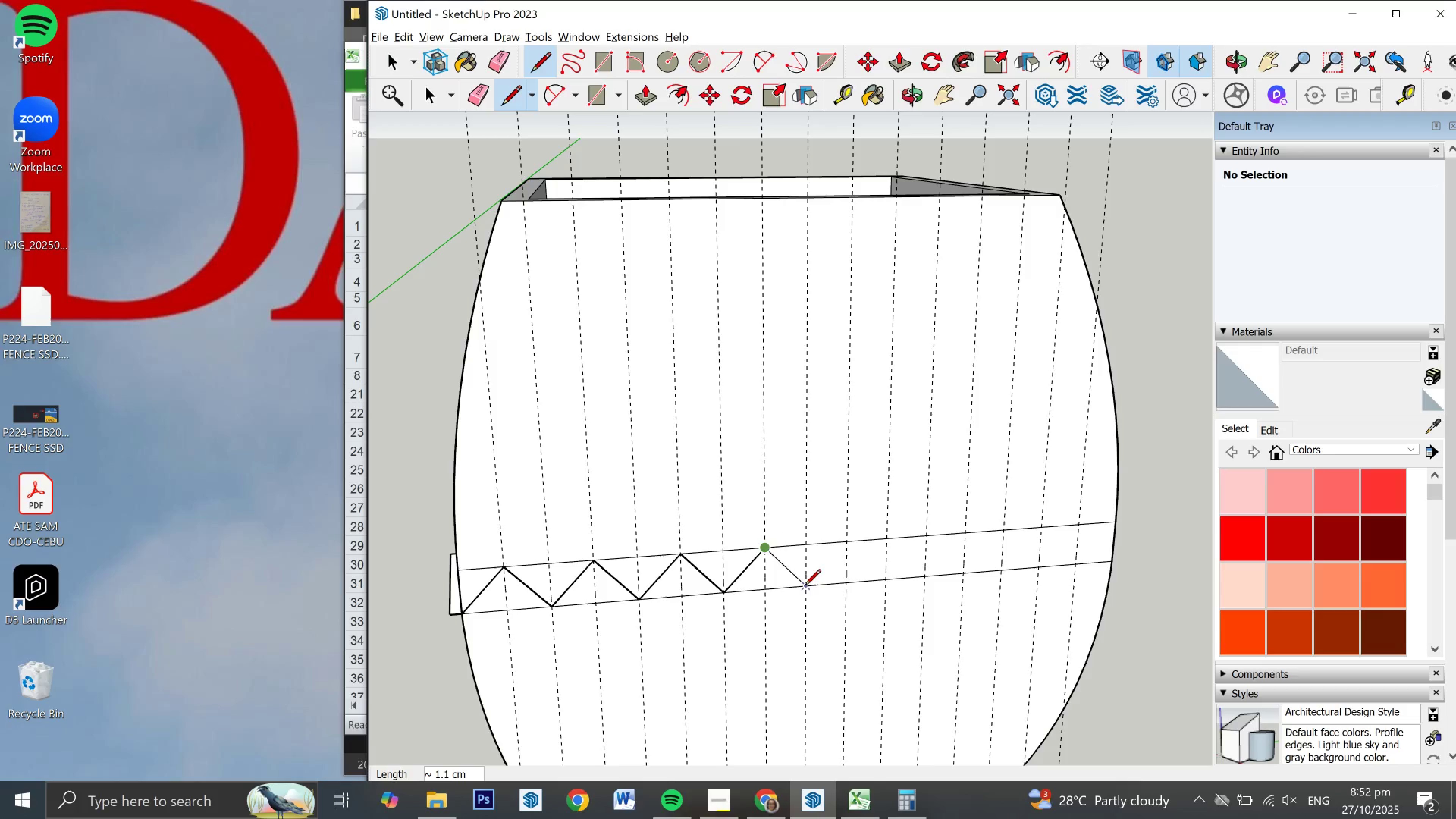 
left_click([805, 586])
 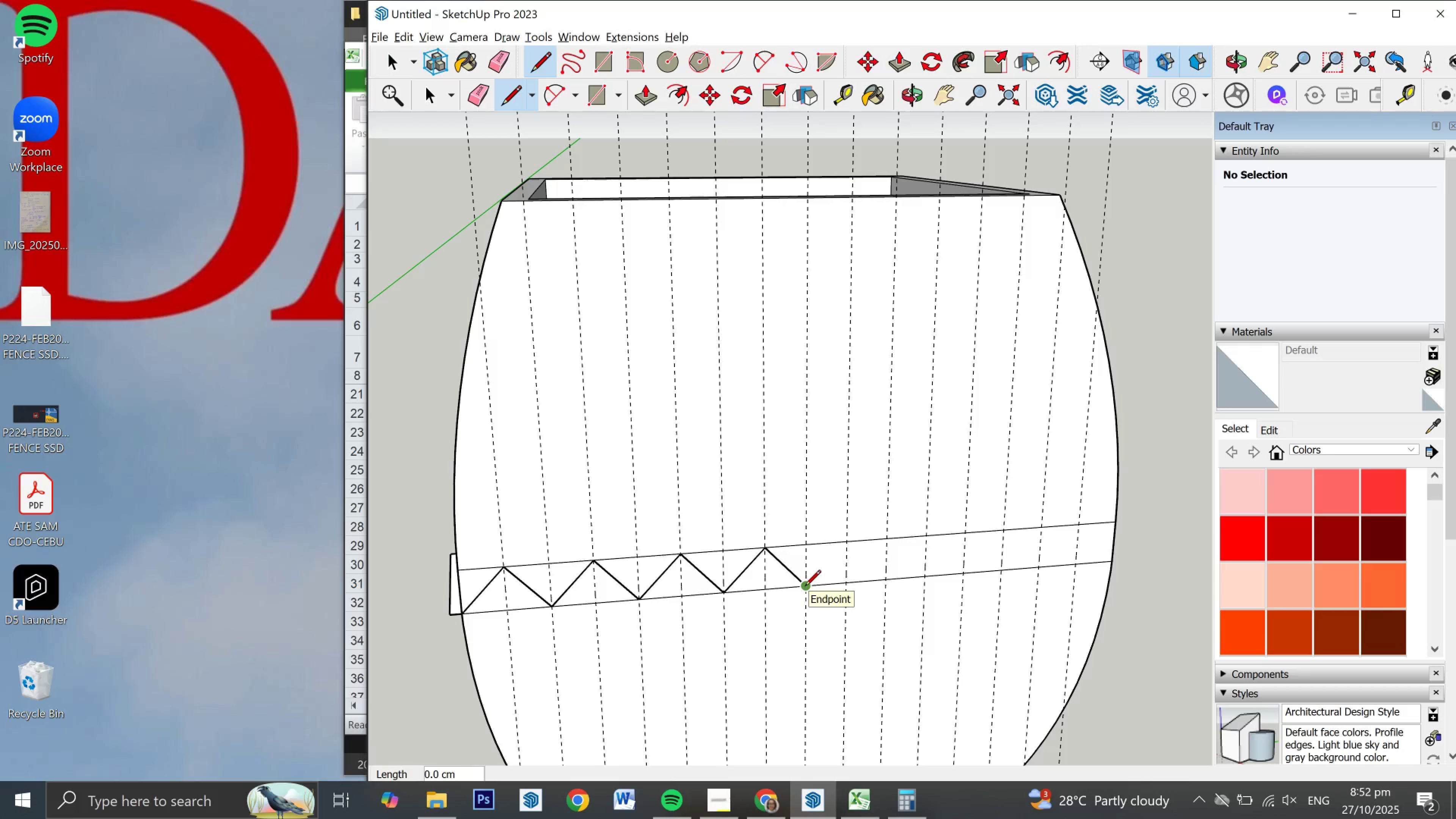 
left_click([805, 587])
 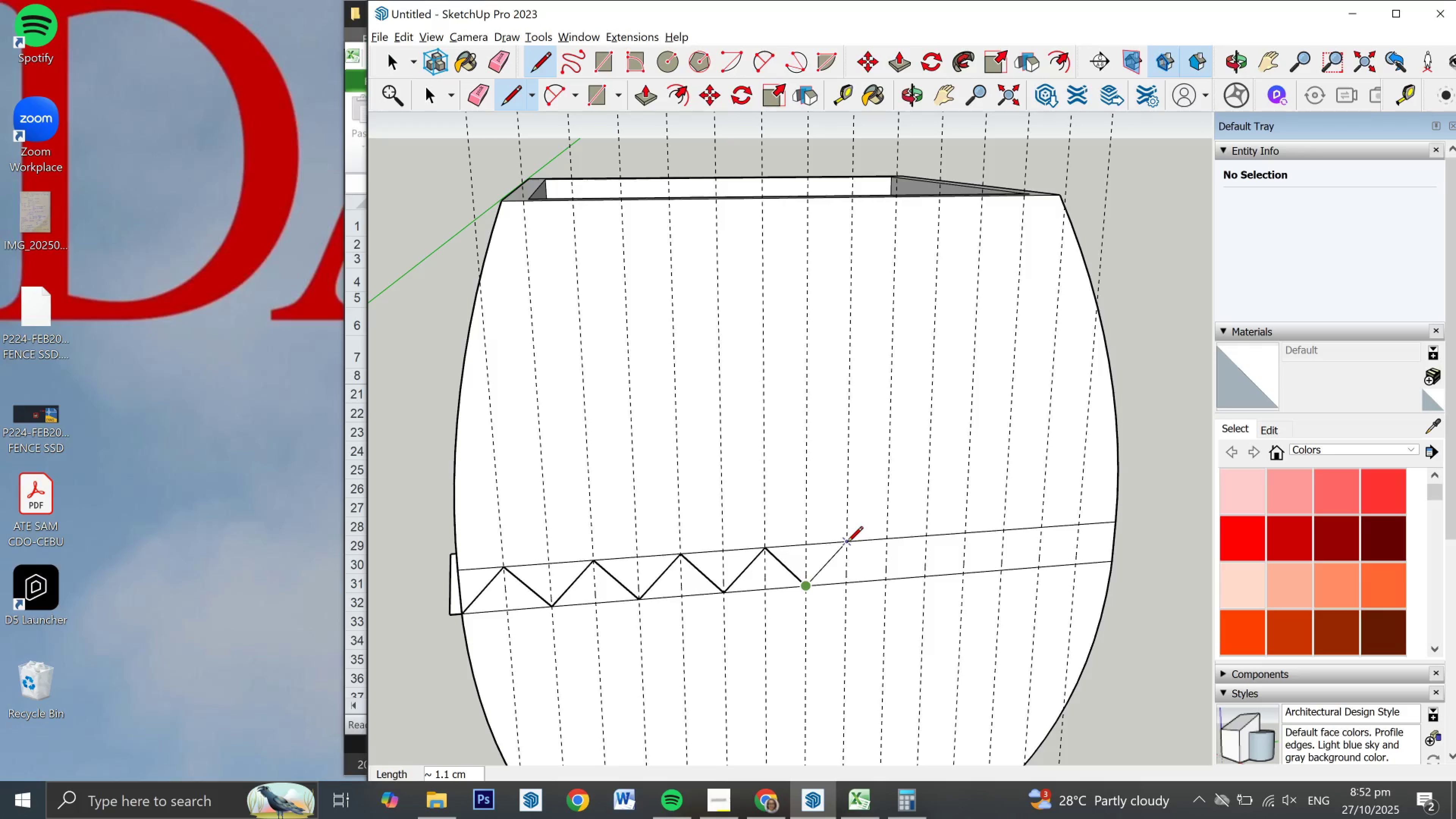 
left_click([847, 543])
 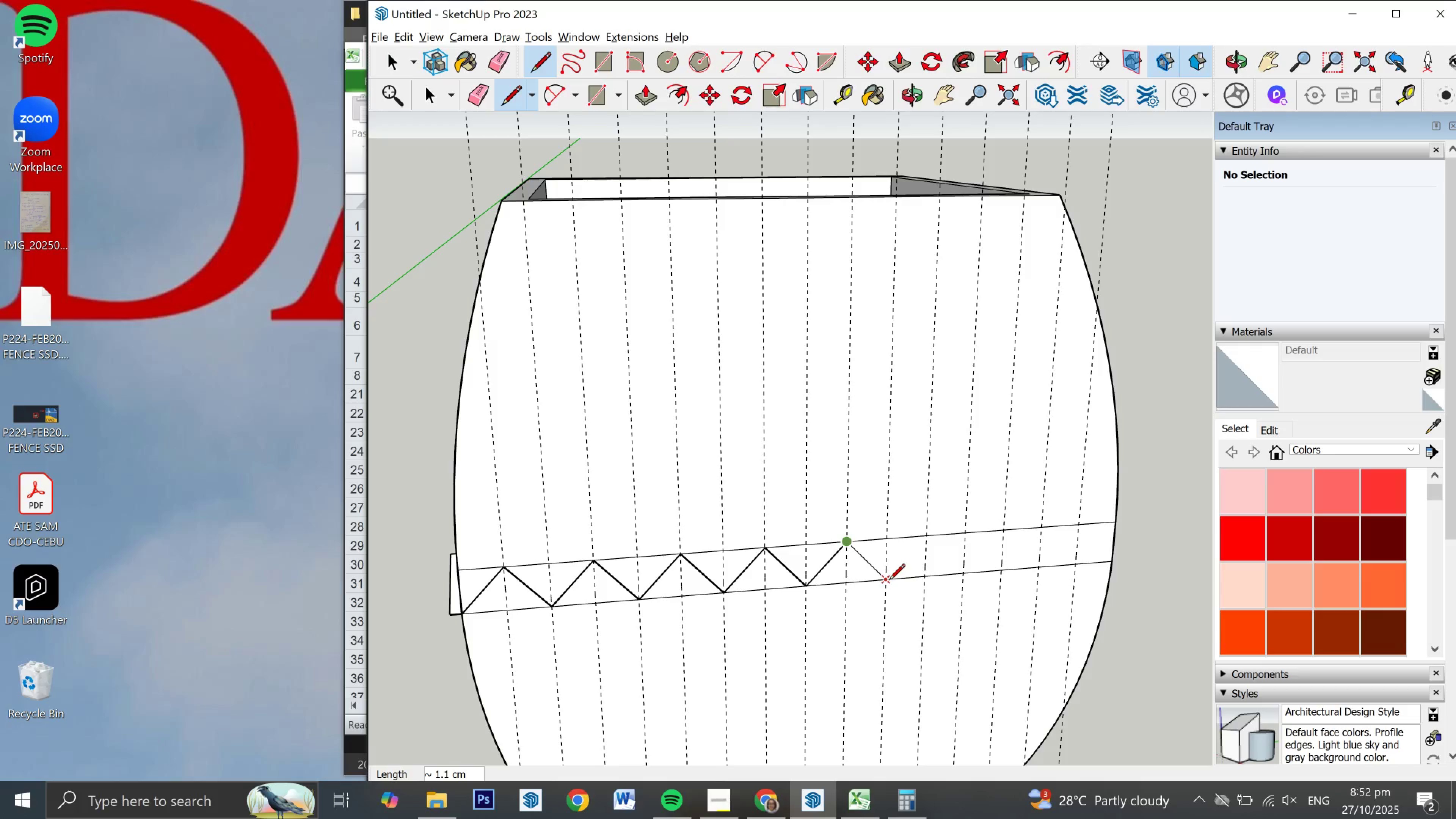 
left_click([889, 581])
 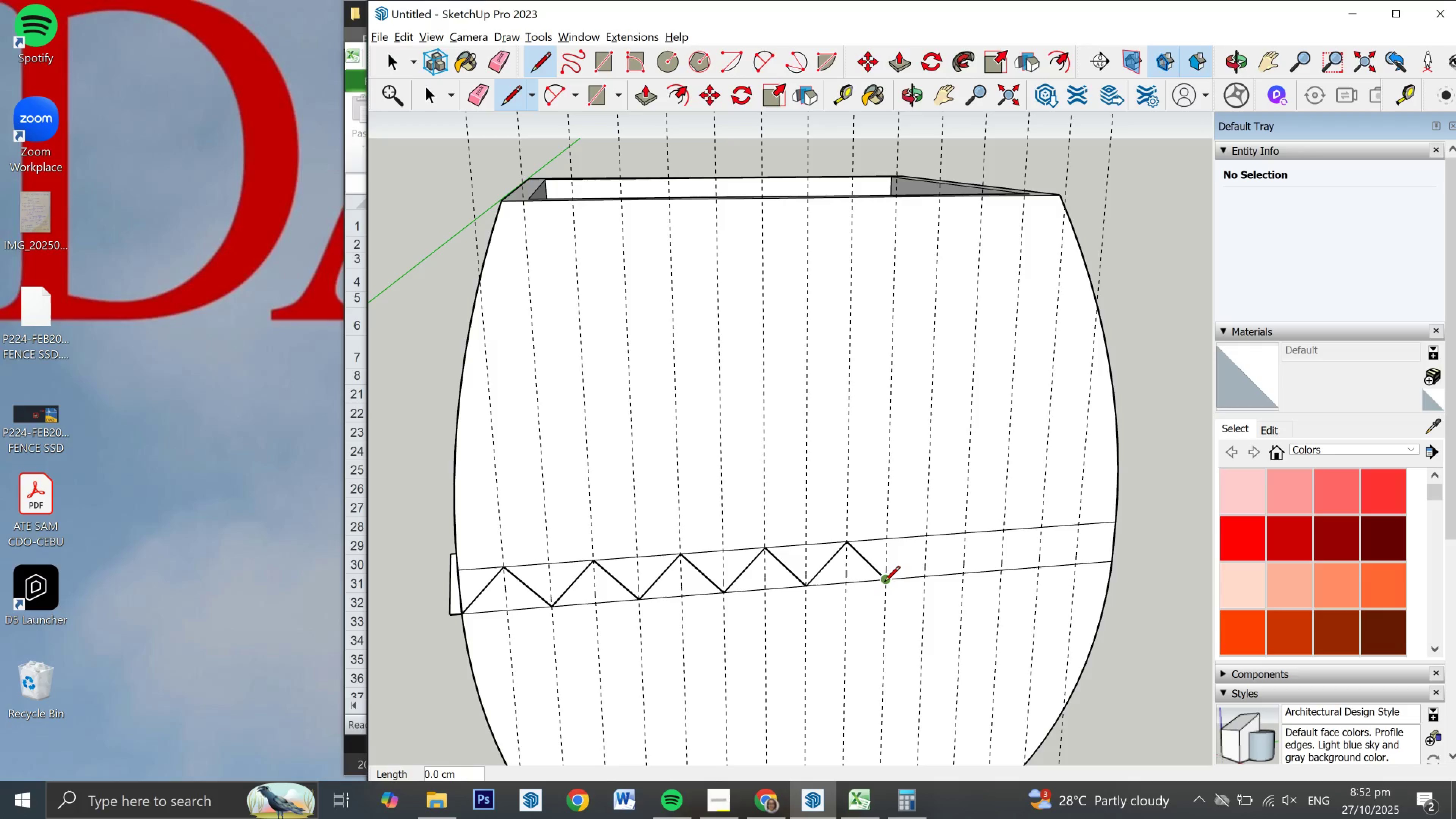 
left_click([885, 583])
 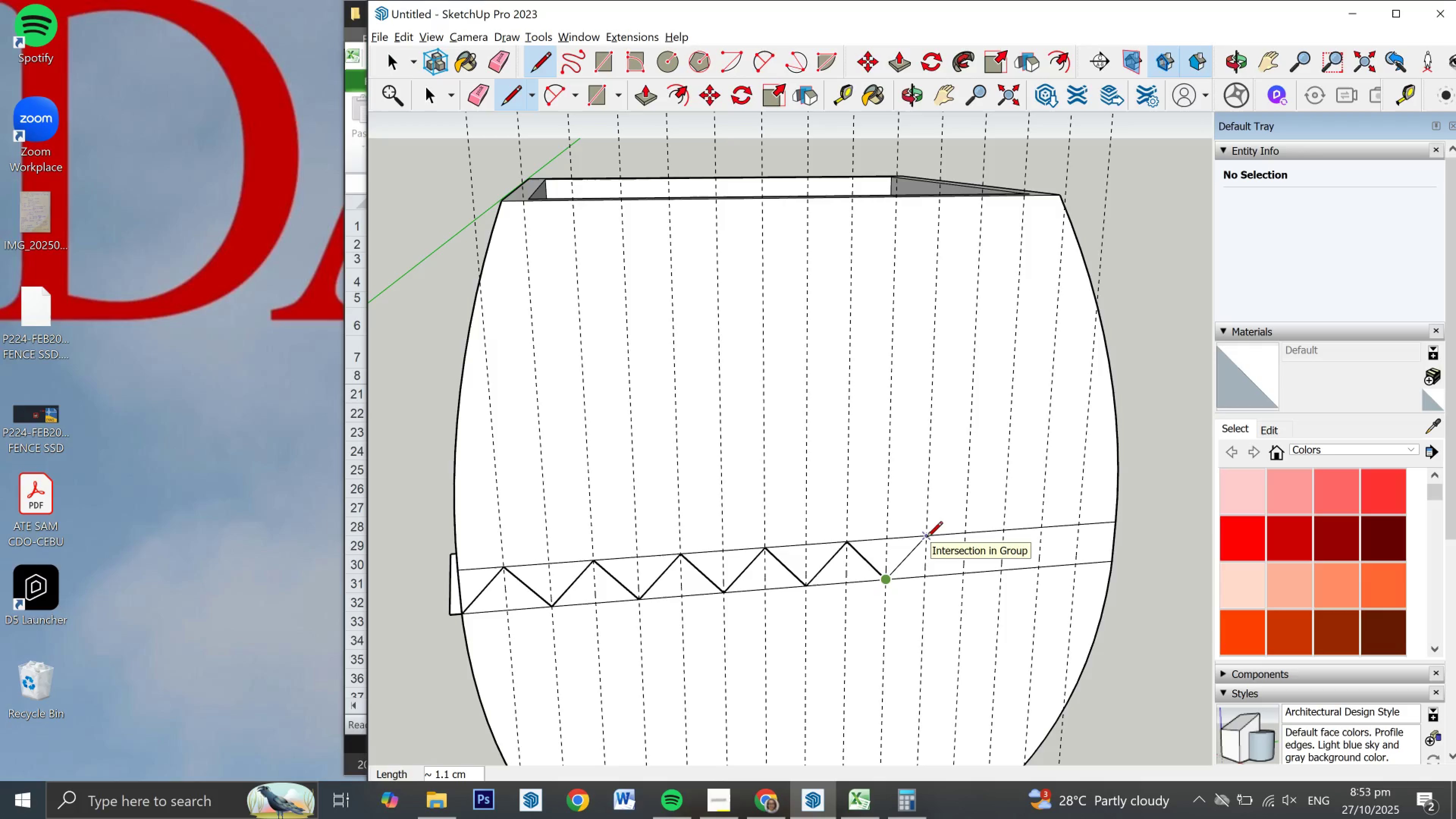 
left_click([927, 538])
 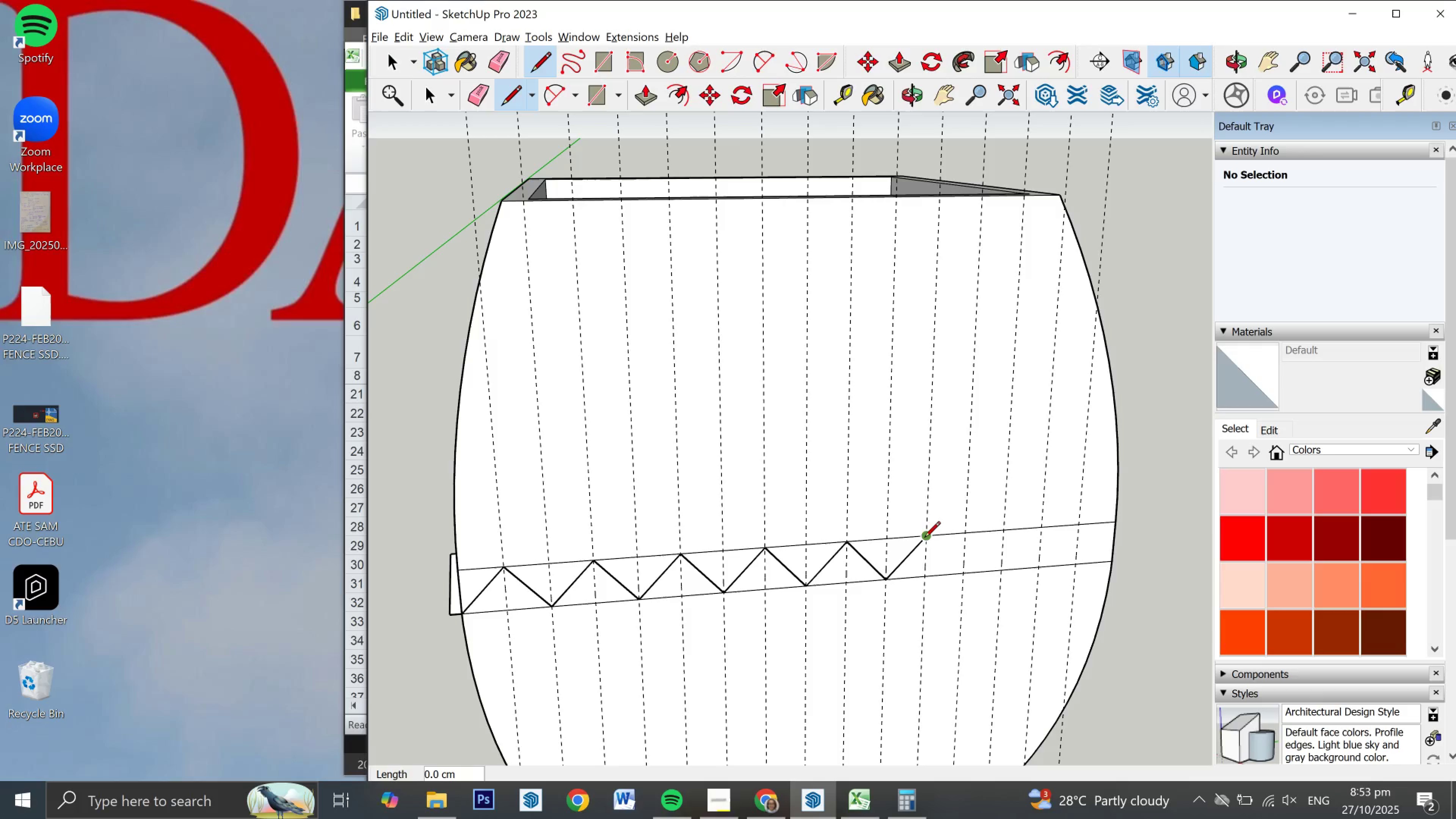 
left_click([924, 538])
 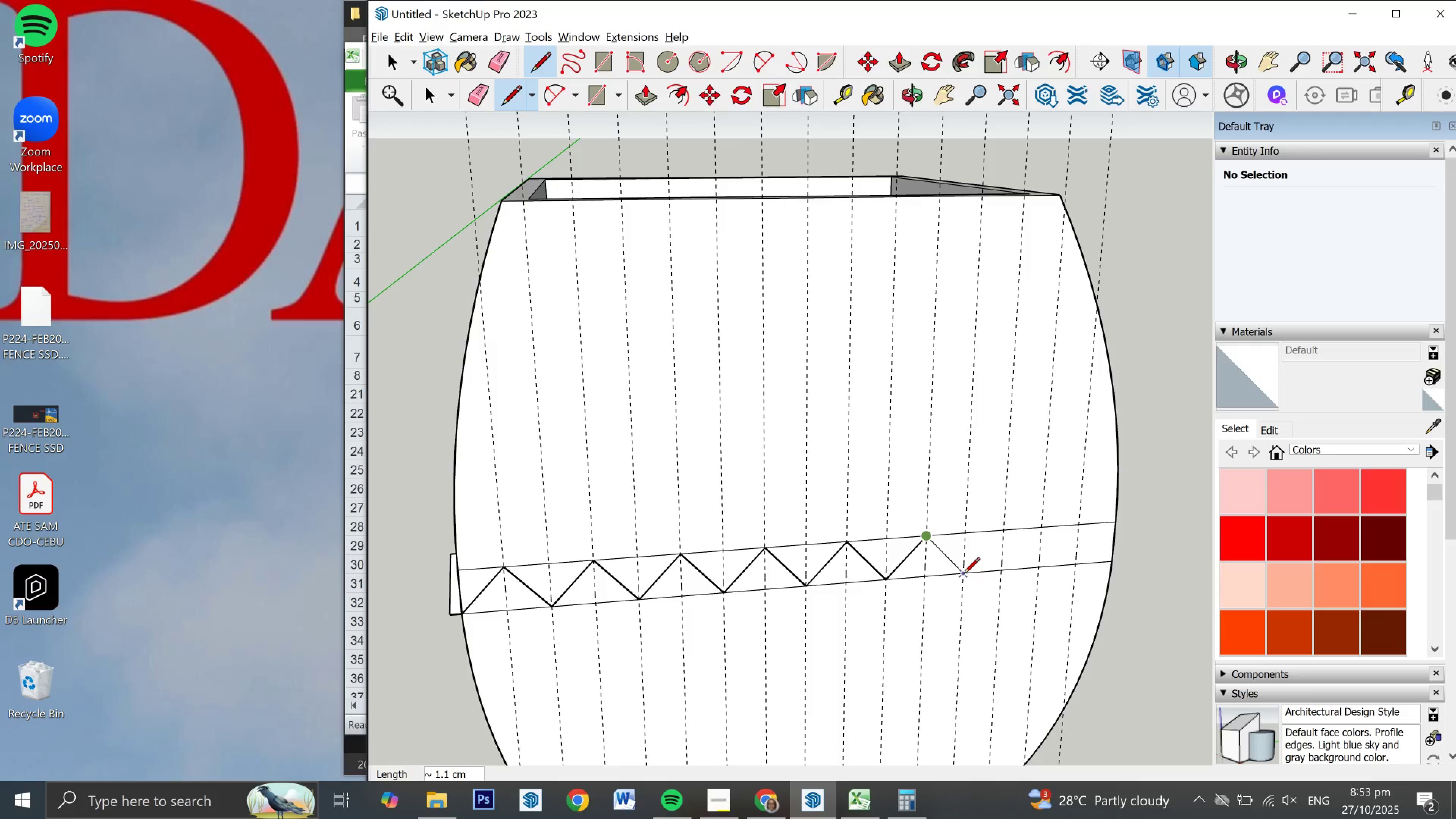 
left_click([964, 574])
 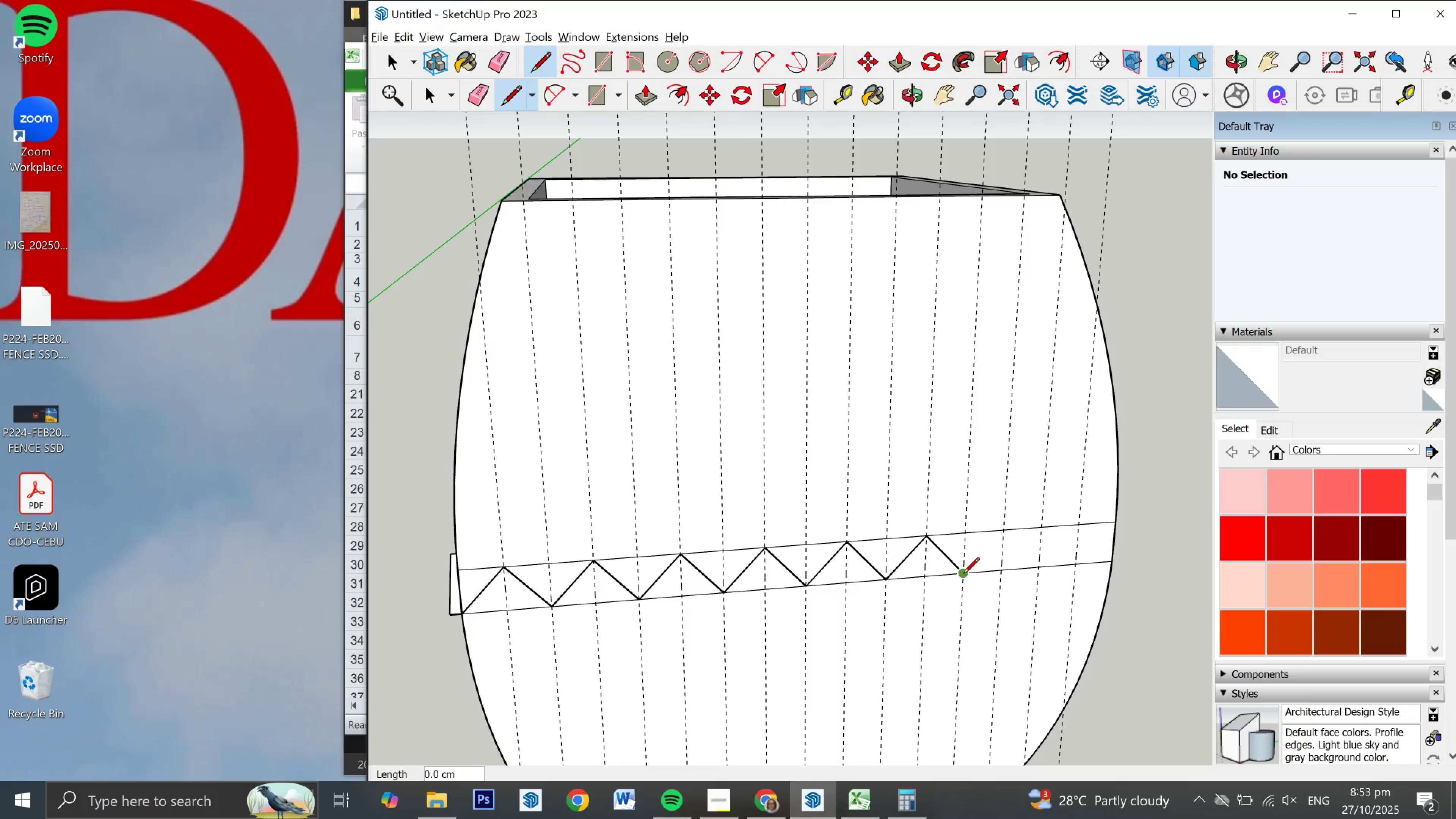 
left_click([963, 574])
 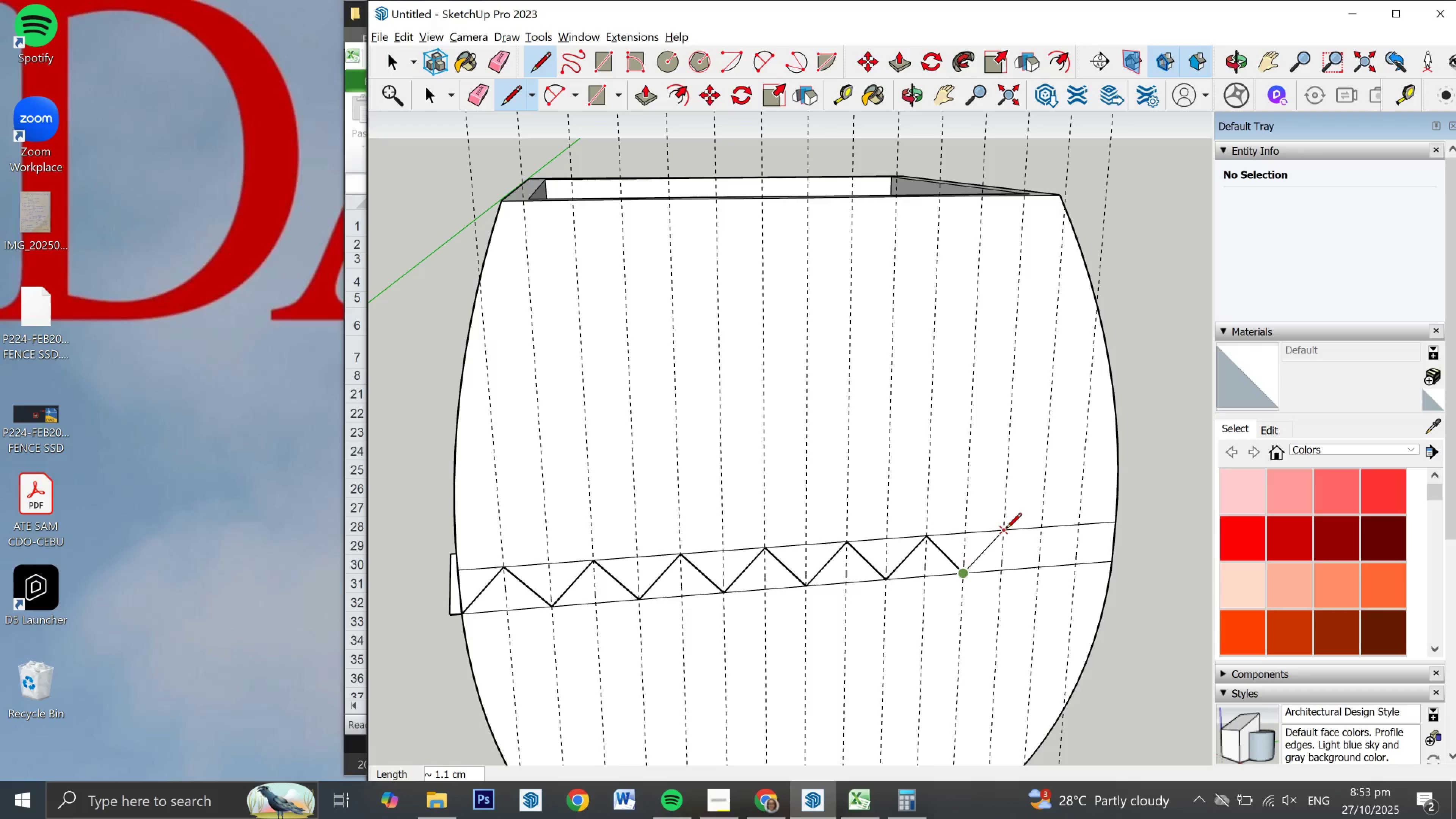 
left_click([1006, 530])
 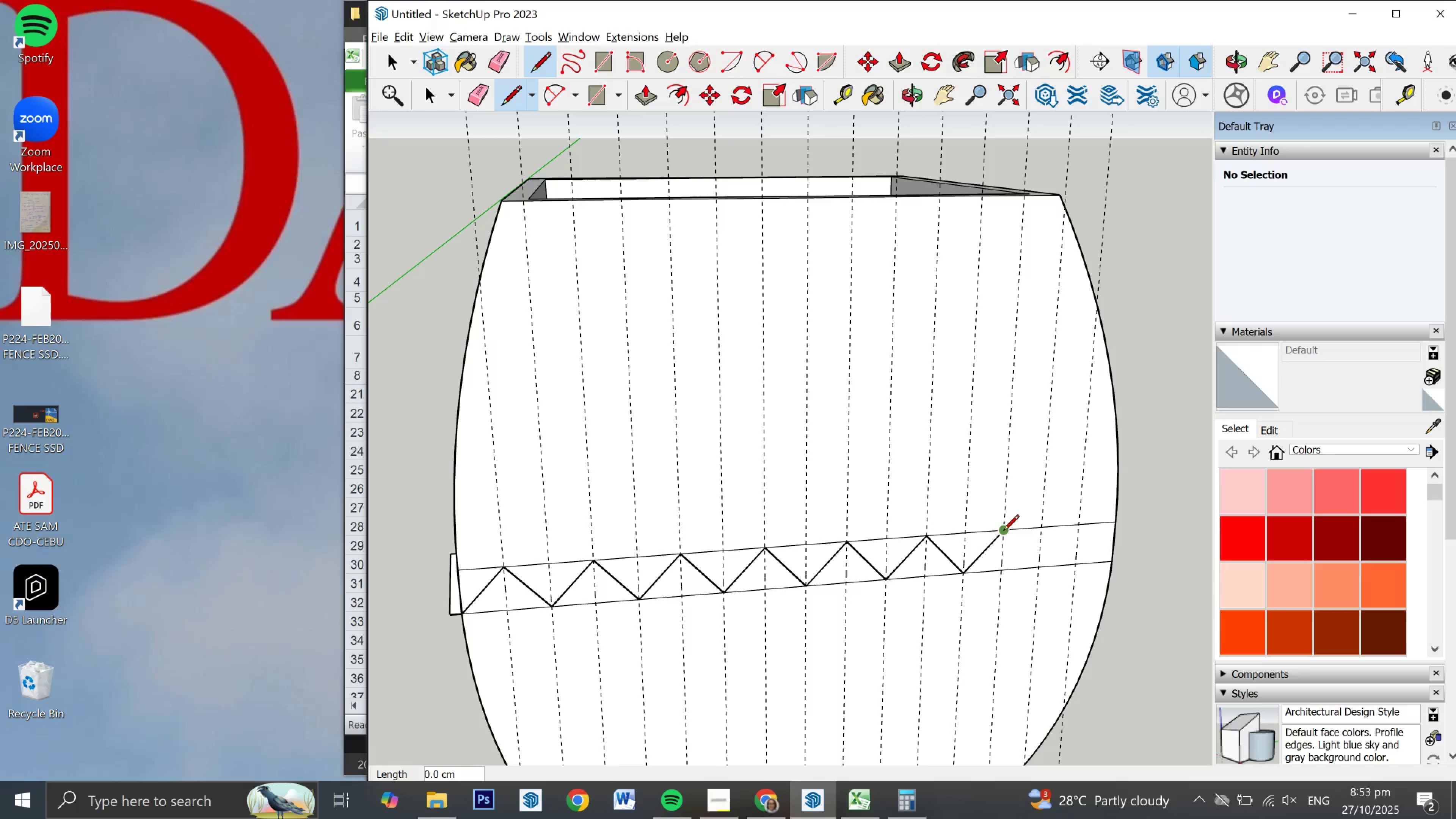 
left_click([1003, 532])
 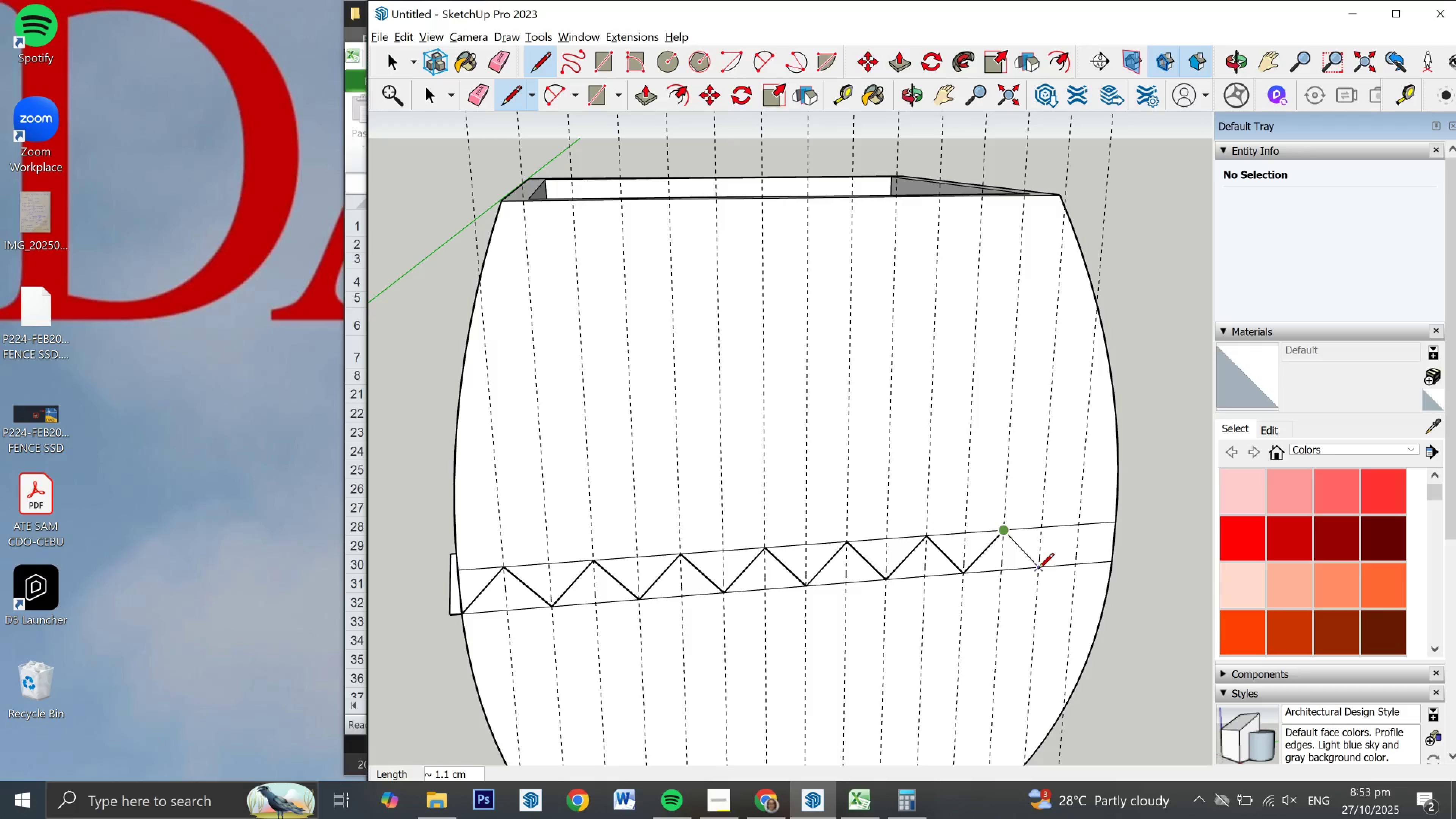 
left_click([1039, 570])
 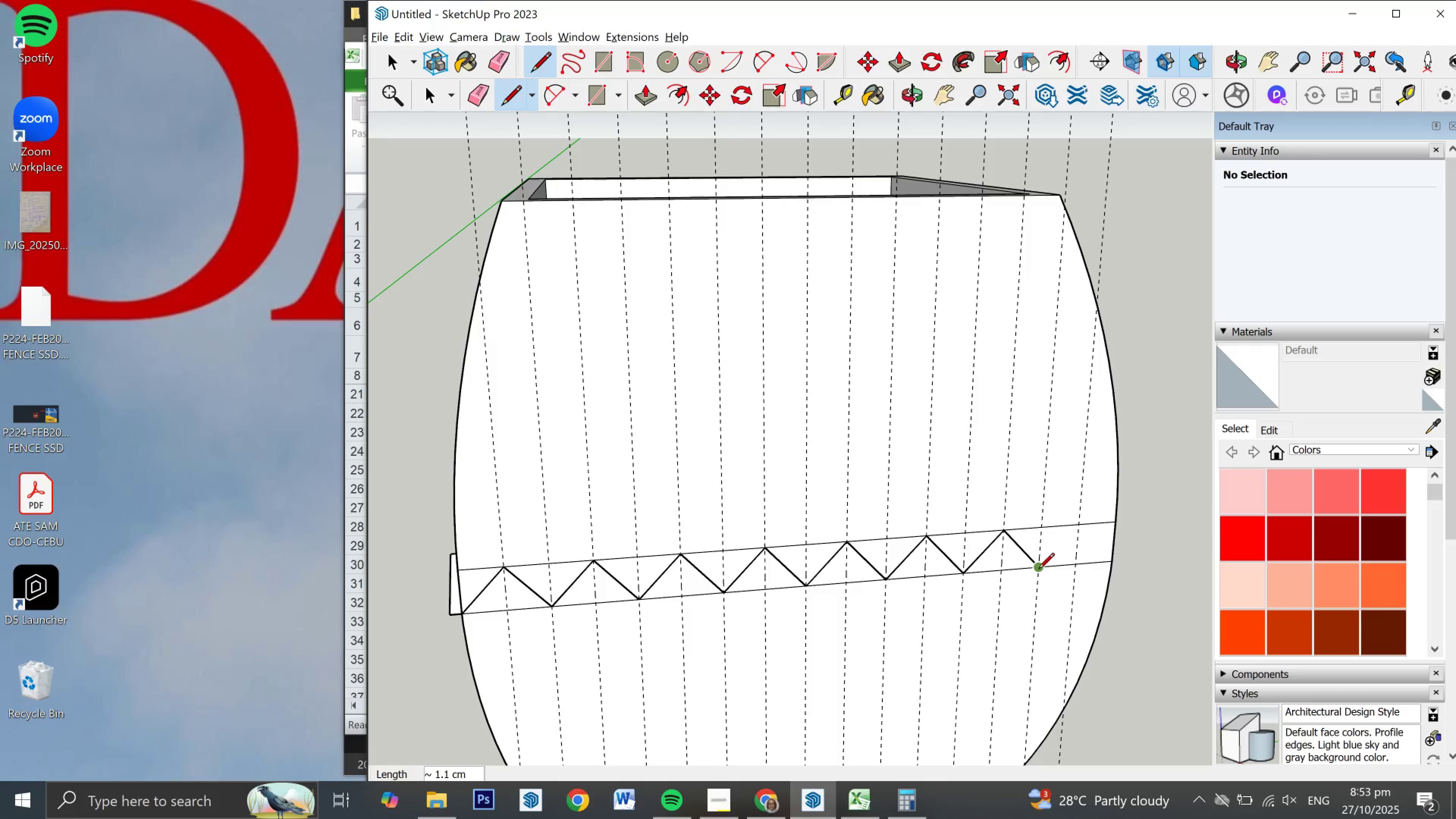 
left_click([1039, 570])
 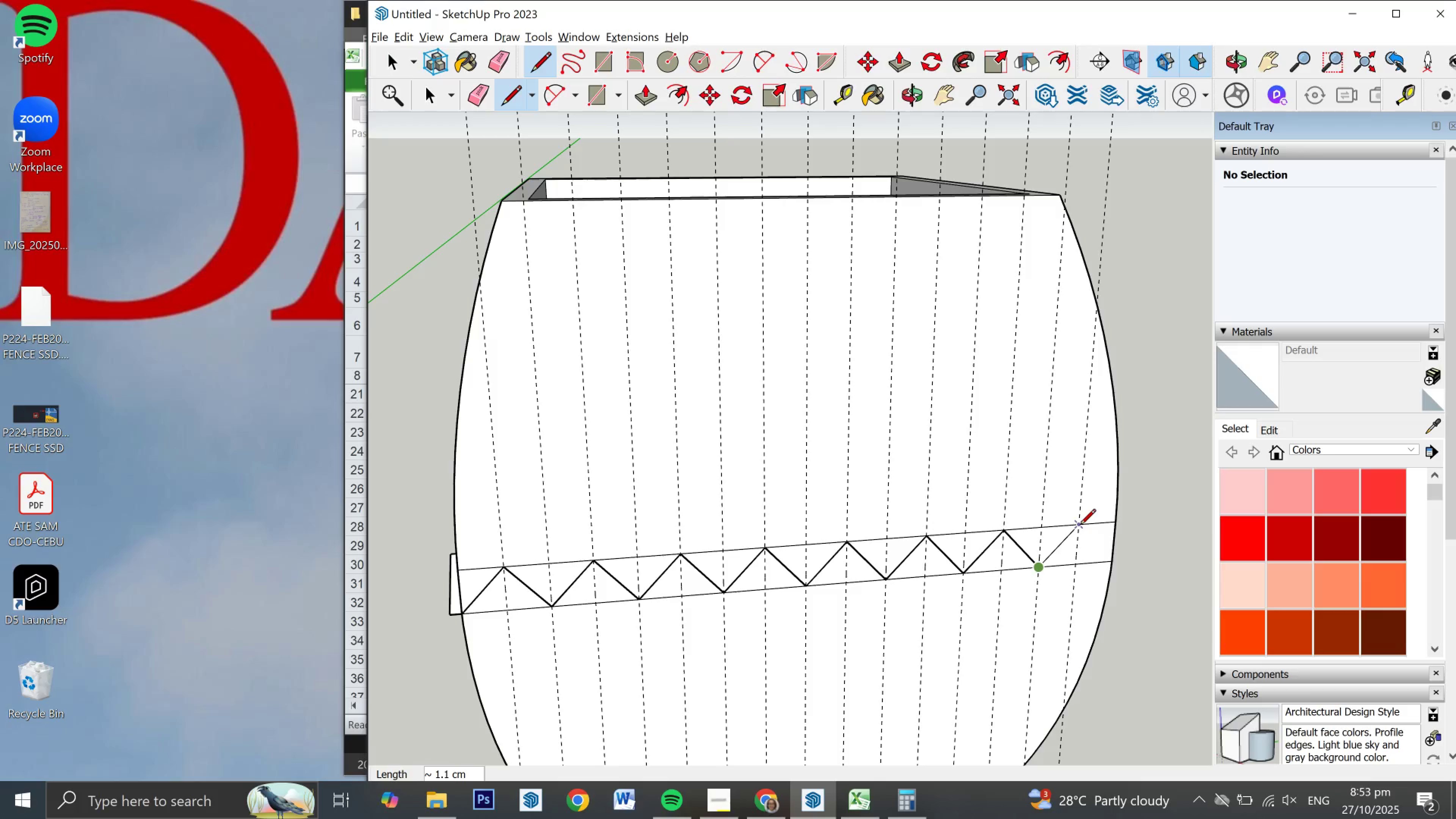 
left_click([1080, 526])
 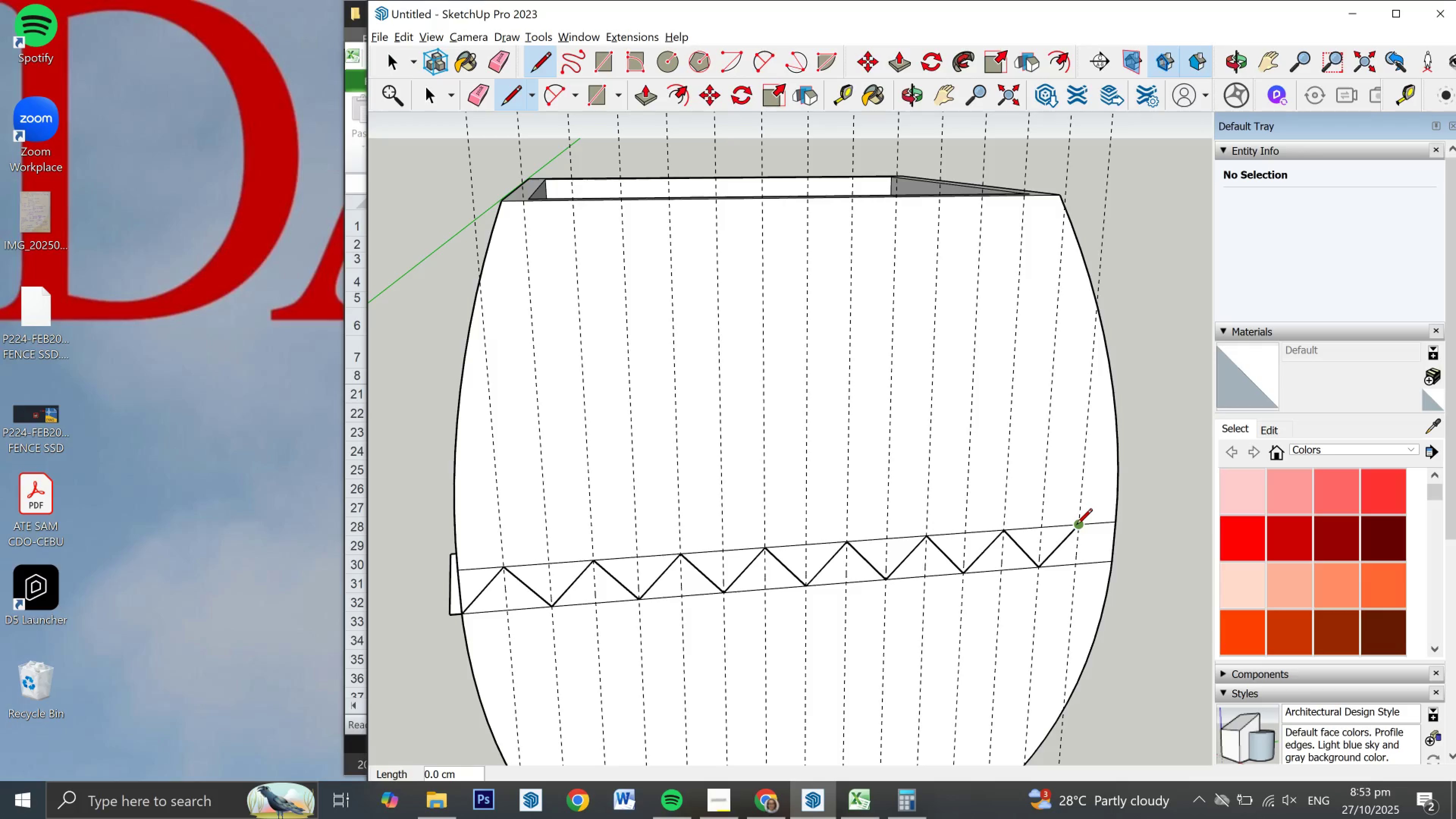 
left_click([1076, 526])
 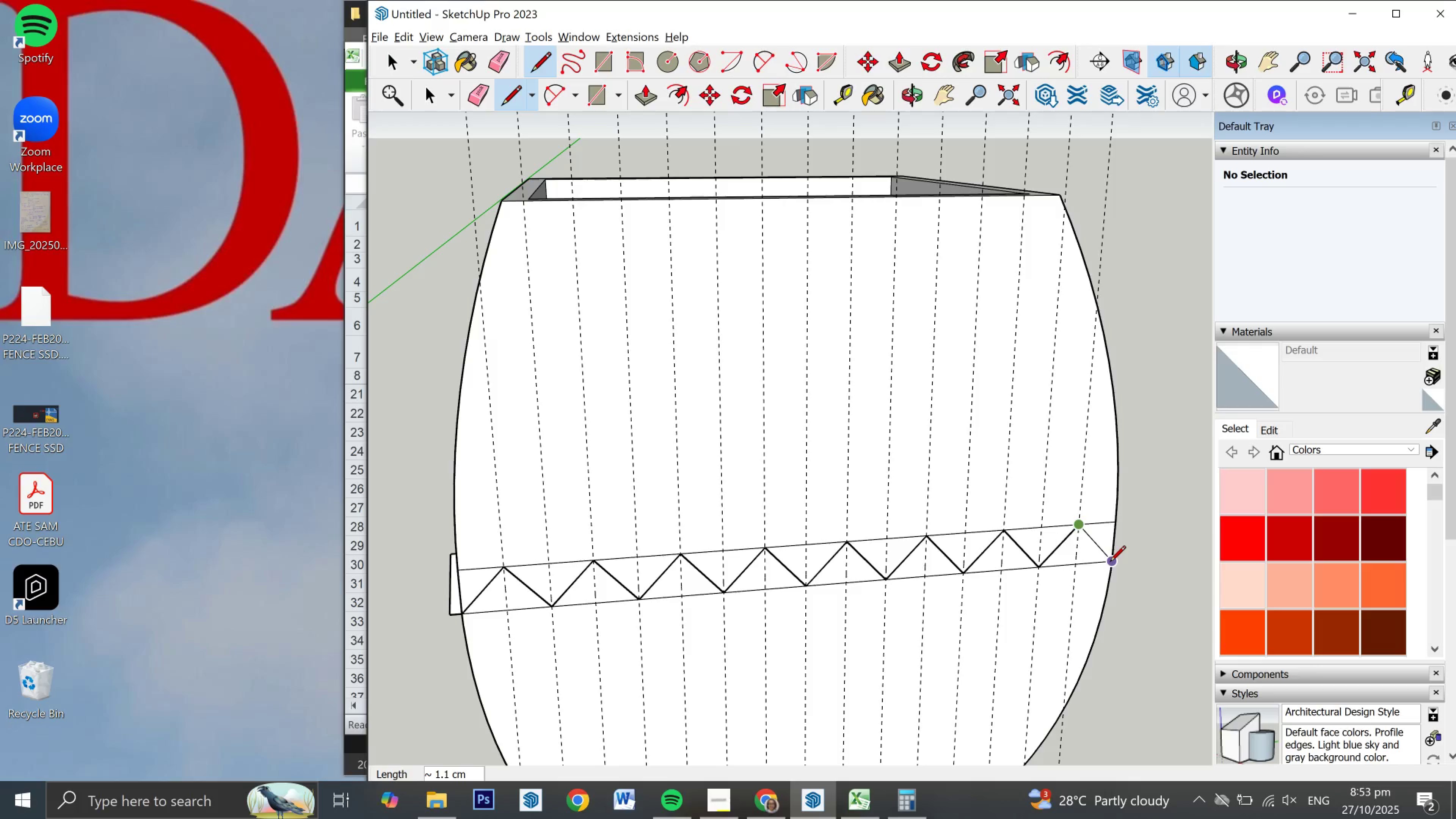 
left_click([1110, 563])
 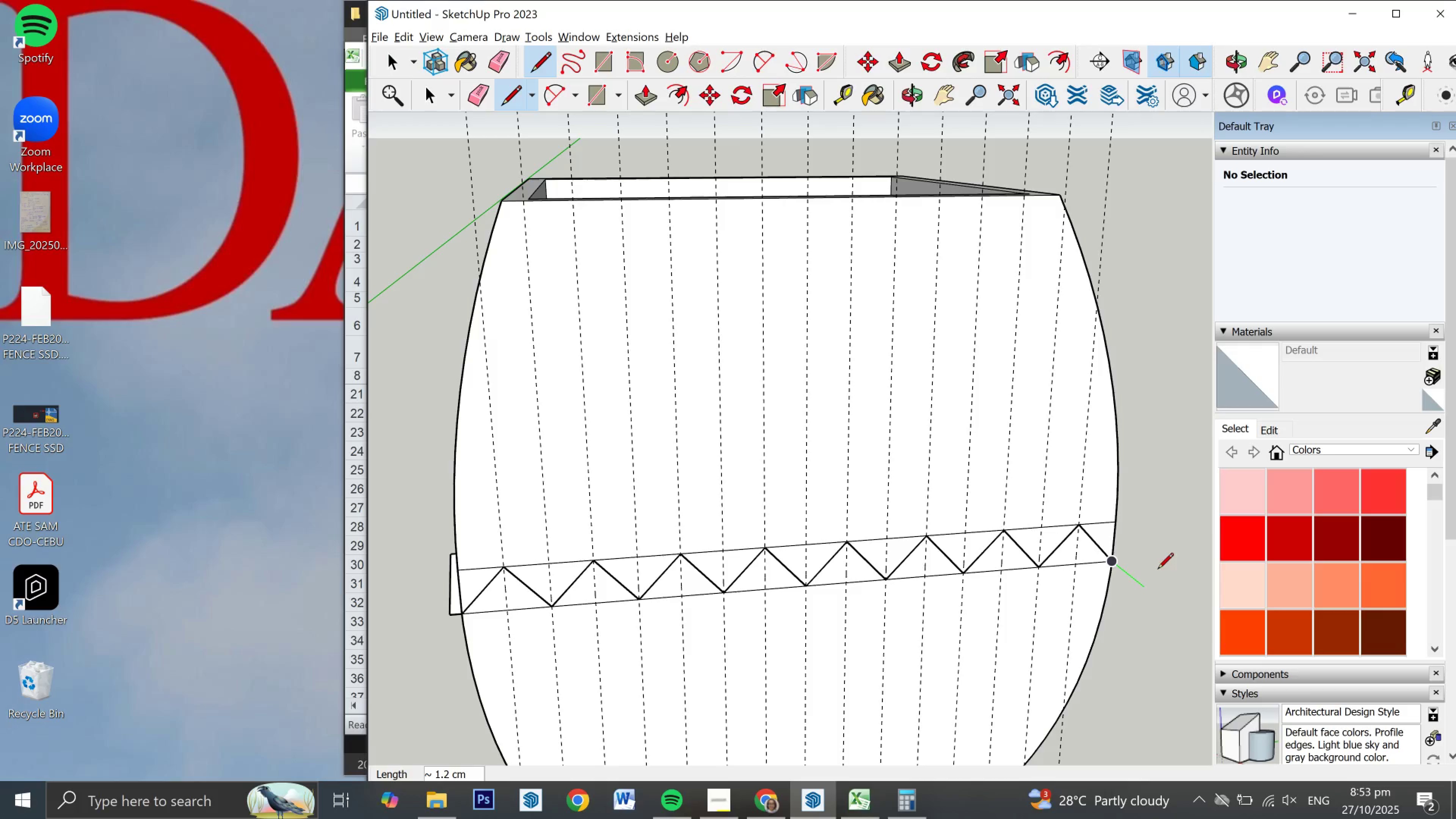 
key(Space)
 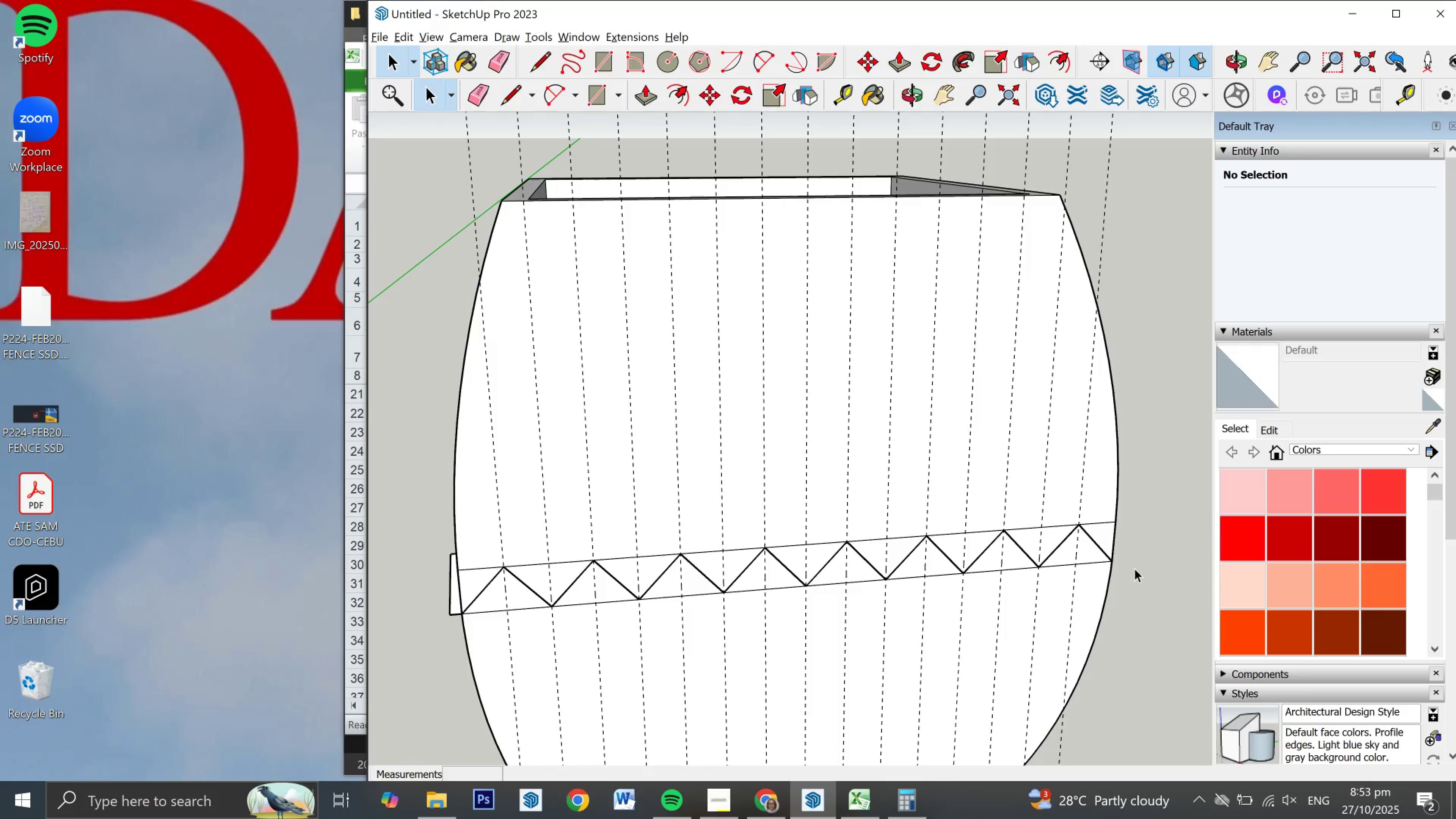 
key(P)
 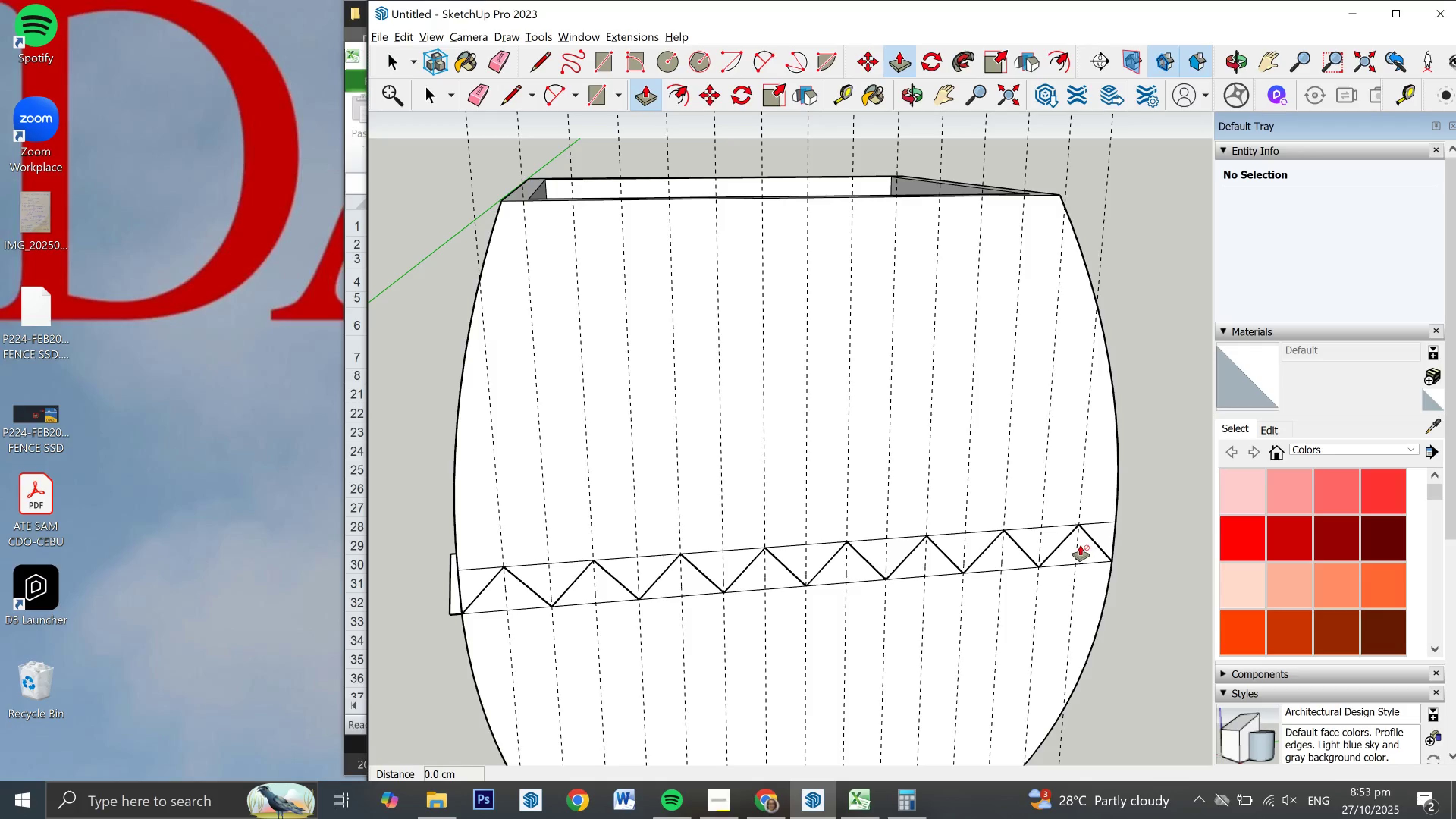 
key(Space)
 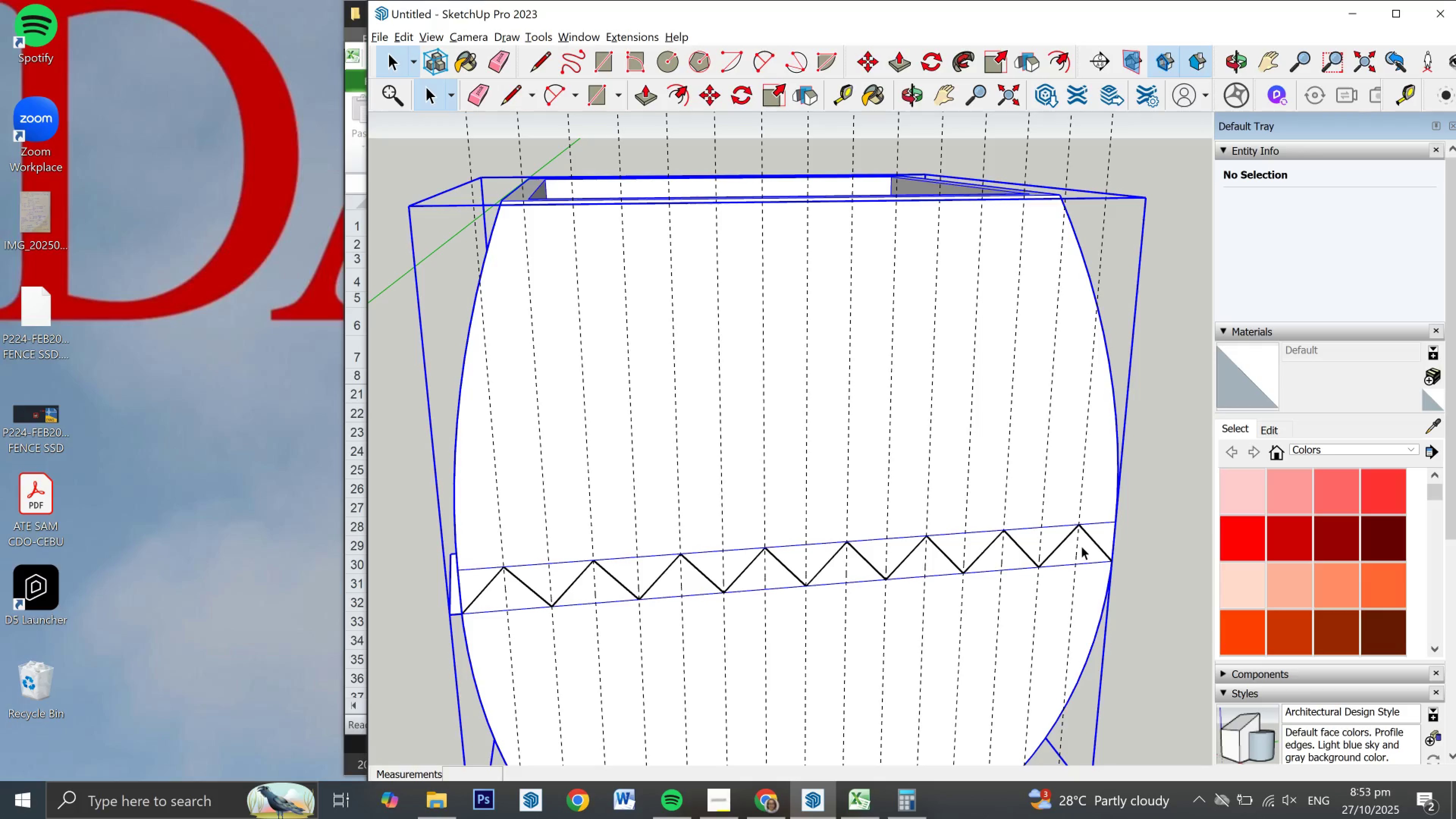 
double_click([1081, 546])
 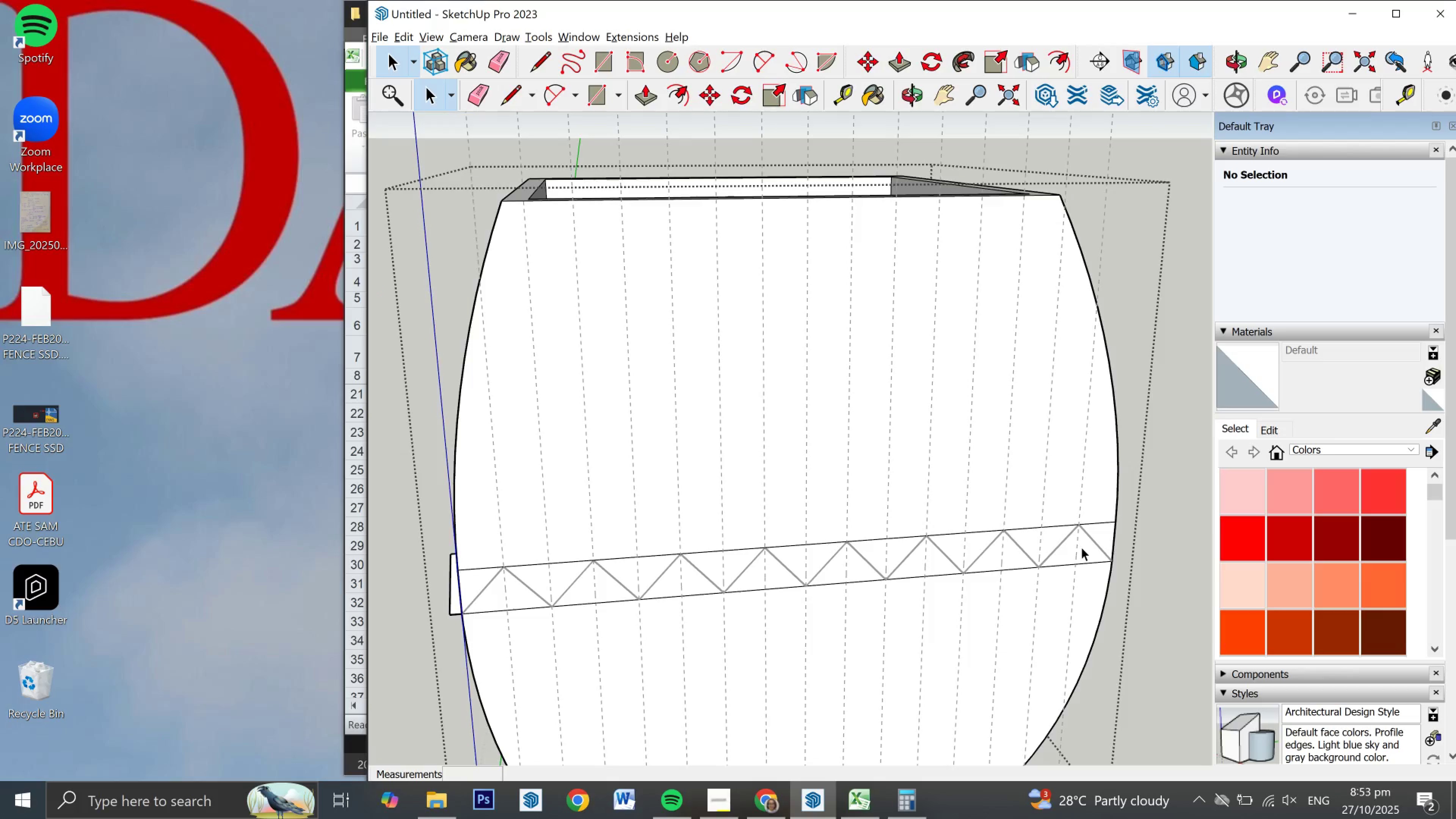 
key(Control+Z)
 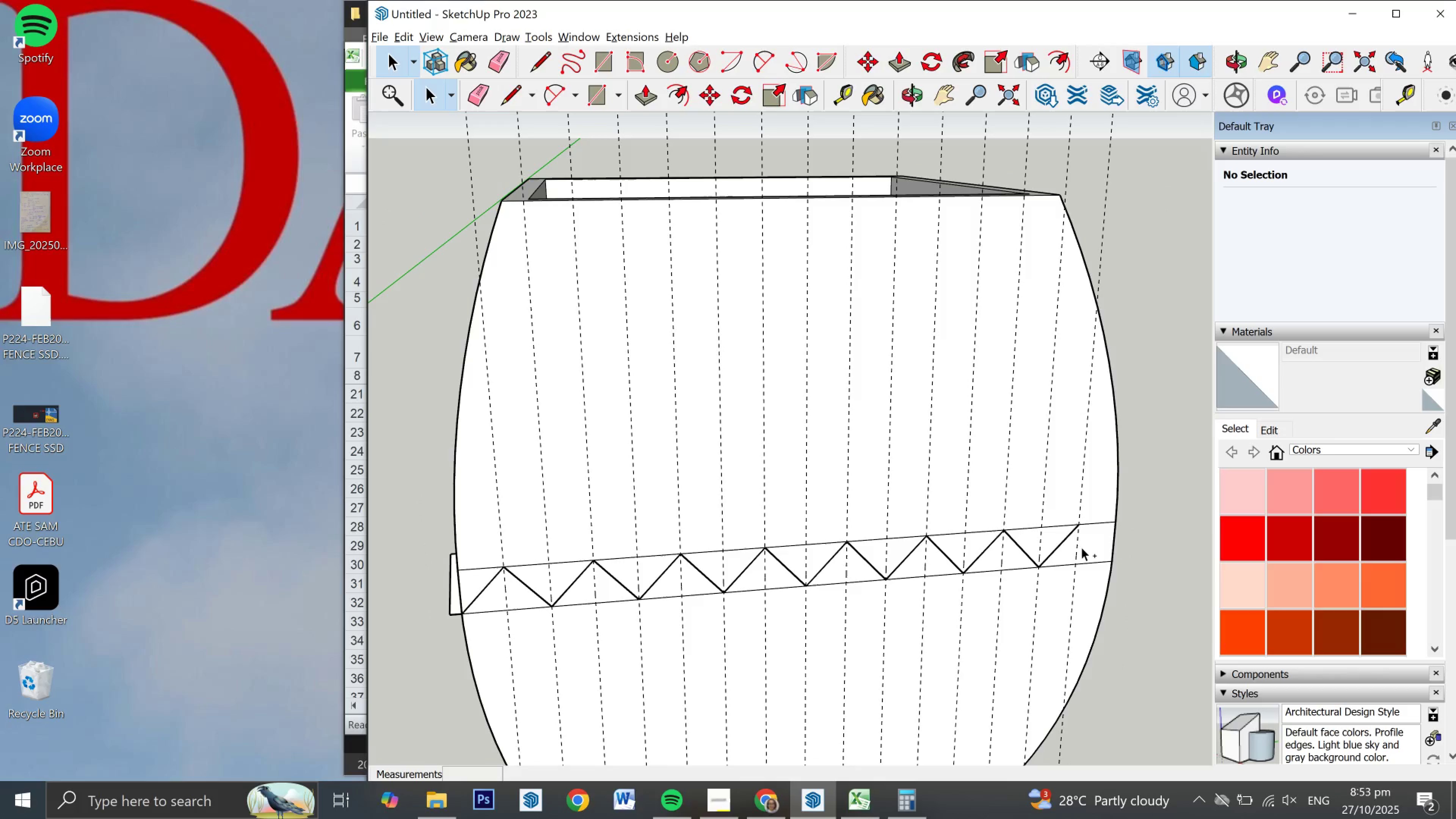 
key(Control+Z)
 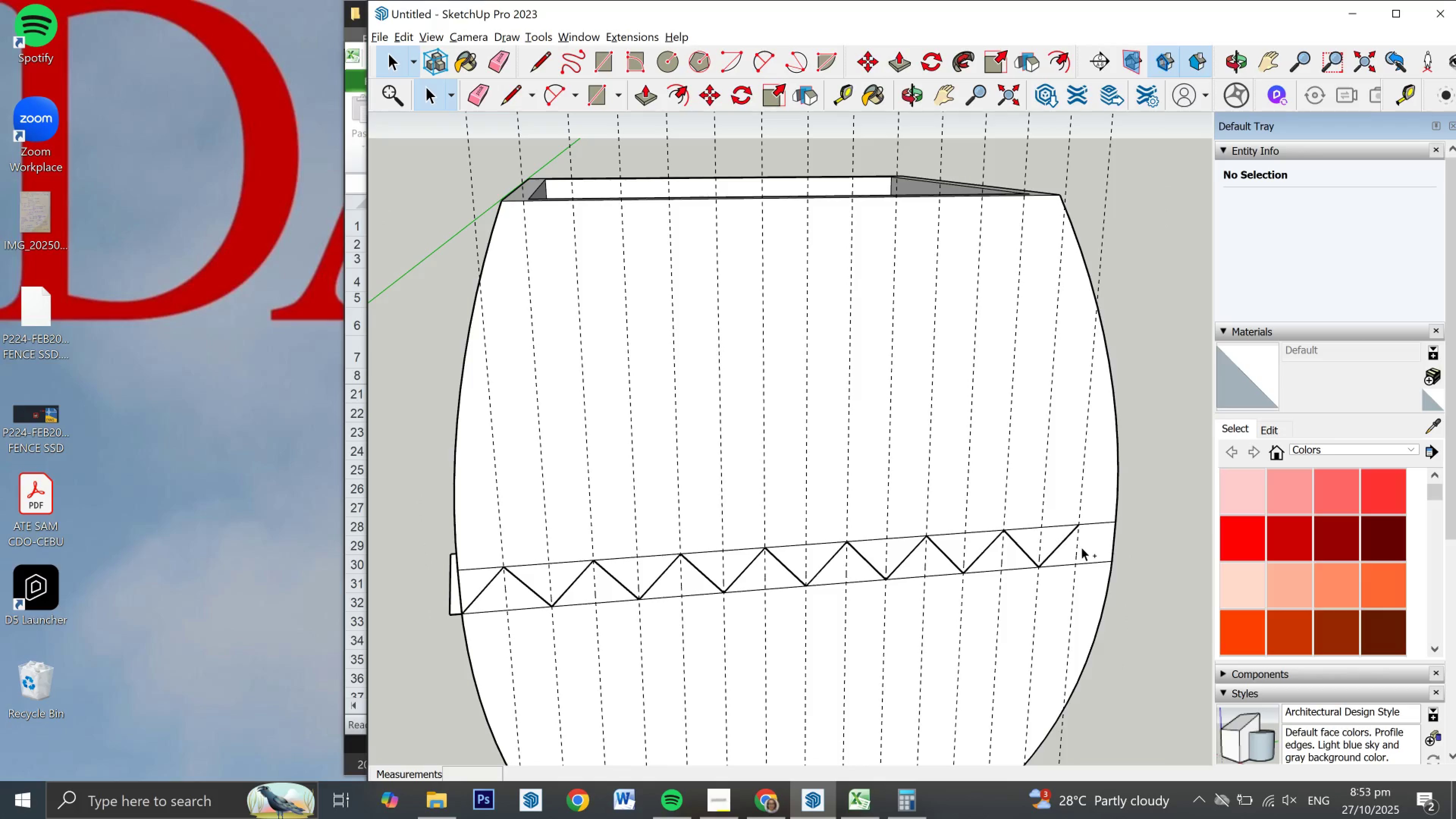 
key(Control+Z)
 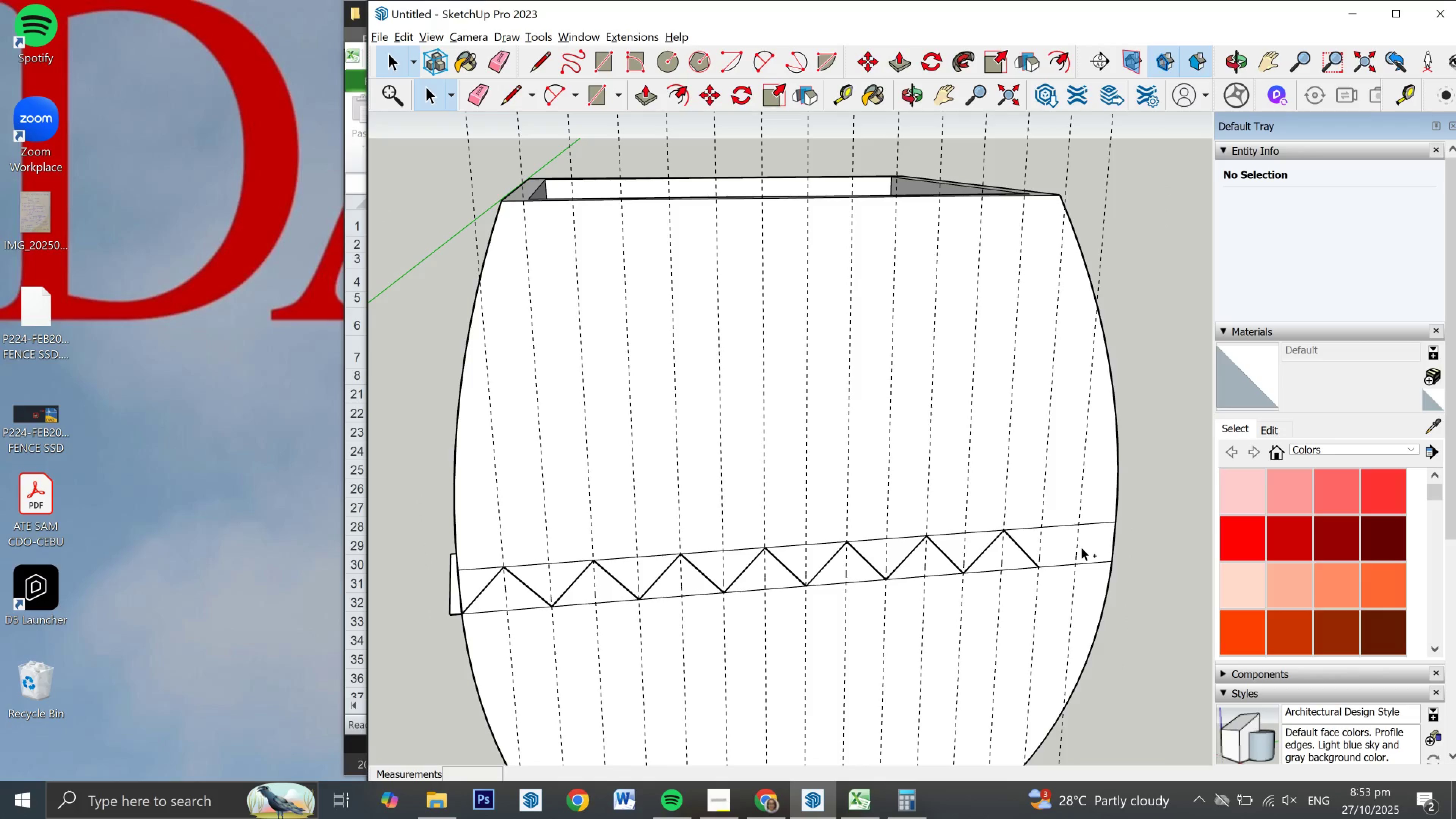 
key(Control+Z)
 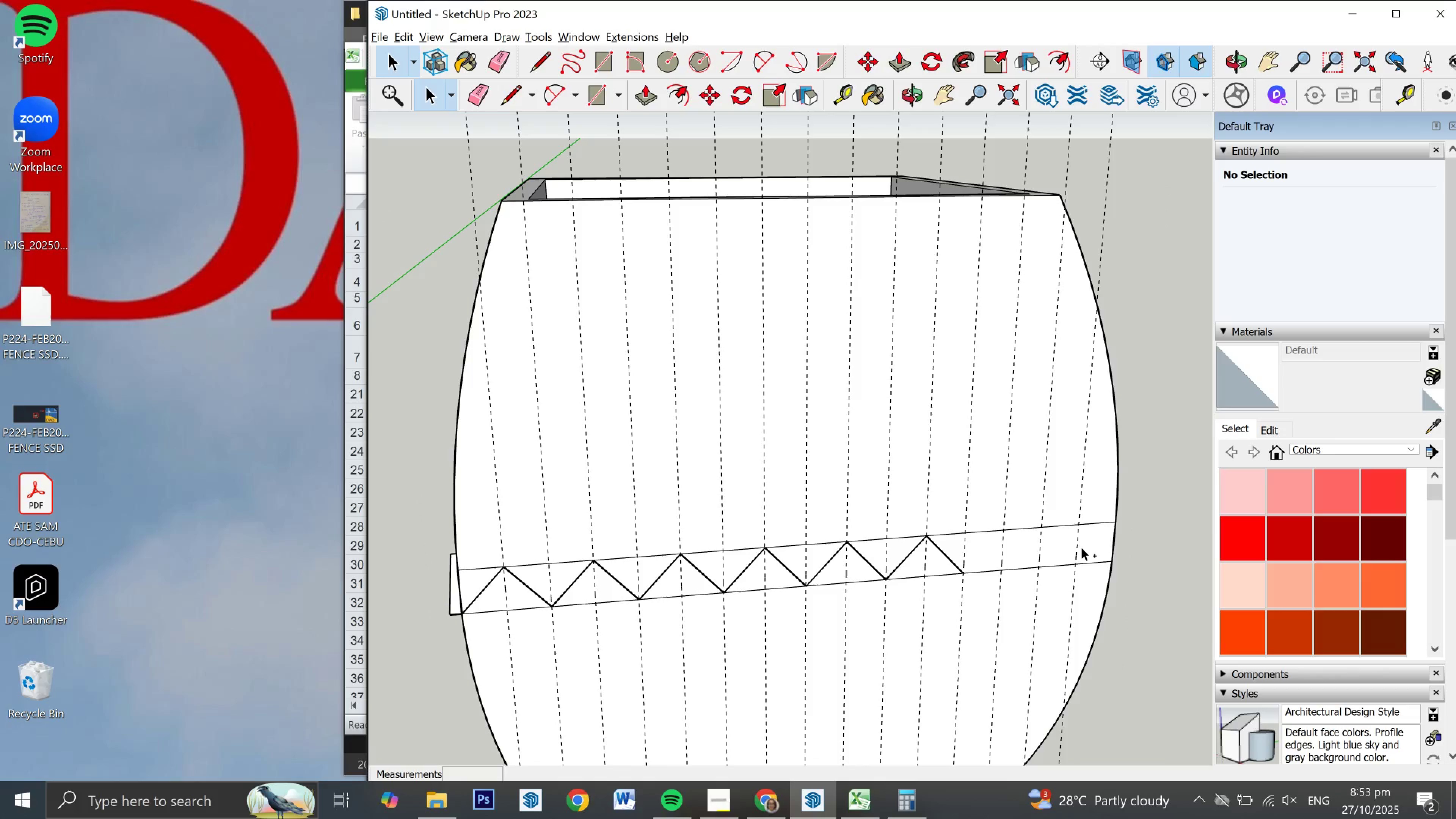 
key(Control+Z)
 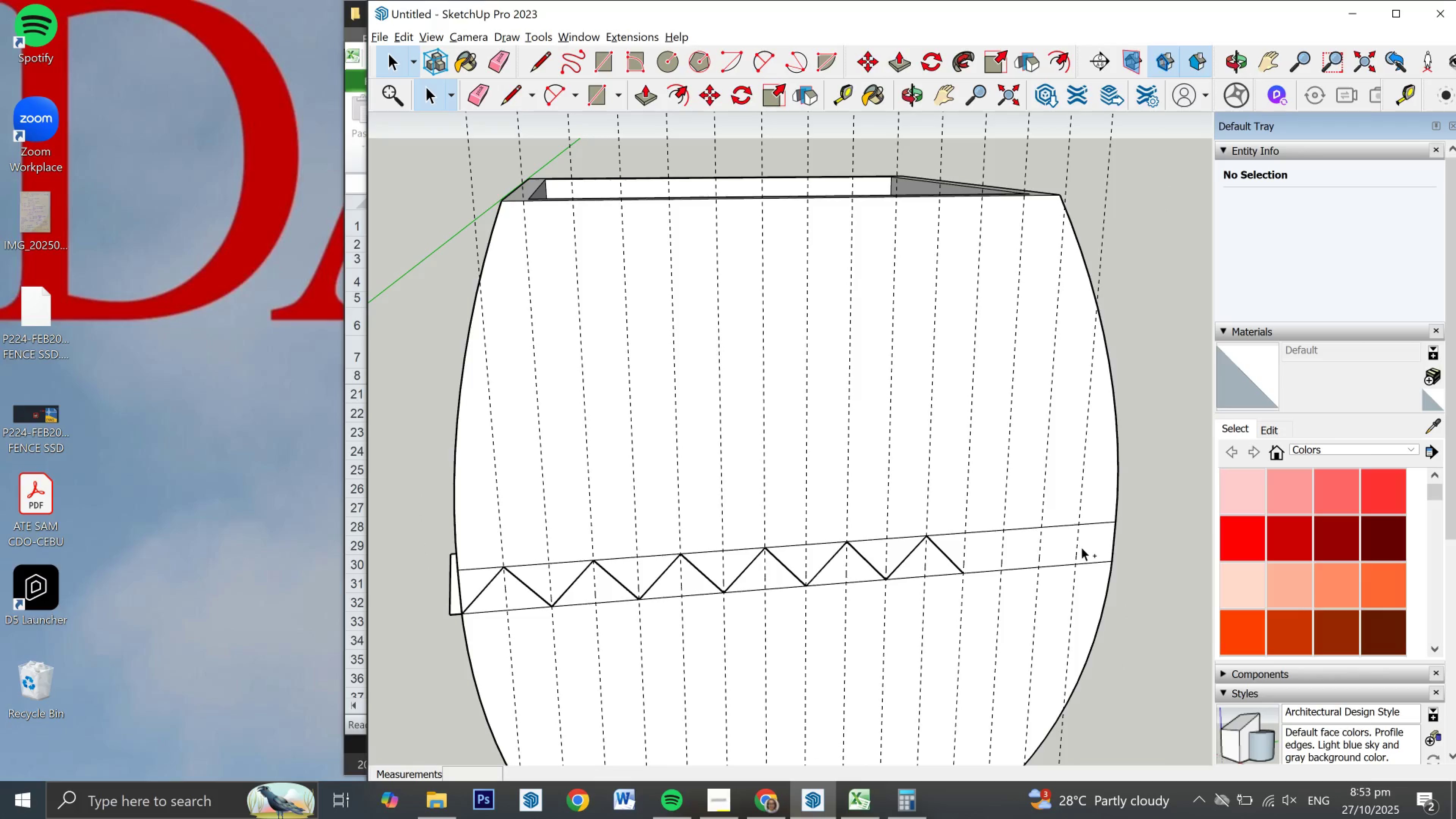 
key(Control+Z)
 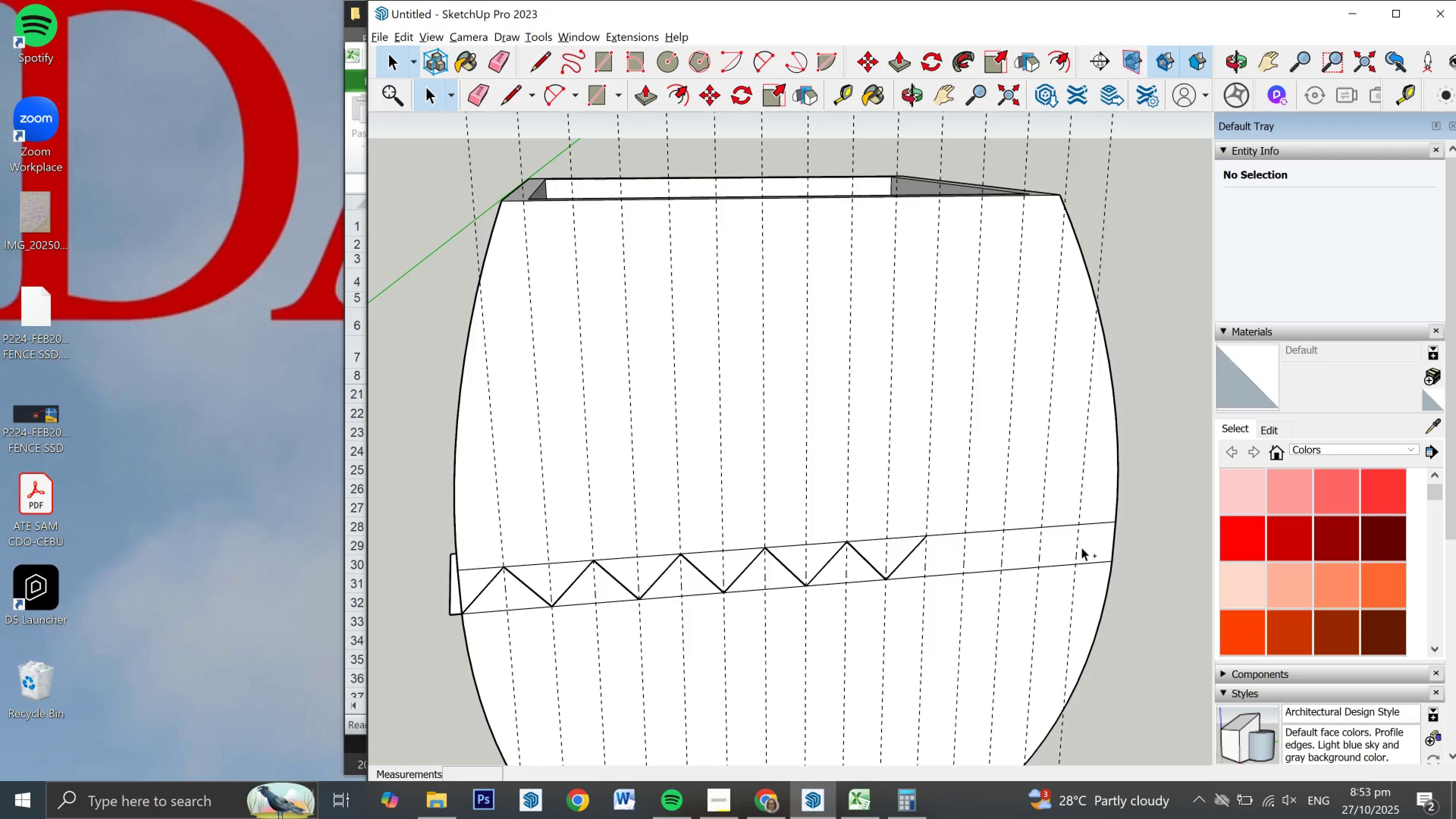 
key(Control+Z)
 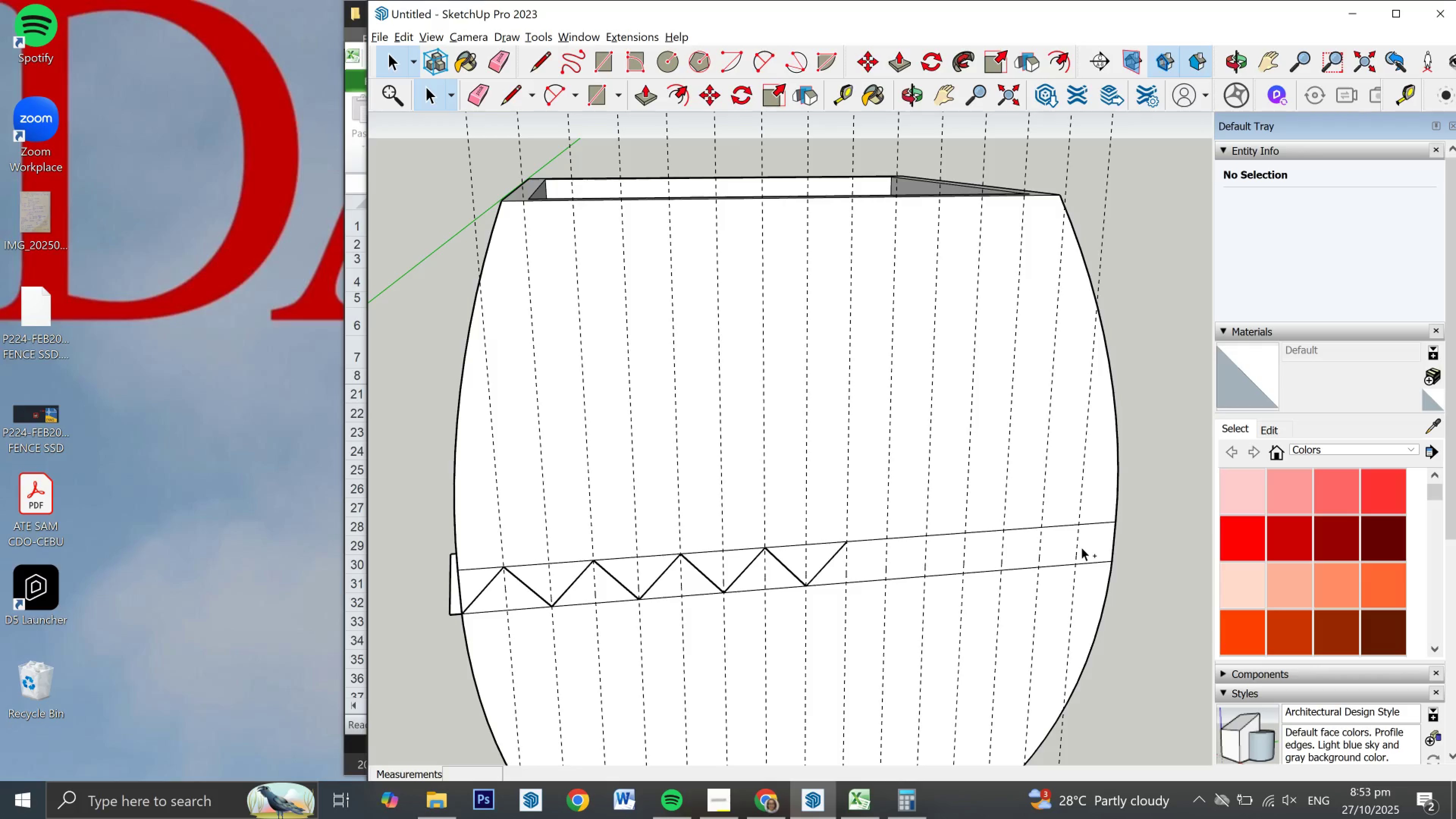 
key(Control+Z)
 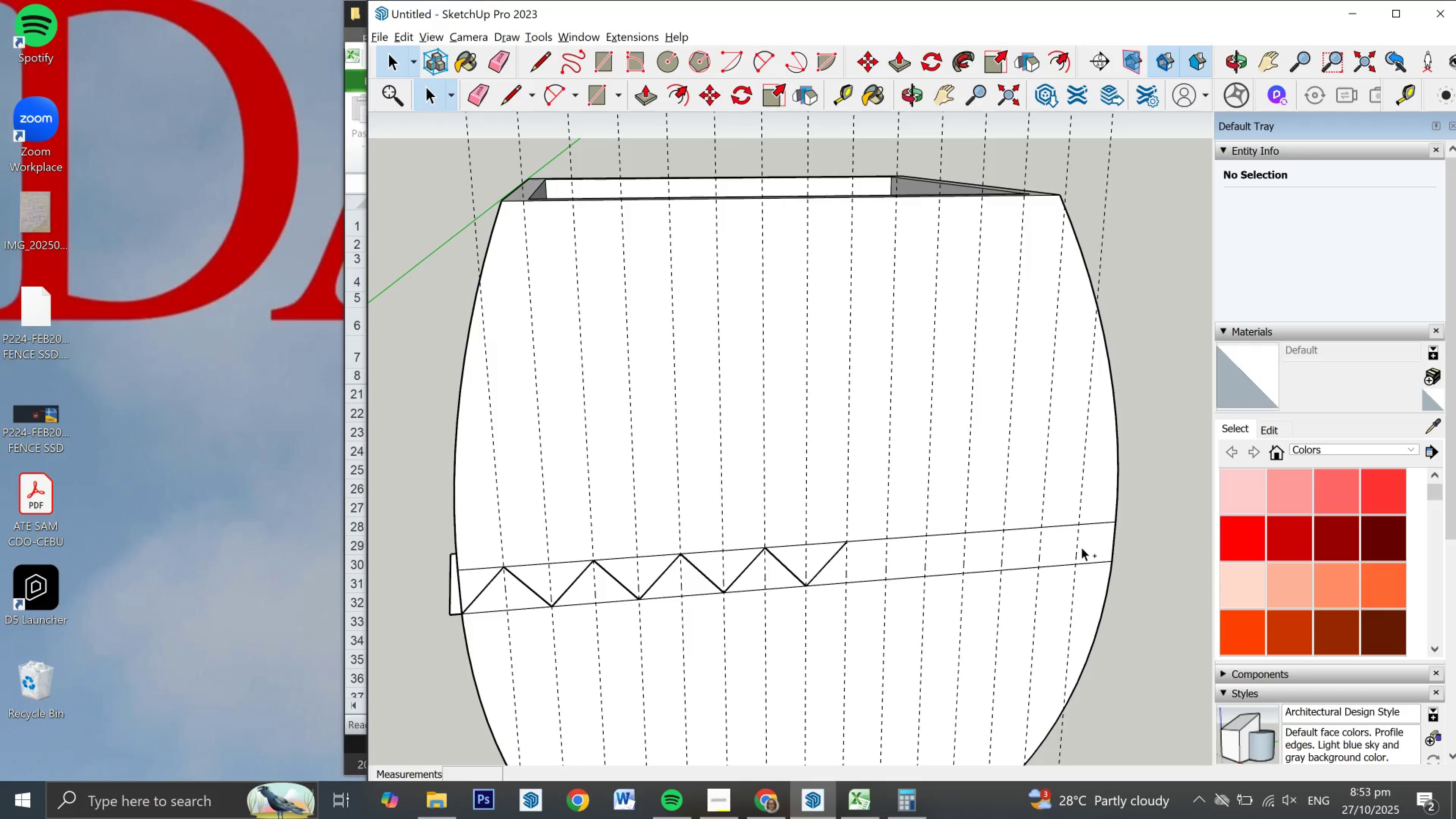 
key(Control+Z)
 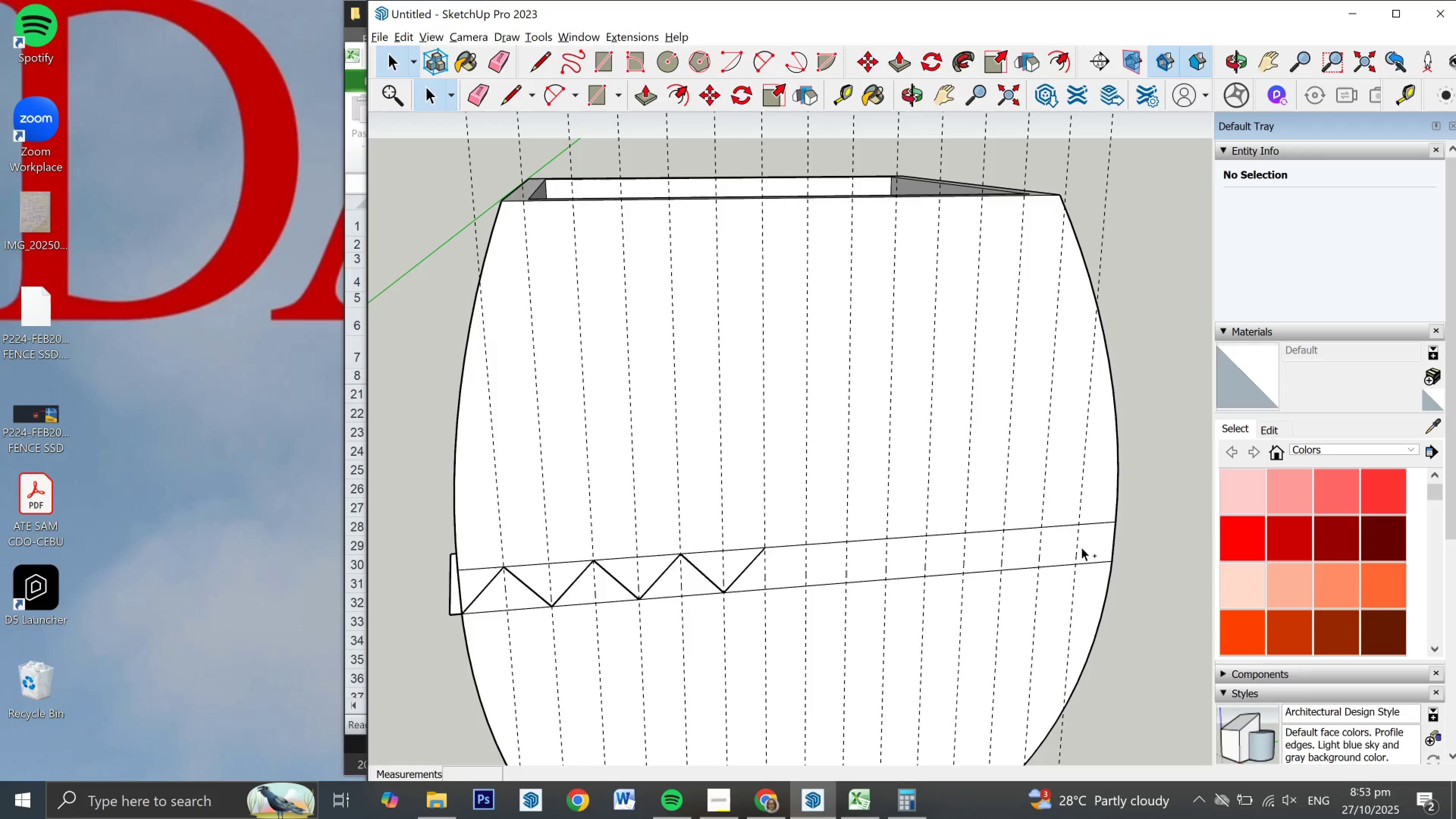 
key(Control+Z)
 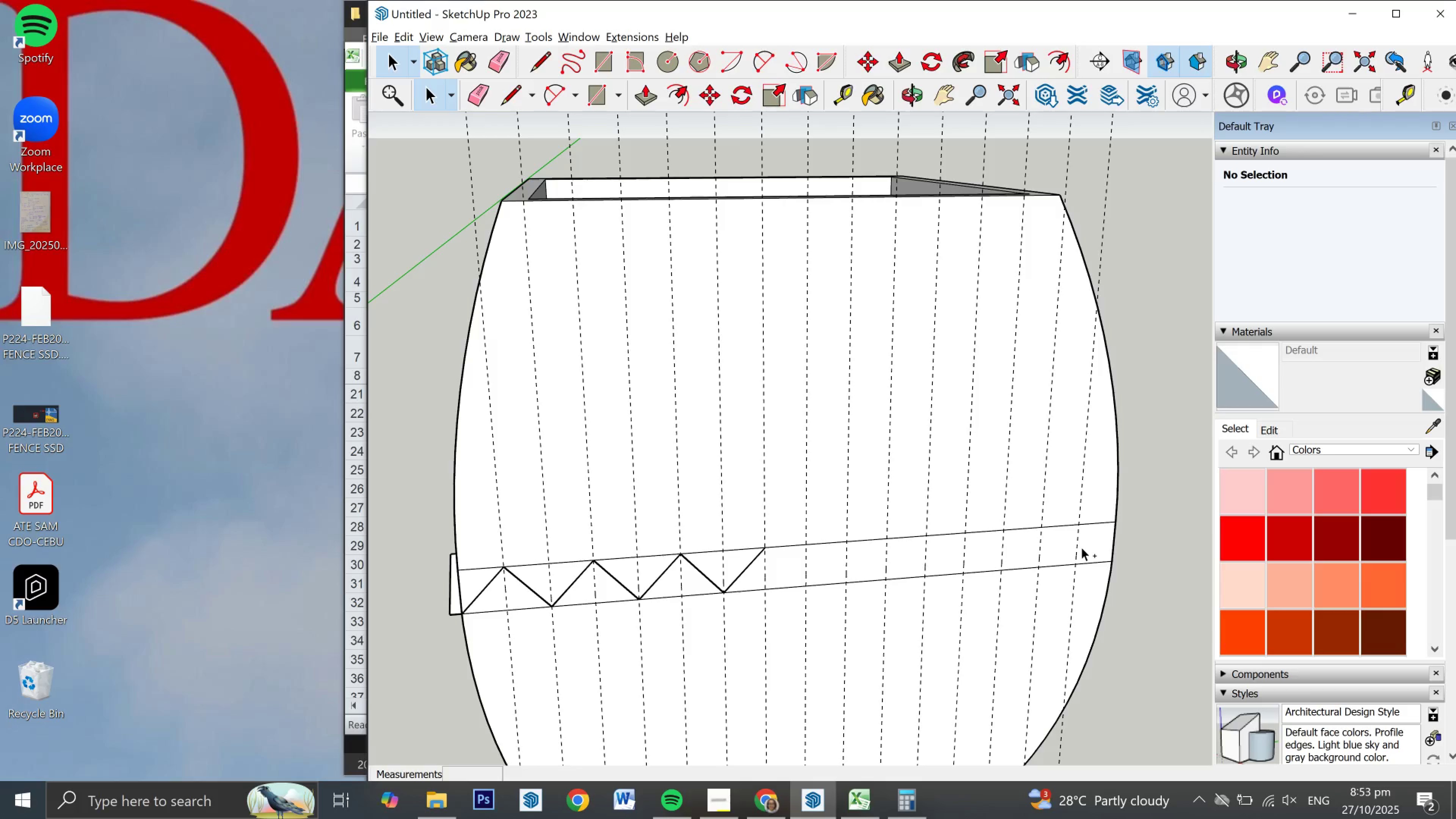 
key(Control+Z)
 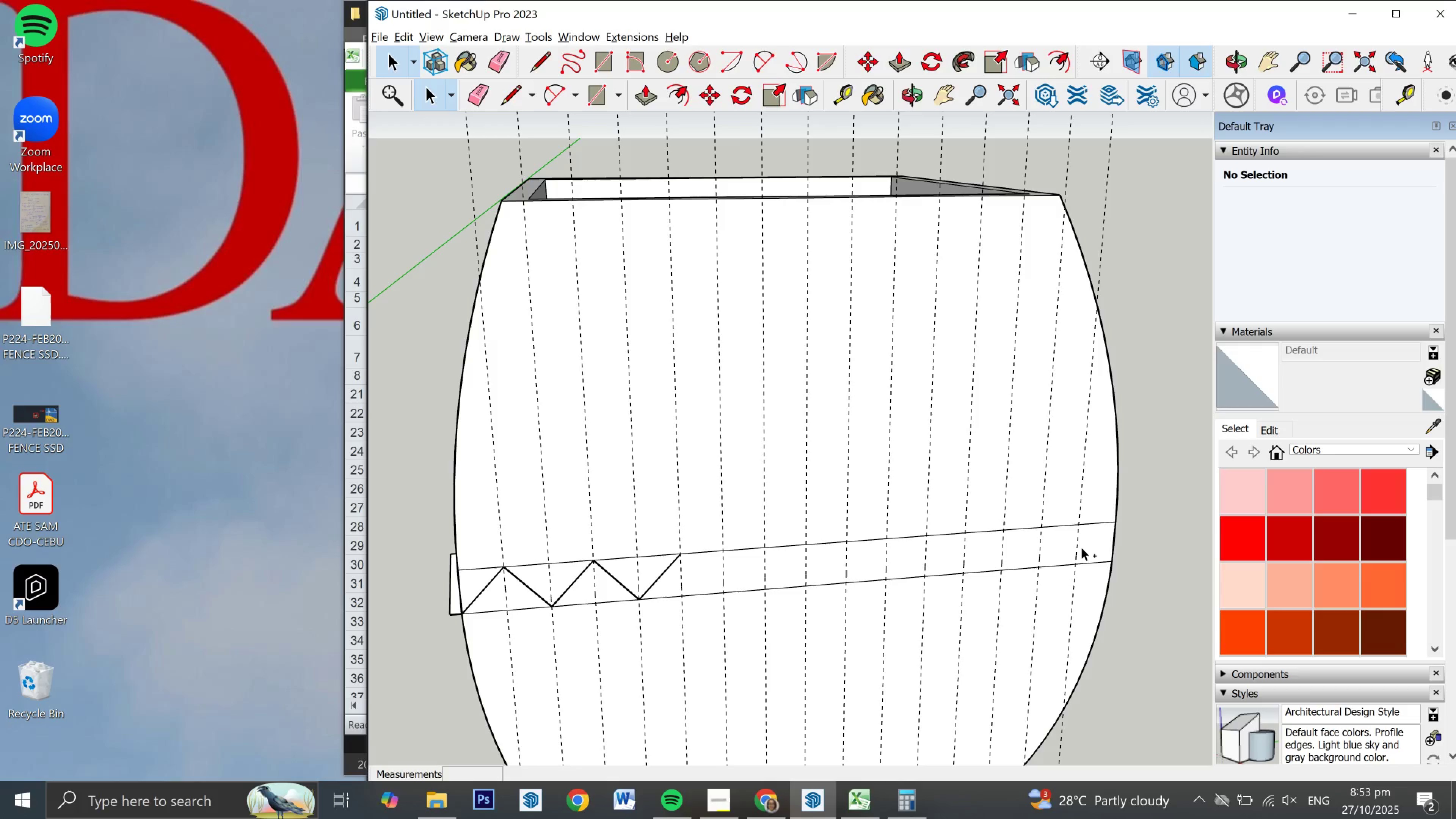 
key(Control+Z)
 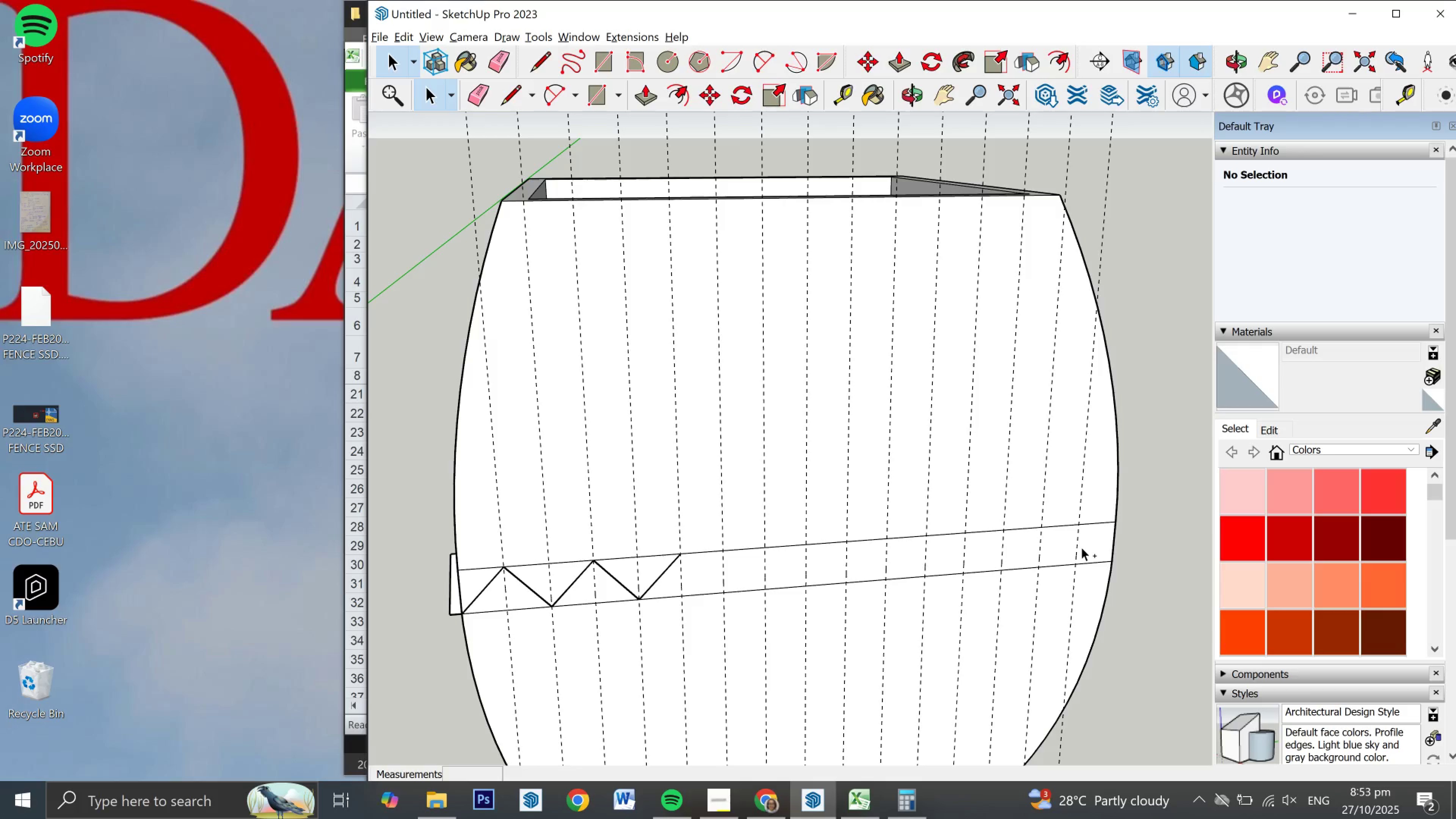 
key(Control+Z)
 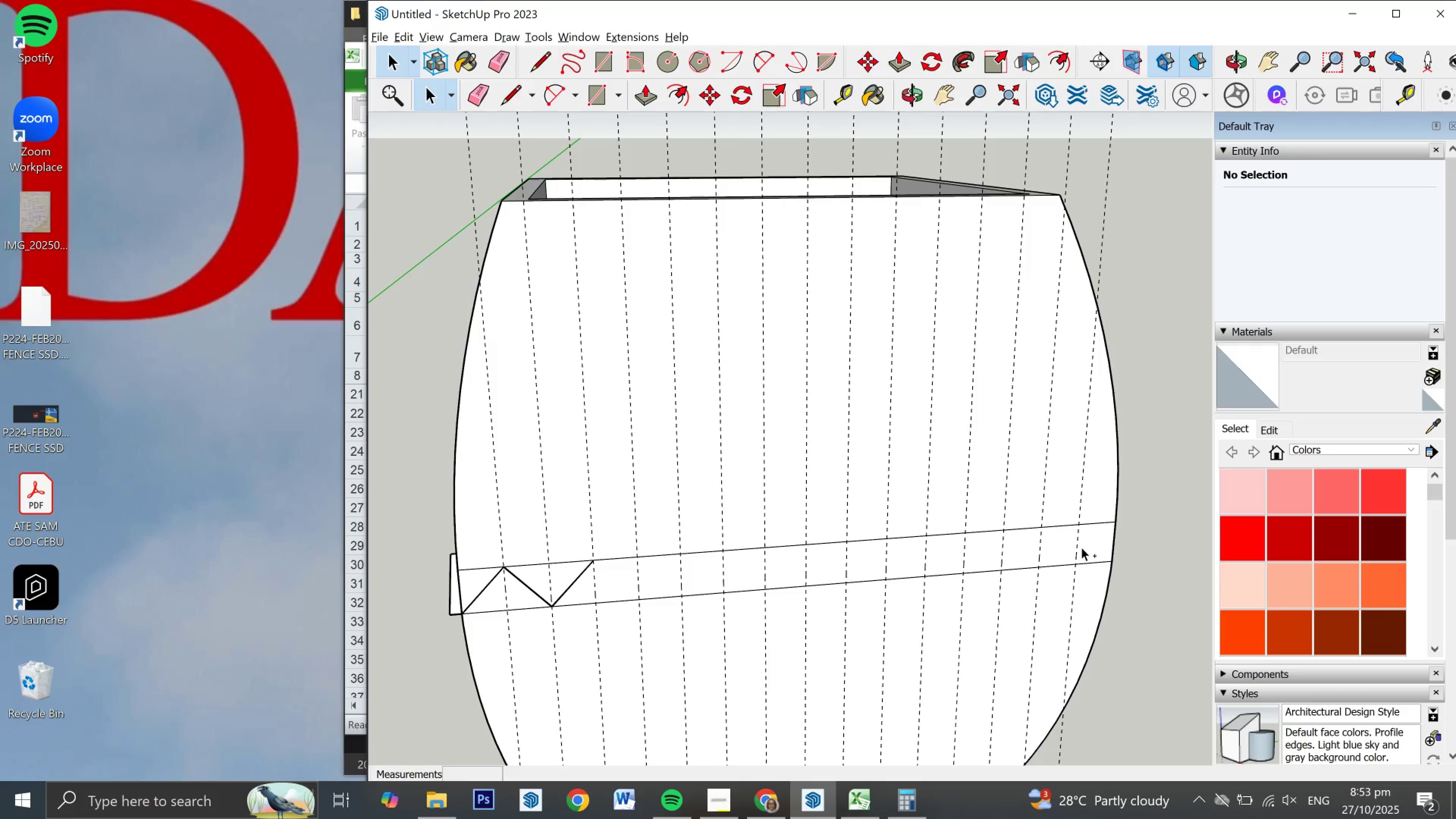 
key(Control+Z)
 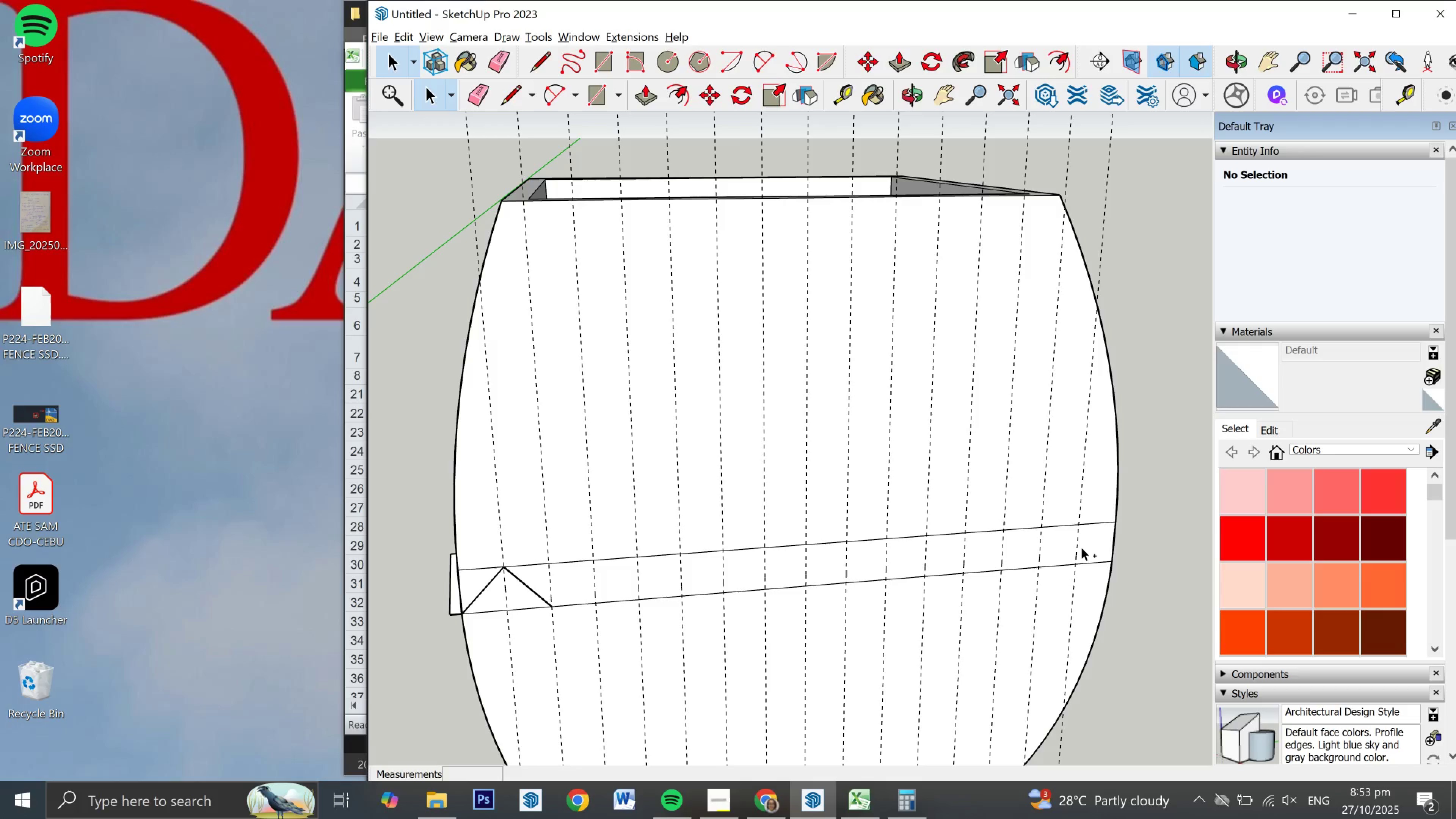 
key(Control+Z)
 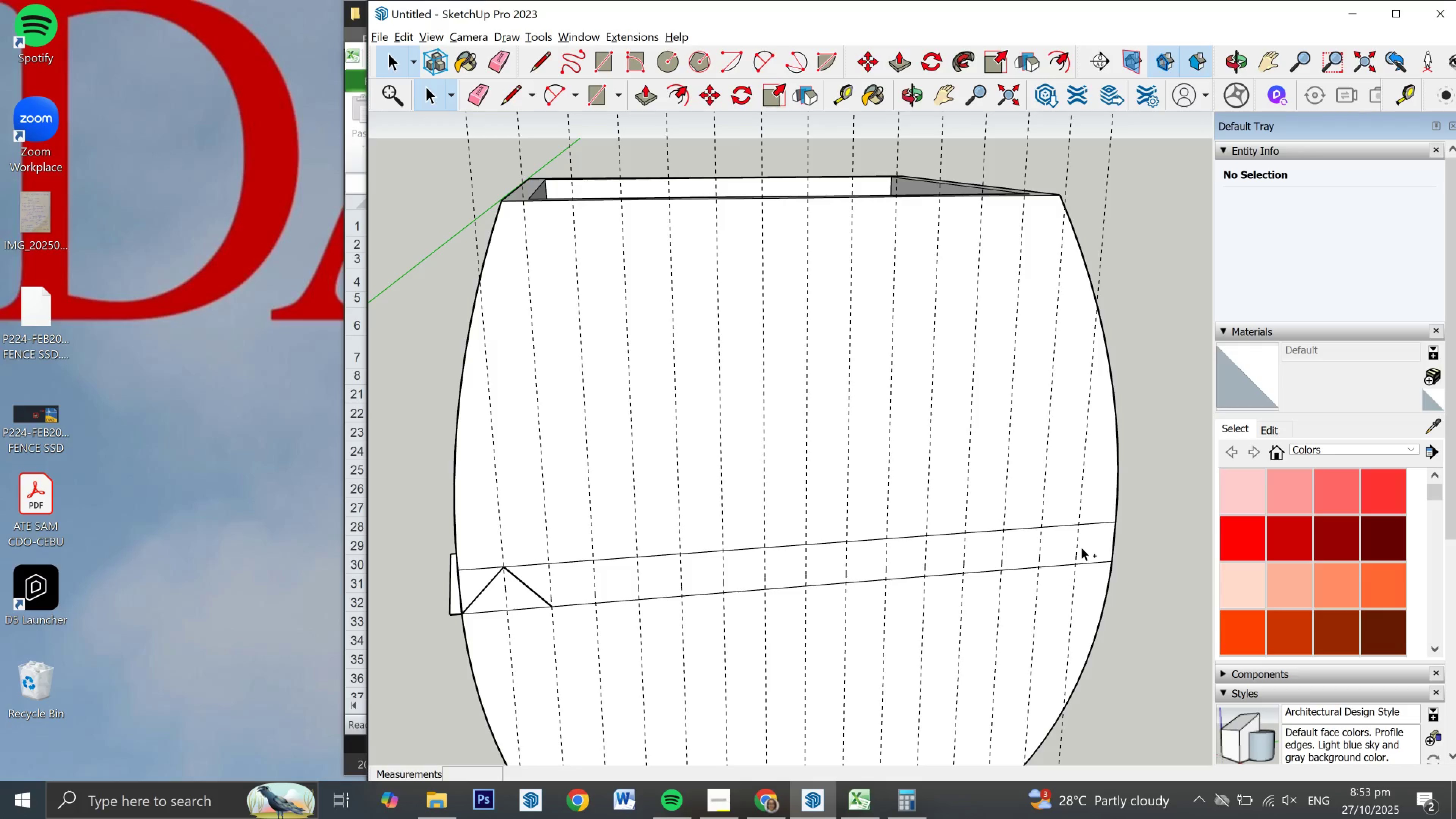 
key(Control+Z)
 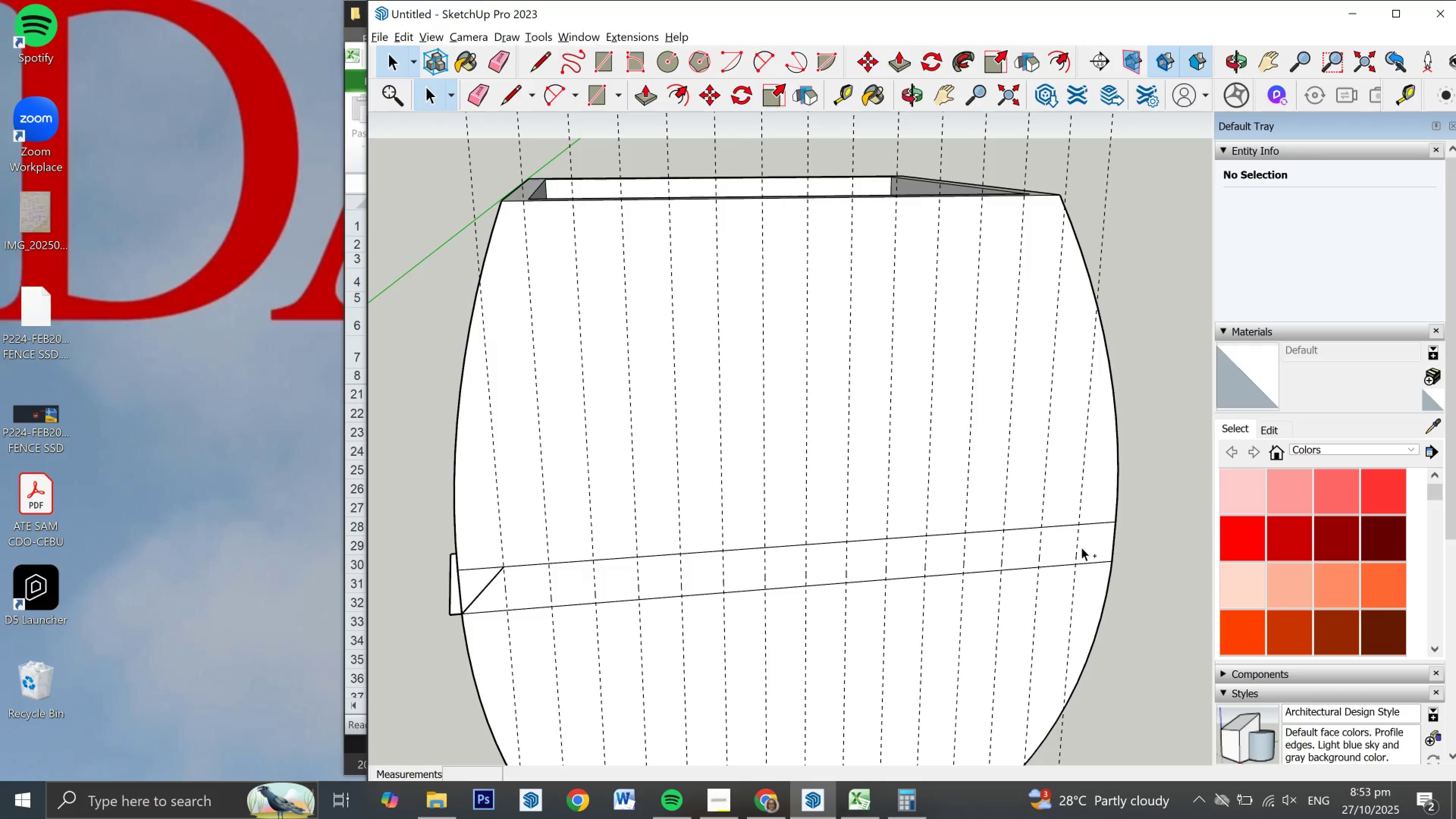 
key(Control+Z)
 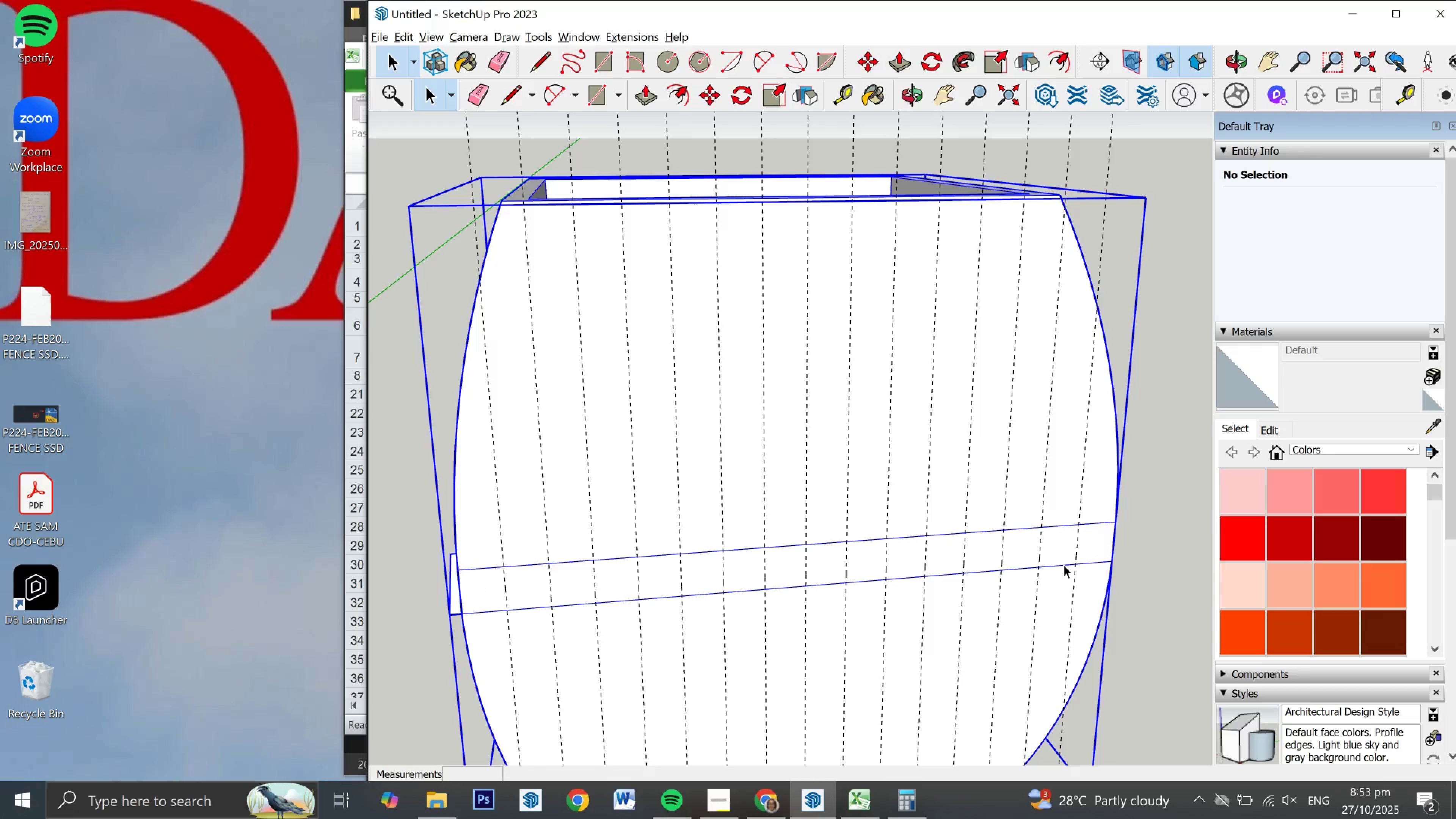 
double_click([1064, 565])
 